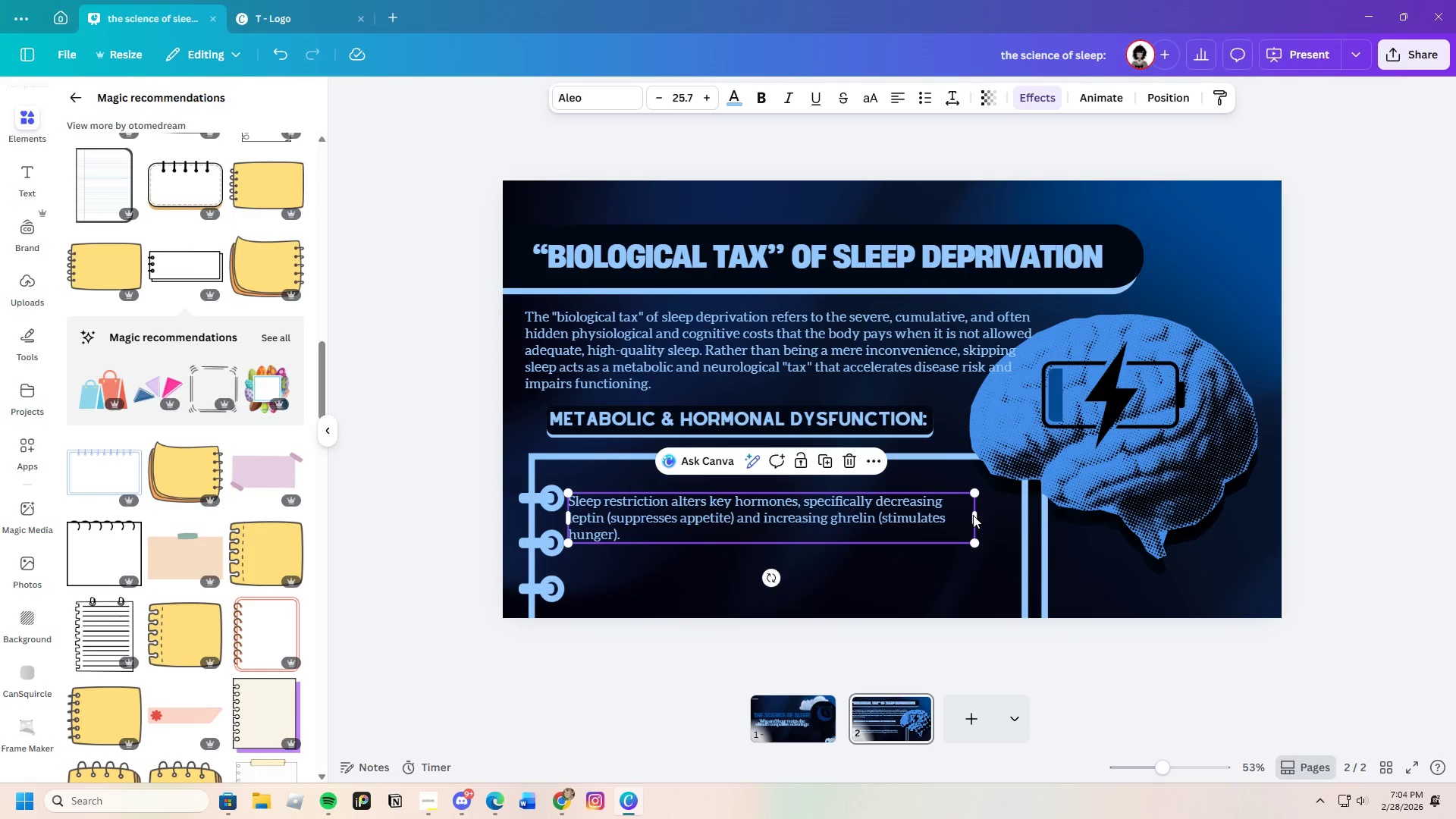 
left_click([973, 515])
 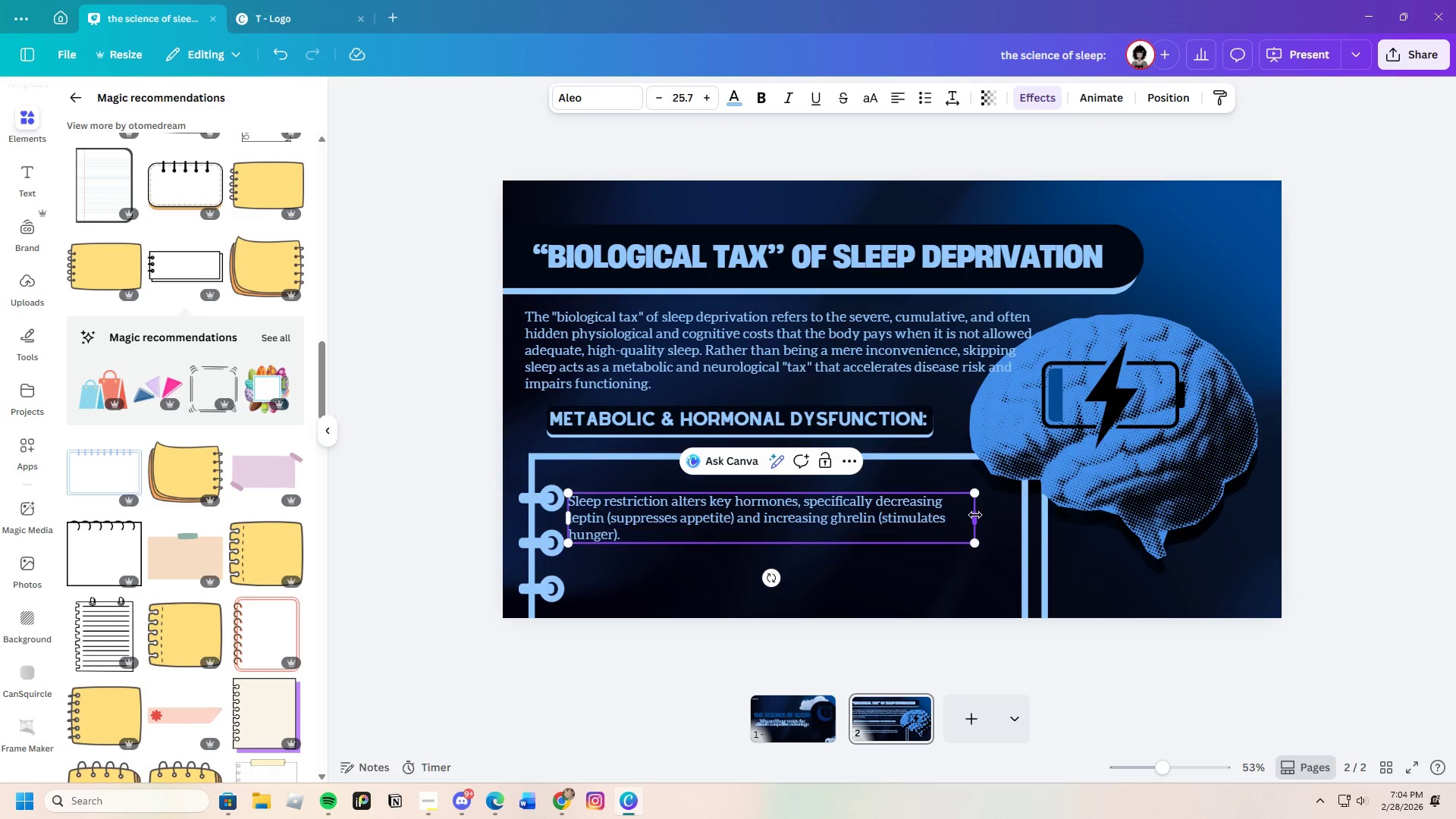 
left_click_drag(start_coordinate=[975, 515], to_coordinate=[946, 524])
 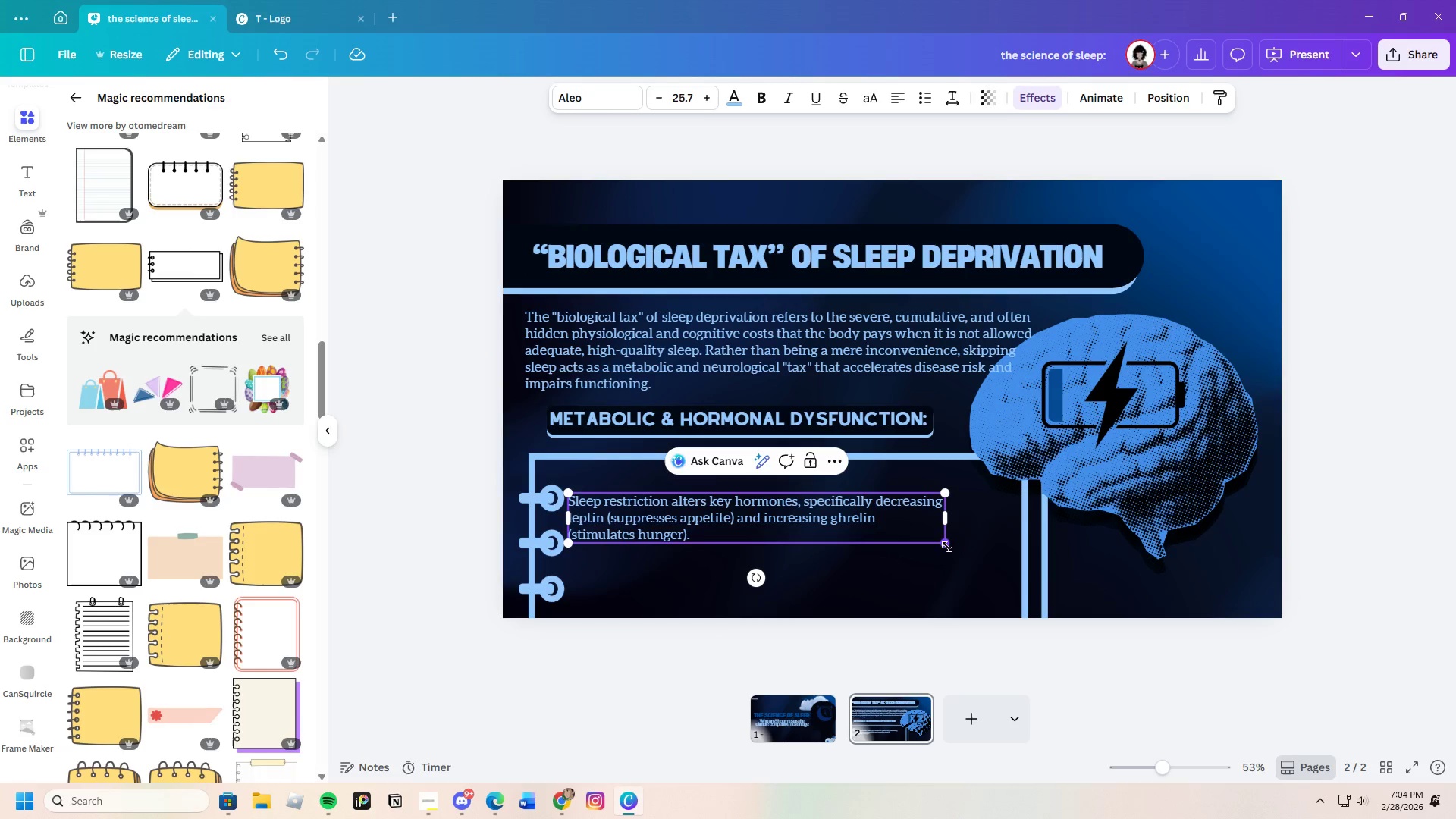 
left_click_drag(start_coordinate=[946, 547], to_coordinate=[1001, 597])
 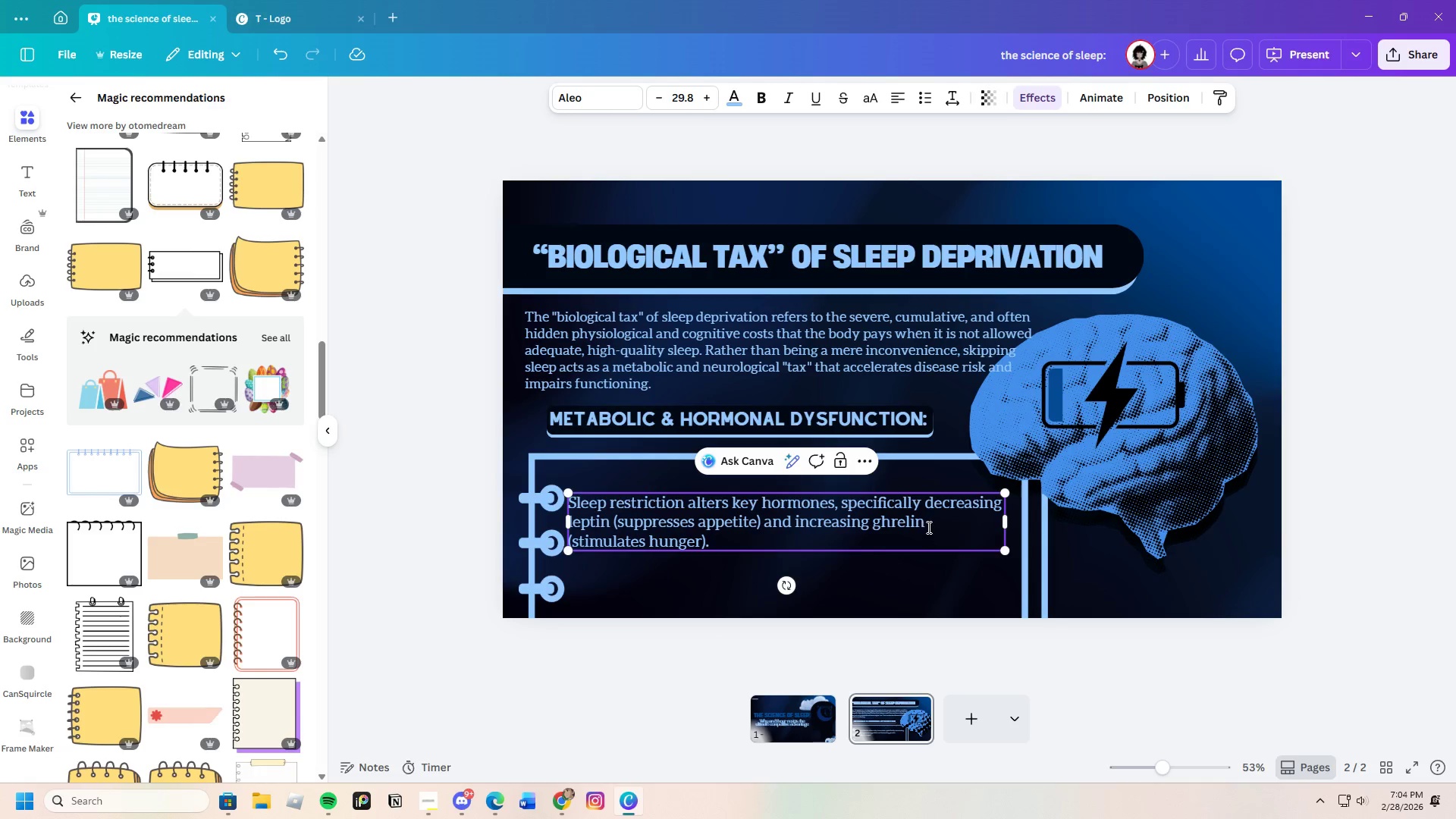 
left_click_drag(start_coordinate=[927, 526], to_coordinate=[938, 542])
 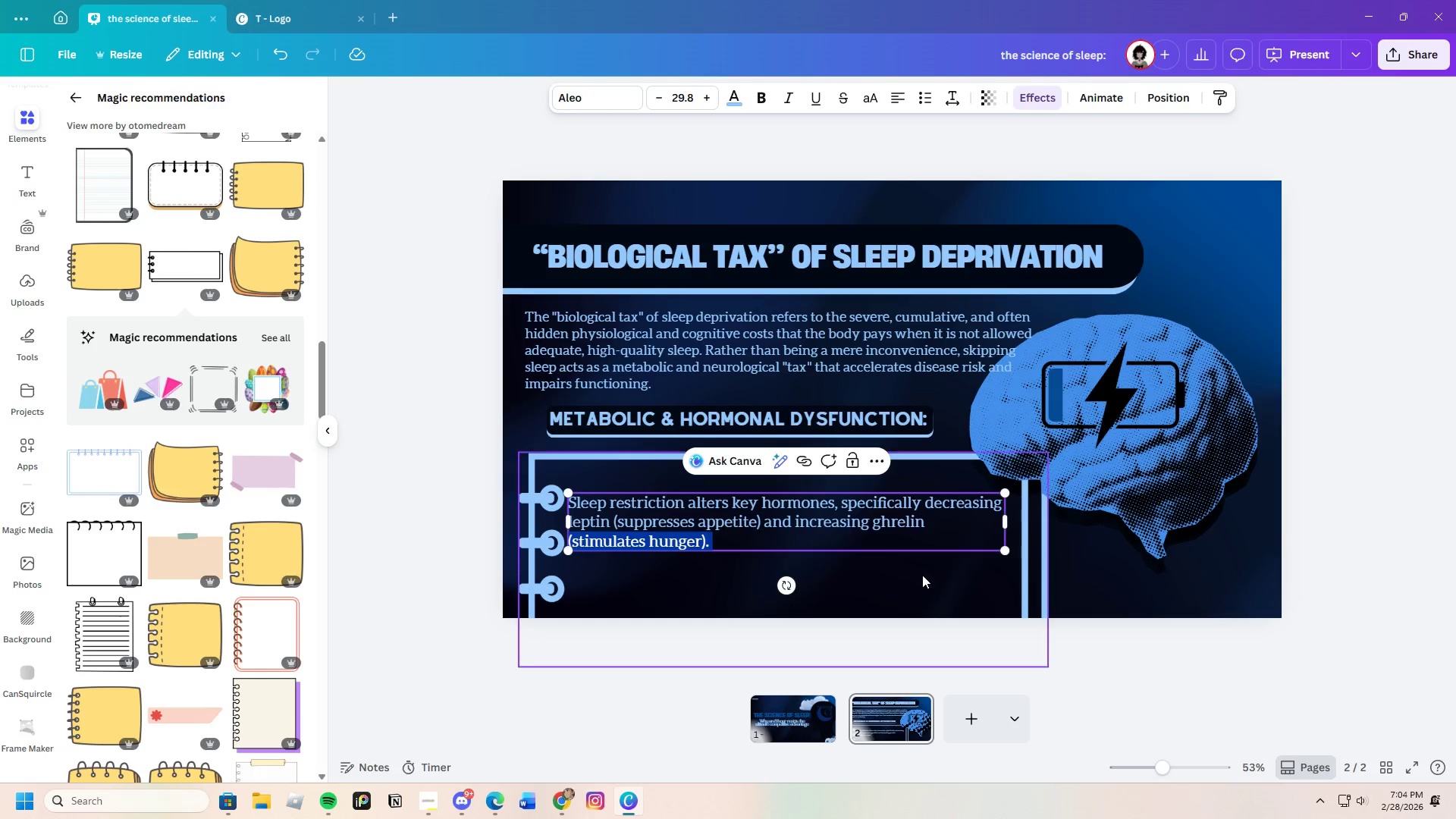 
left_click([922, 576])
 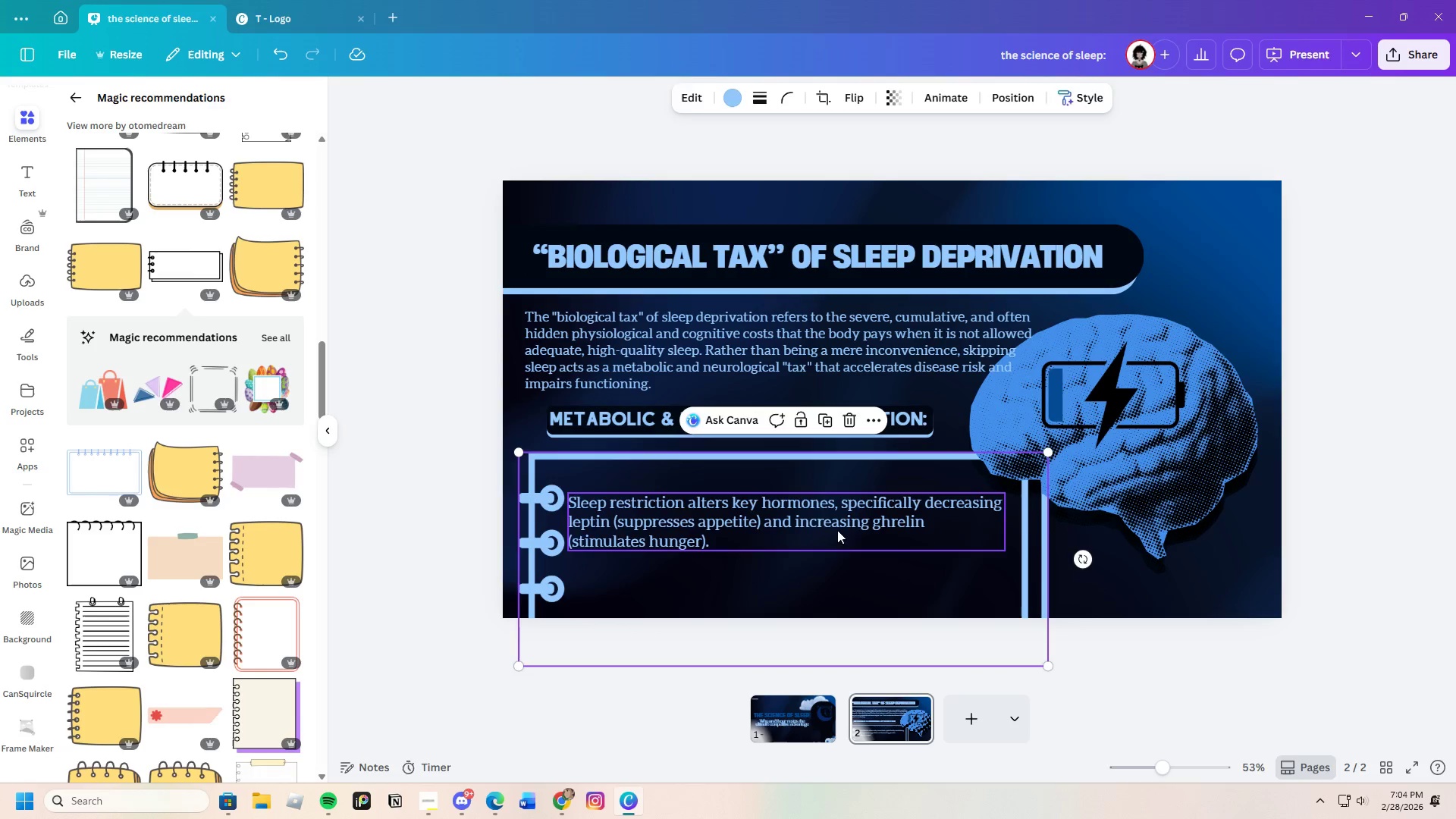 
left_click_drag(start_coordinate=[837, 530], to_coordinate=[844, 531])
 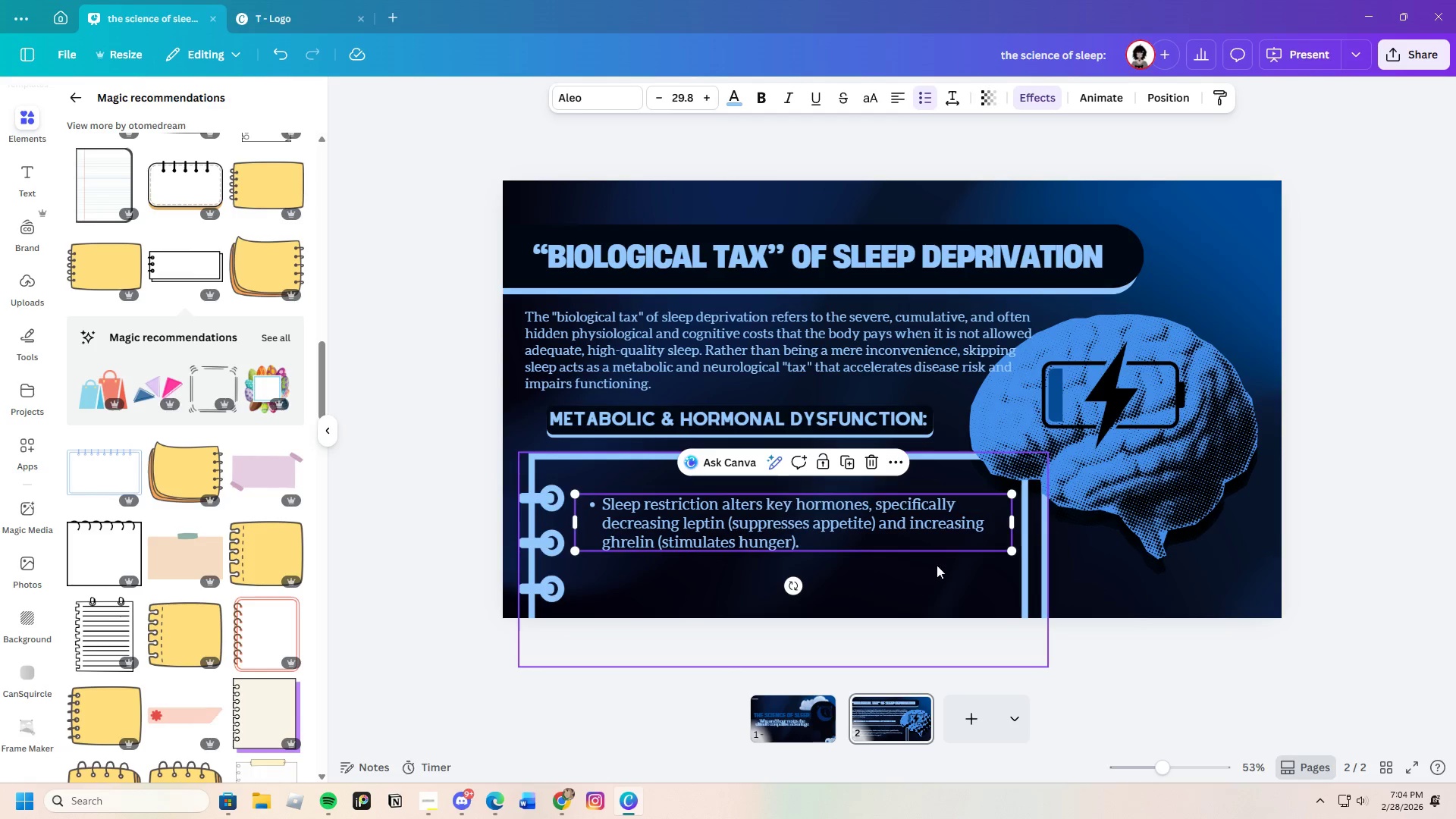 
left_click([927, 573])
 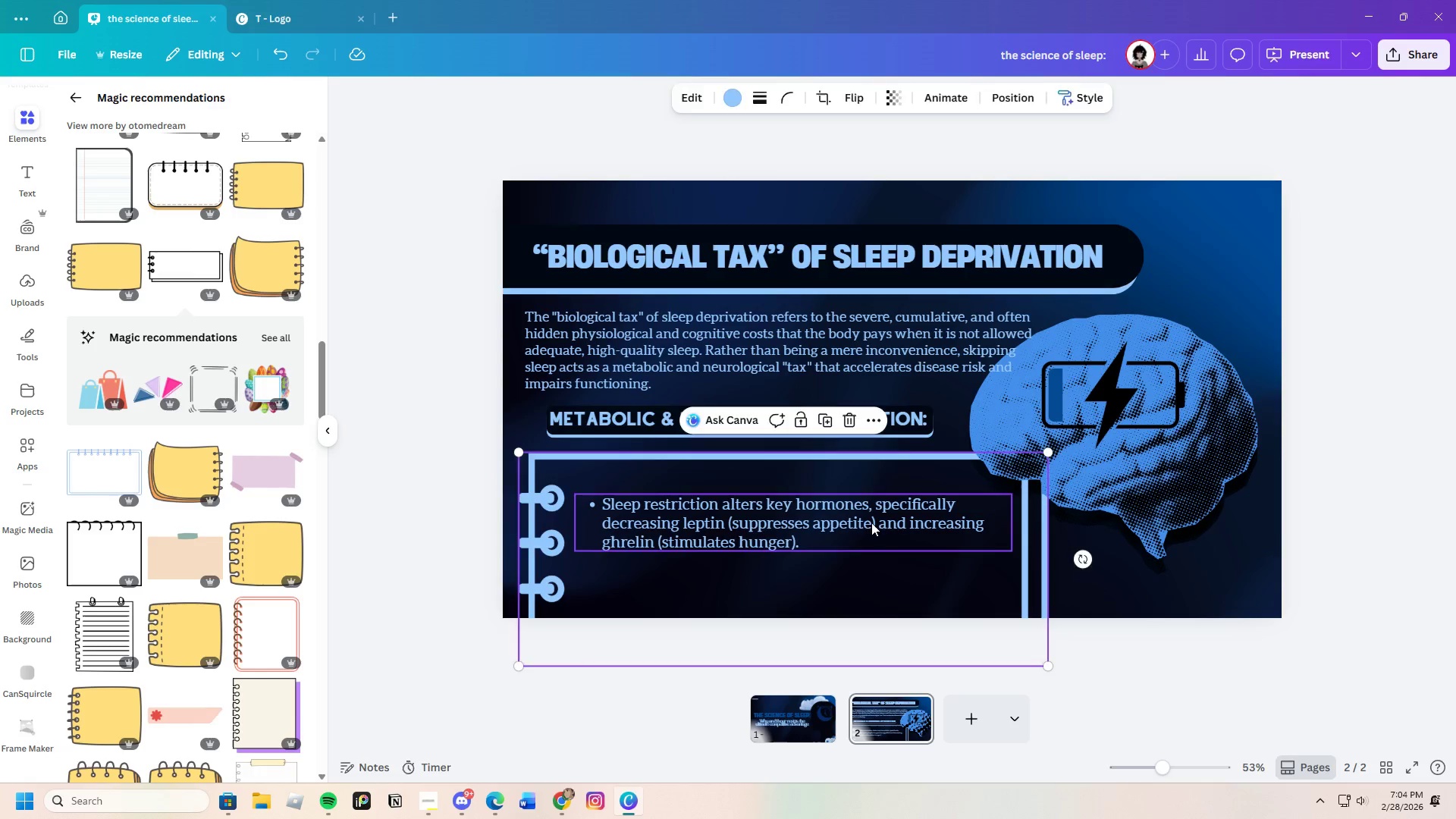 
left_click_drag(start_coordinate=[871, 522], to_coordinate=[868, 512])
 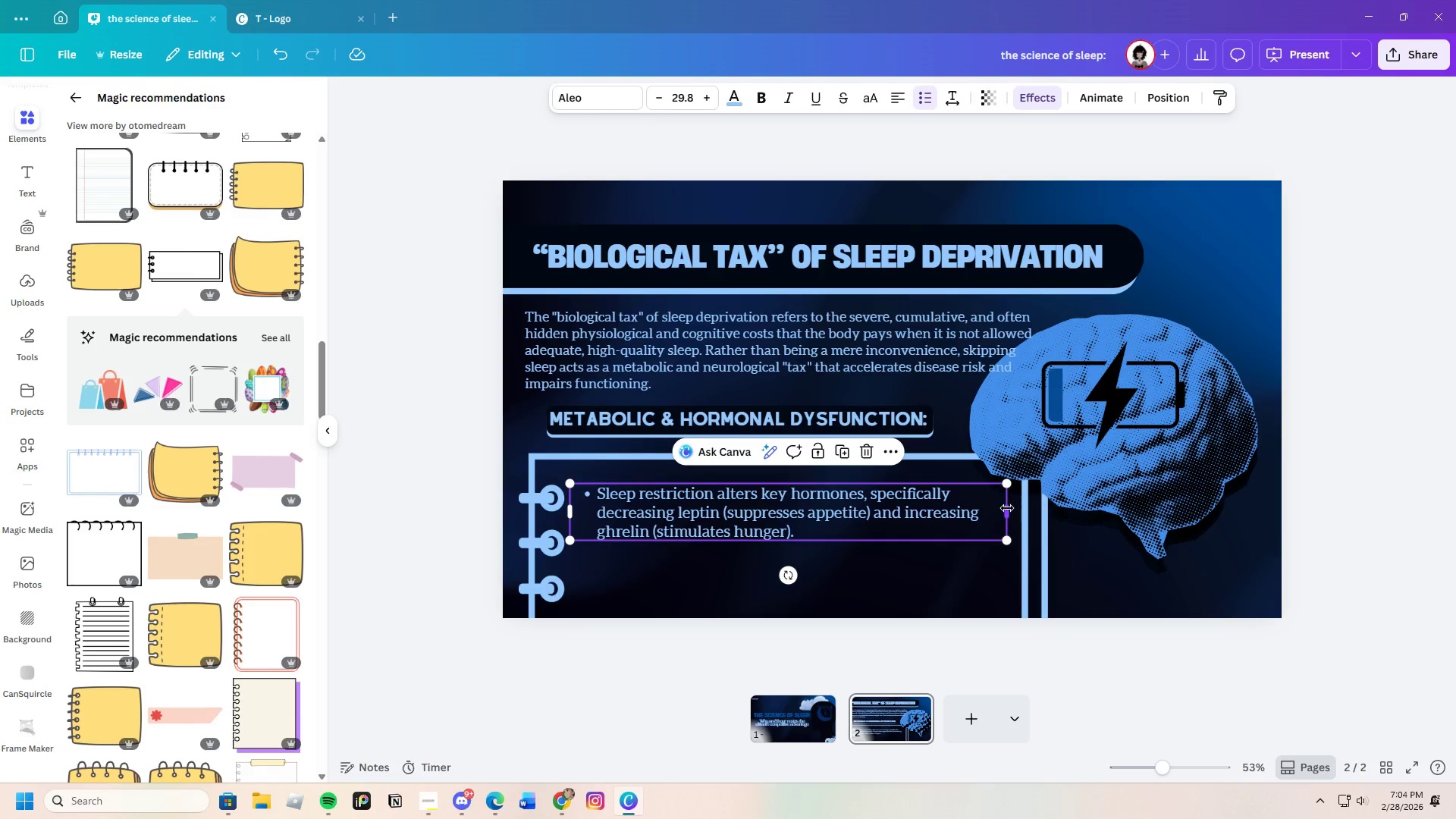 
left_click_drag(start_coordinate=[1007, 508], to_coordinate=[990, 514])
 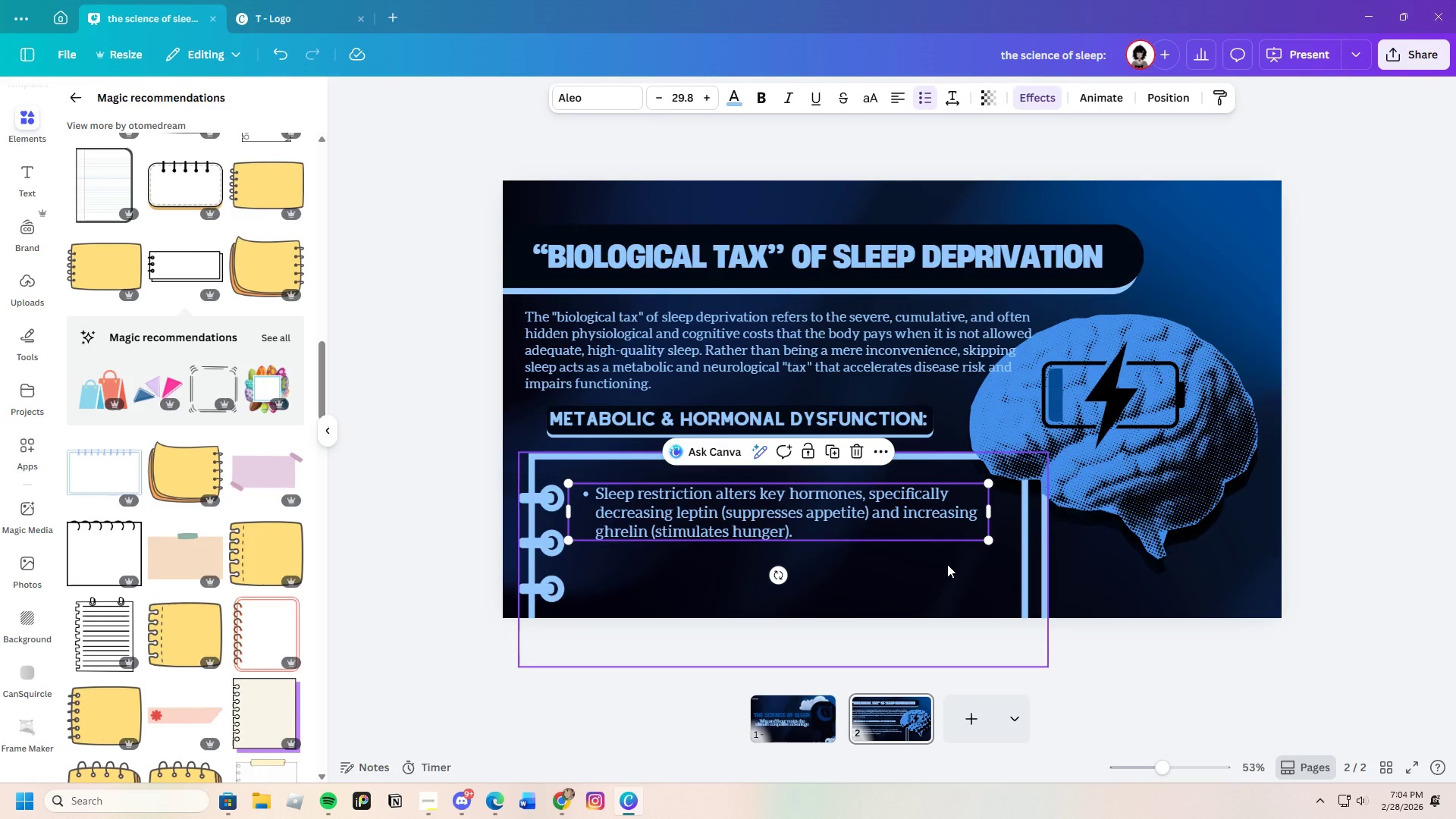 
double_click([867, 516])
 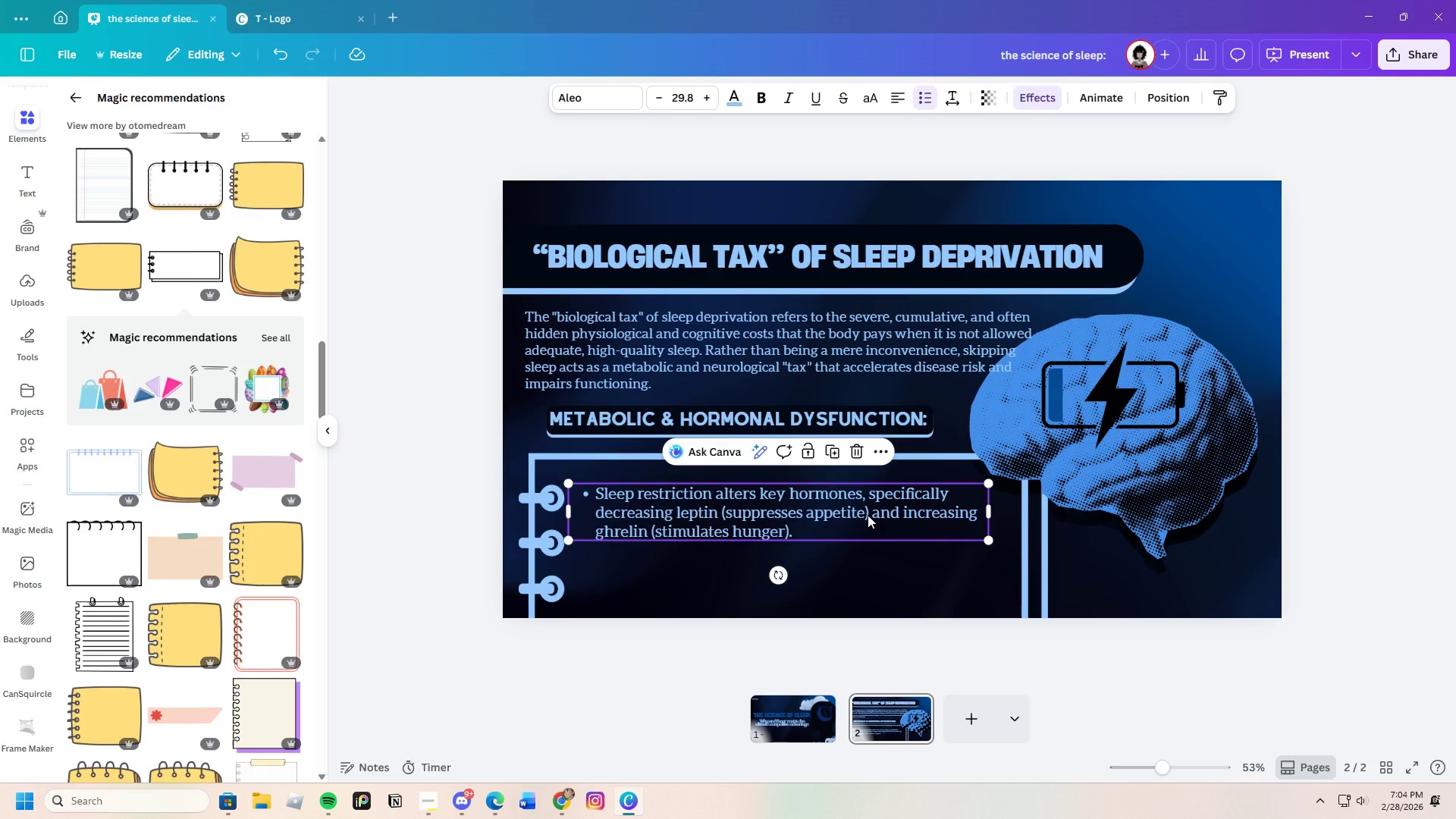 
key(Control+C)
 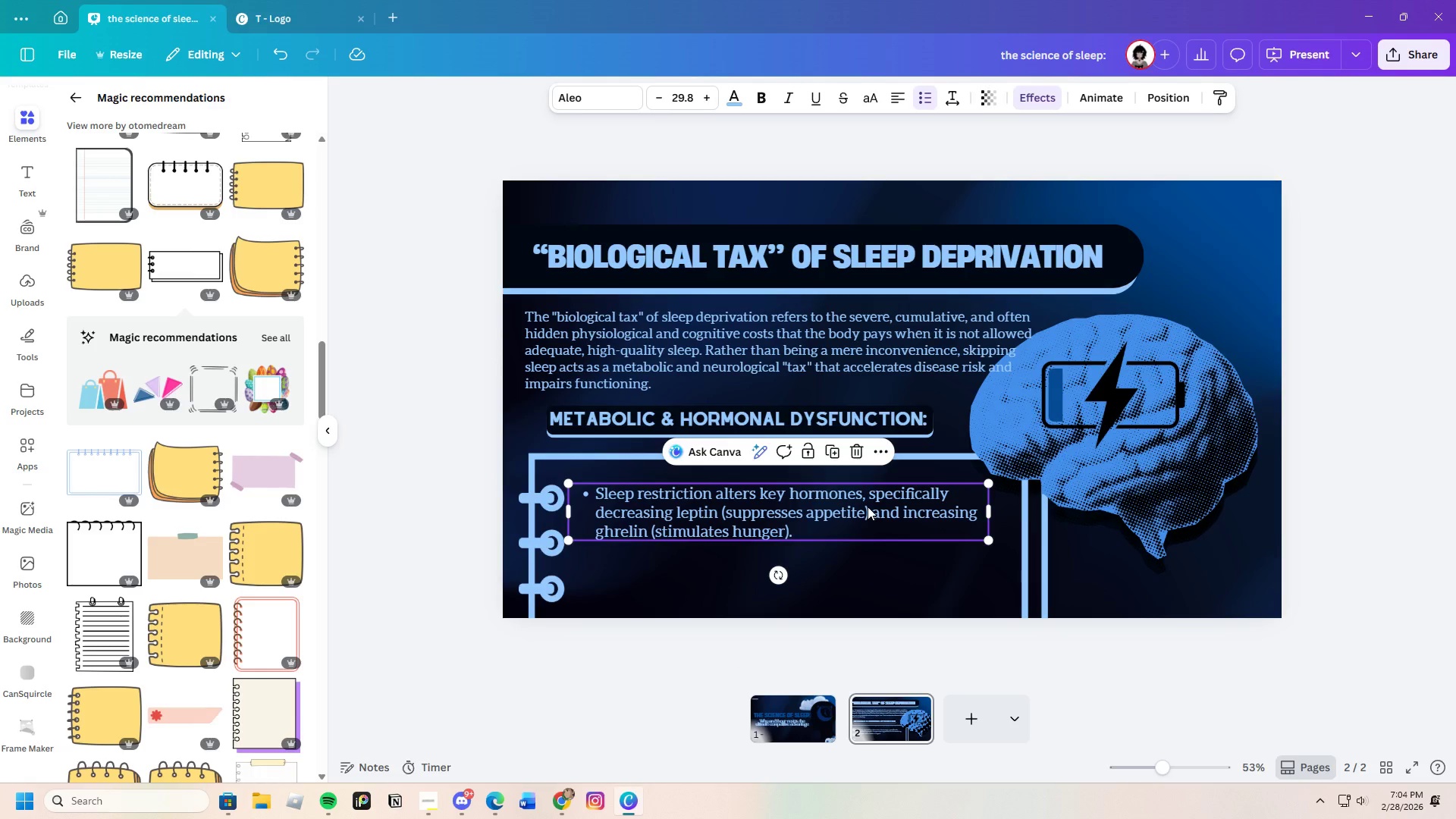 
key(Control+V)
 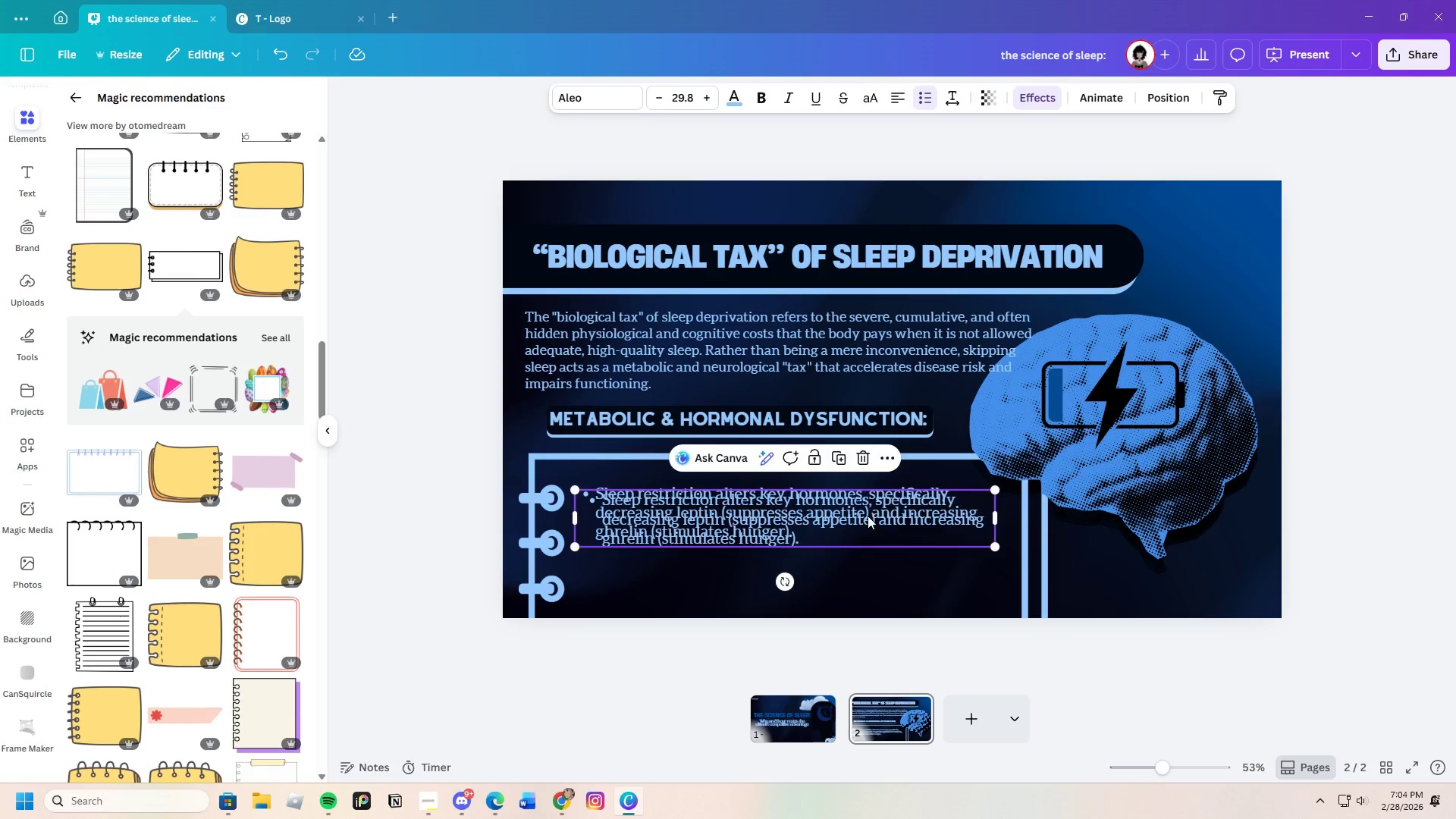 
left_click_drag(start_coordinate=[868, 507], to_coordinate=[861, 566])
 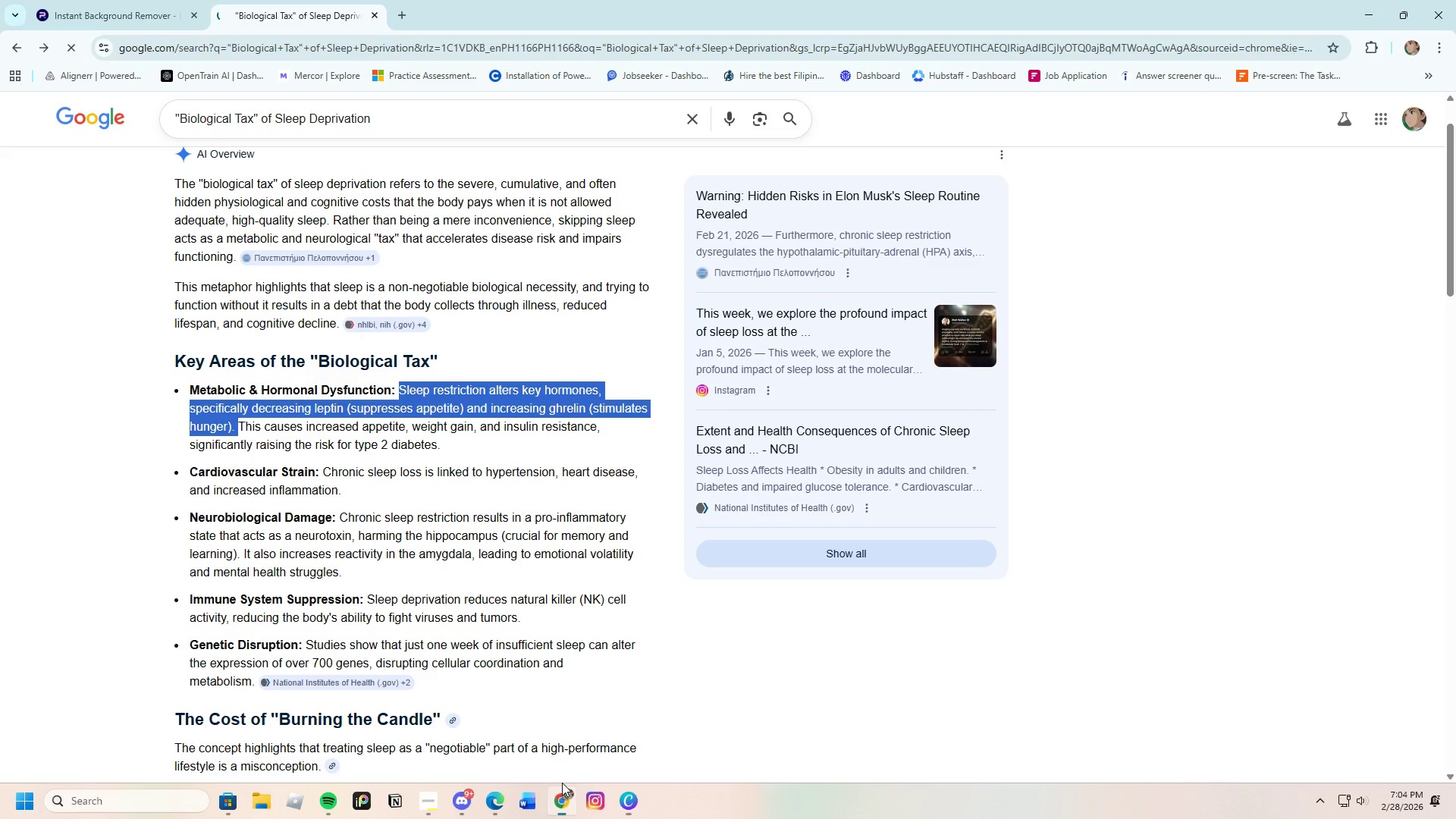 
left_click([416, 444])
 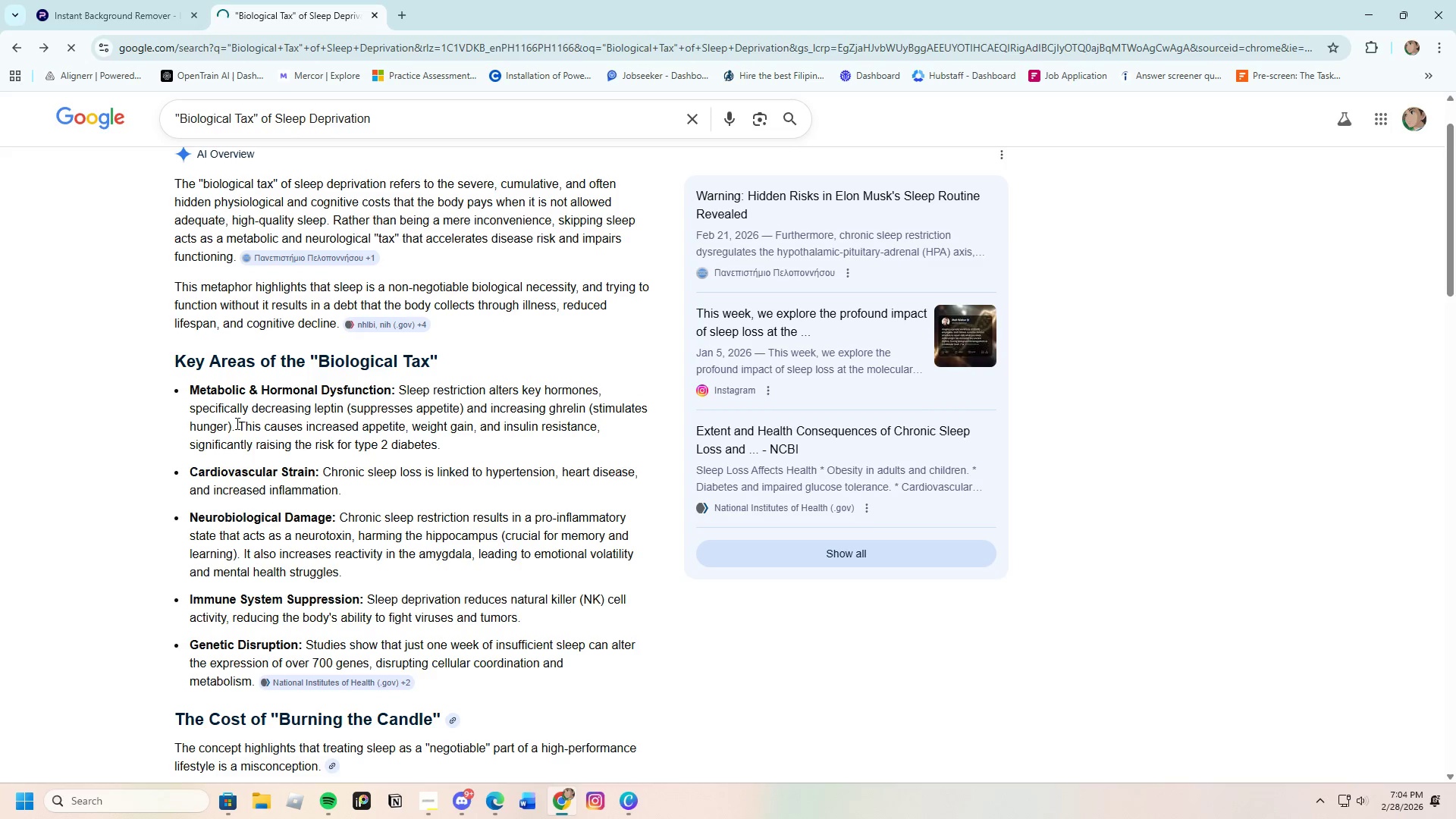 
left_click_drag(start_coordinate=[236, 423], to_coordinate=[486, 439])
 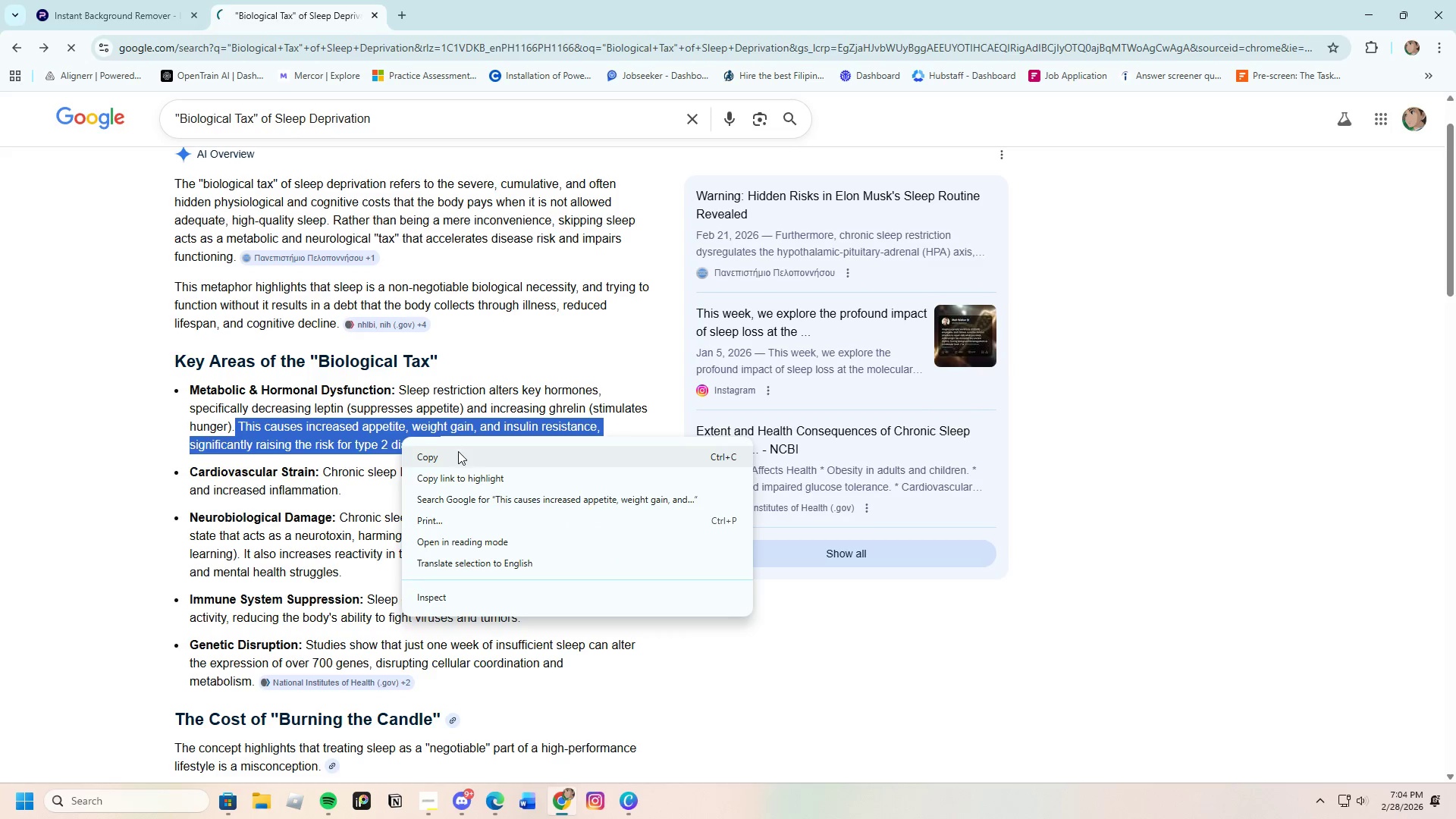 
left_click([461, 454])
 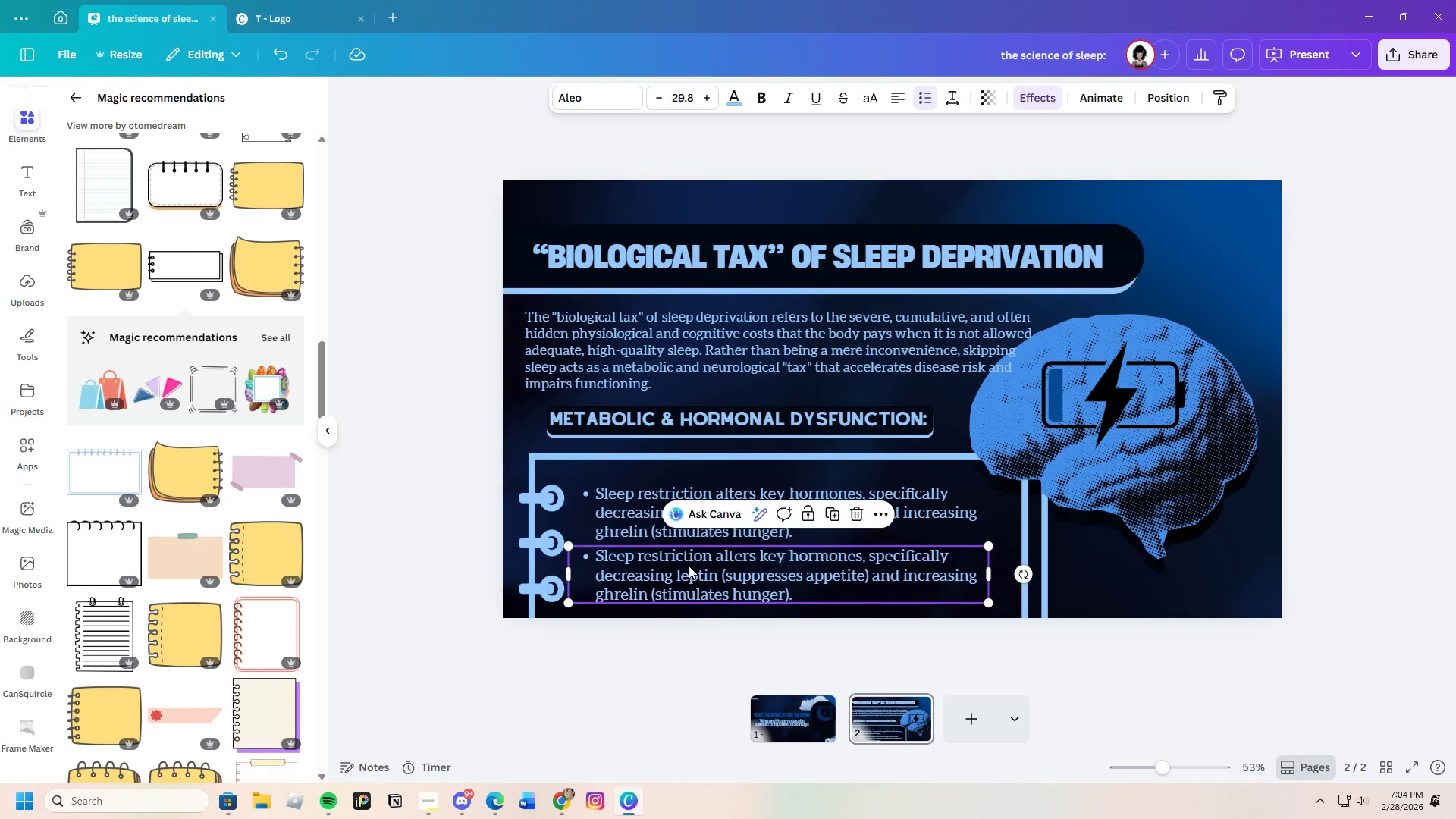 
double_click([697, 567])
 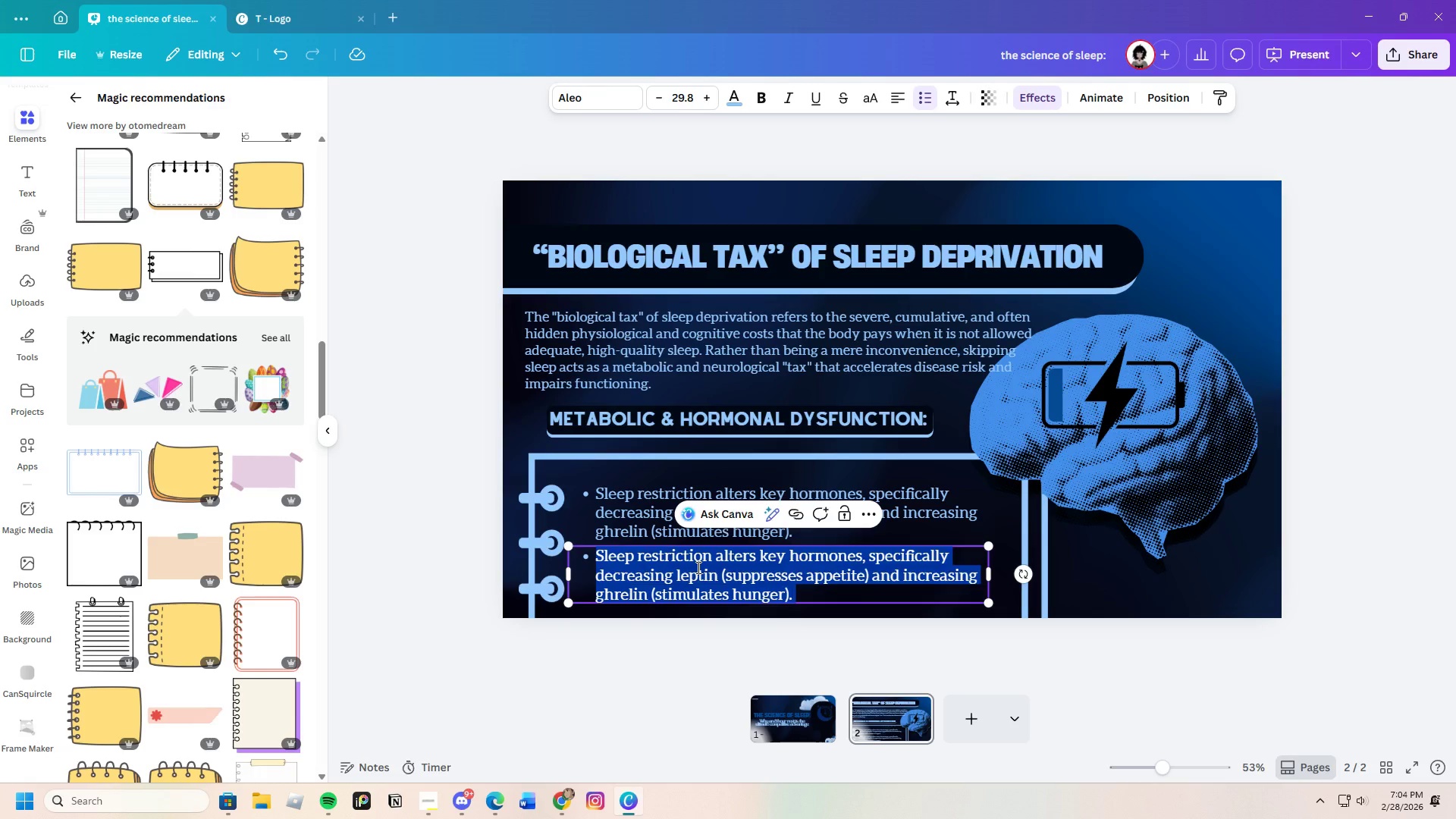 
key(Backspace)
 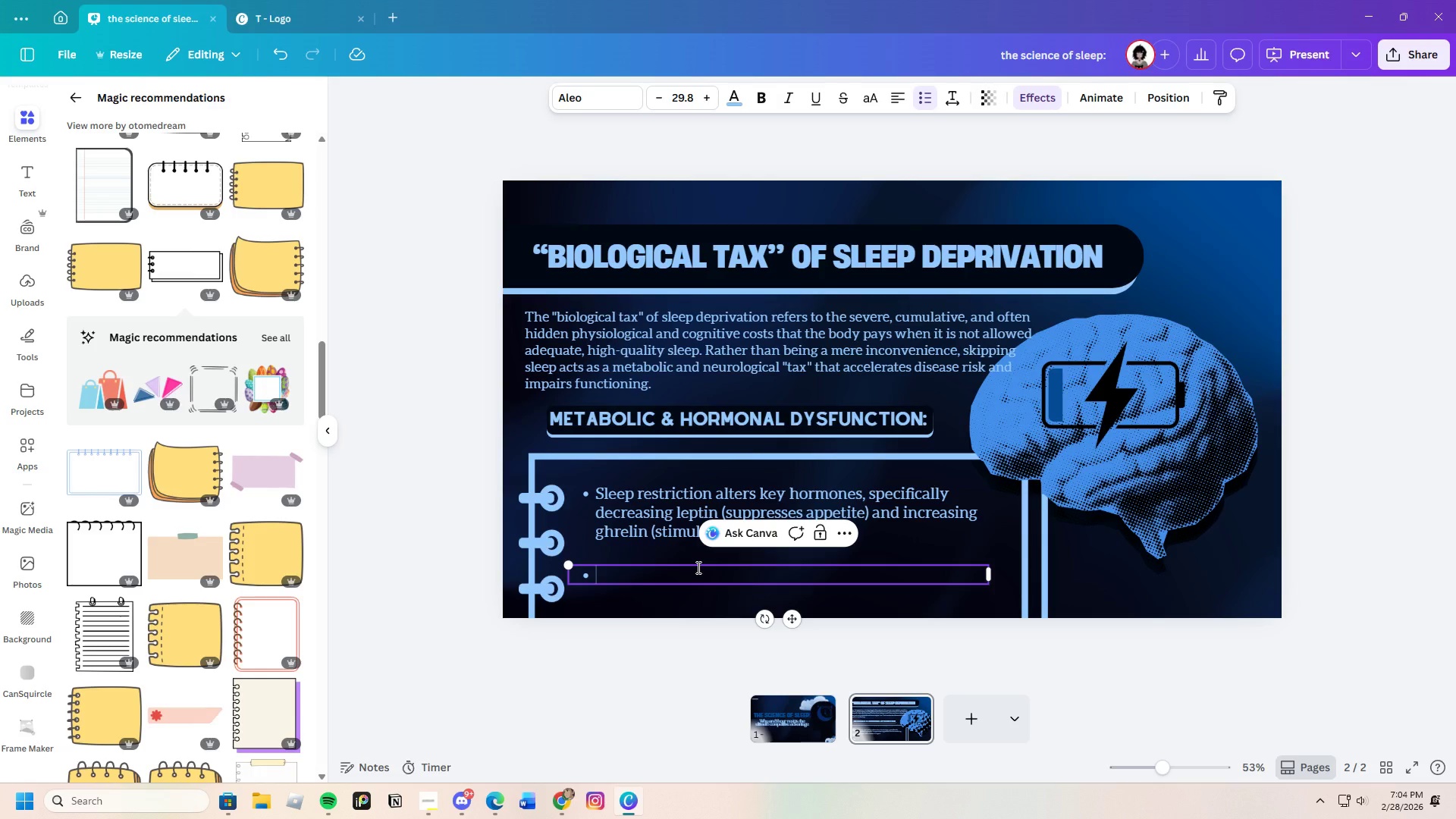 
key(Control+V)
 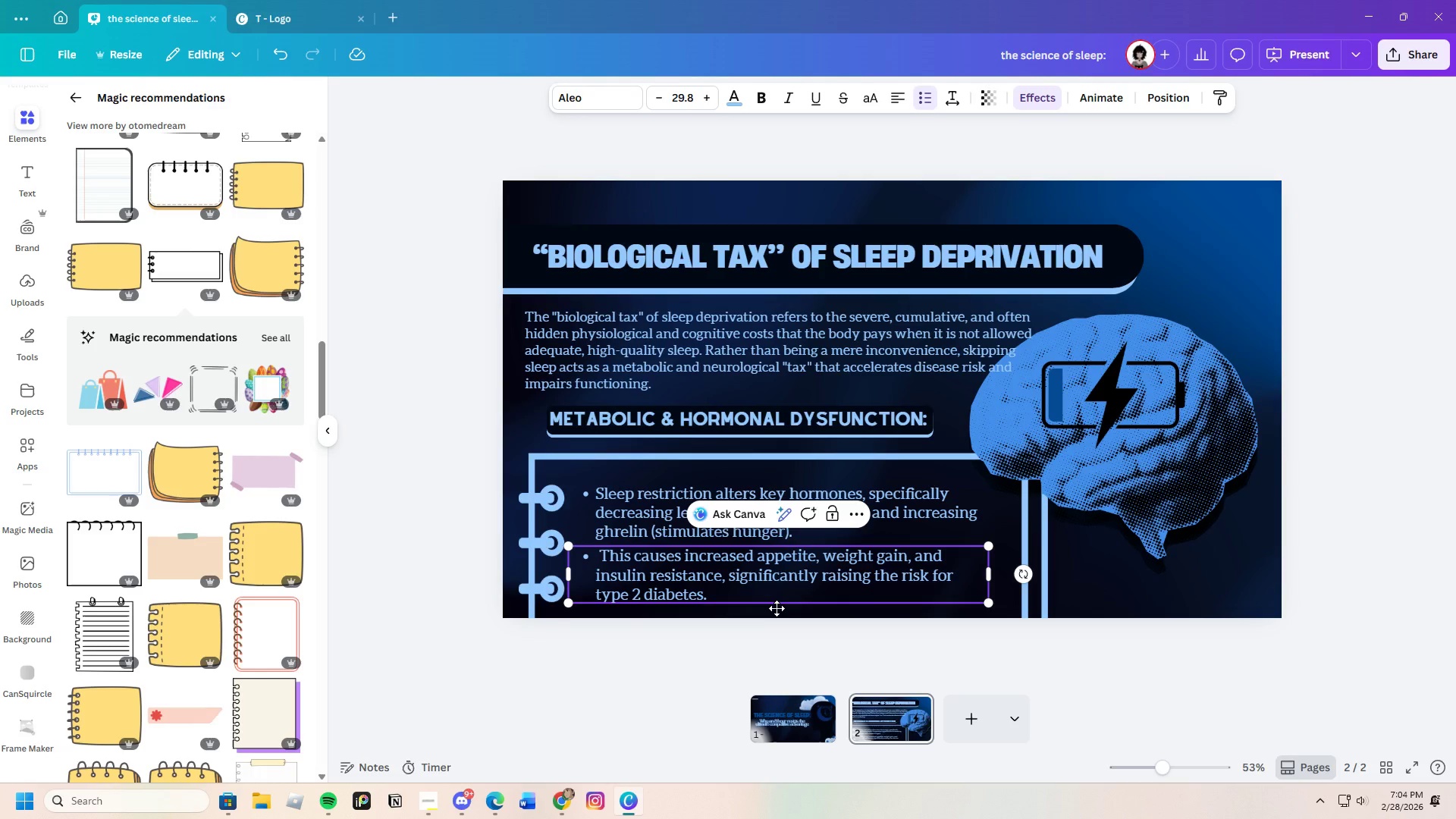 
wait(5.19)
 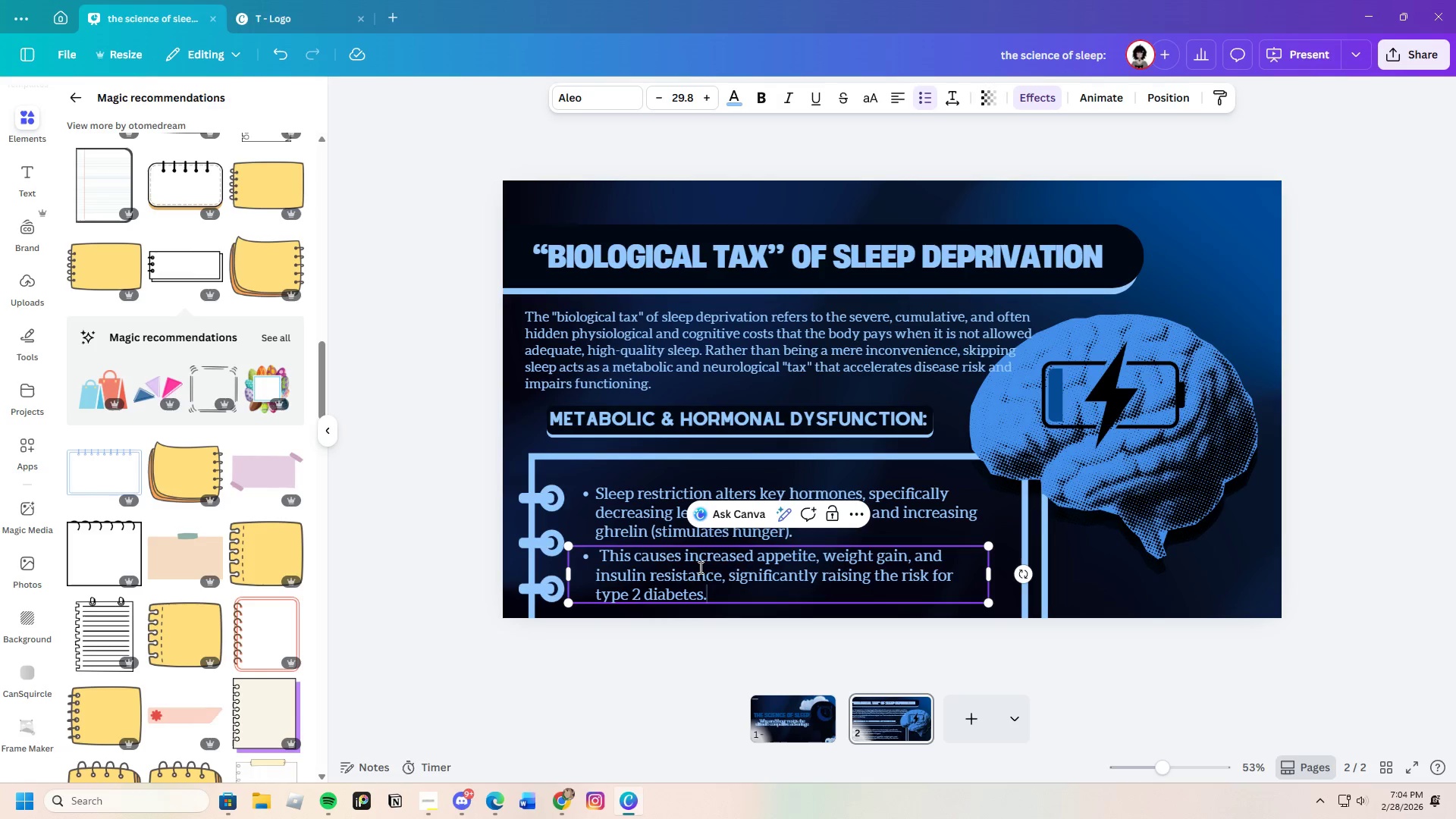 
left_click([1116, 590])
 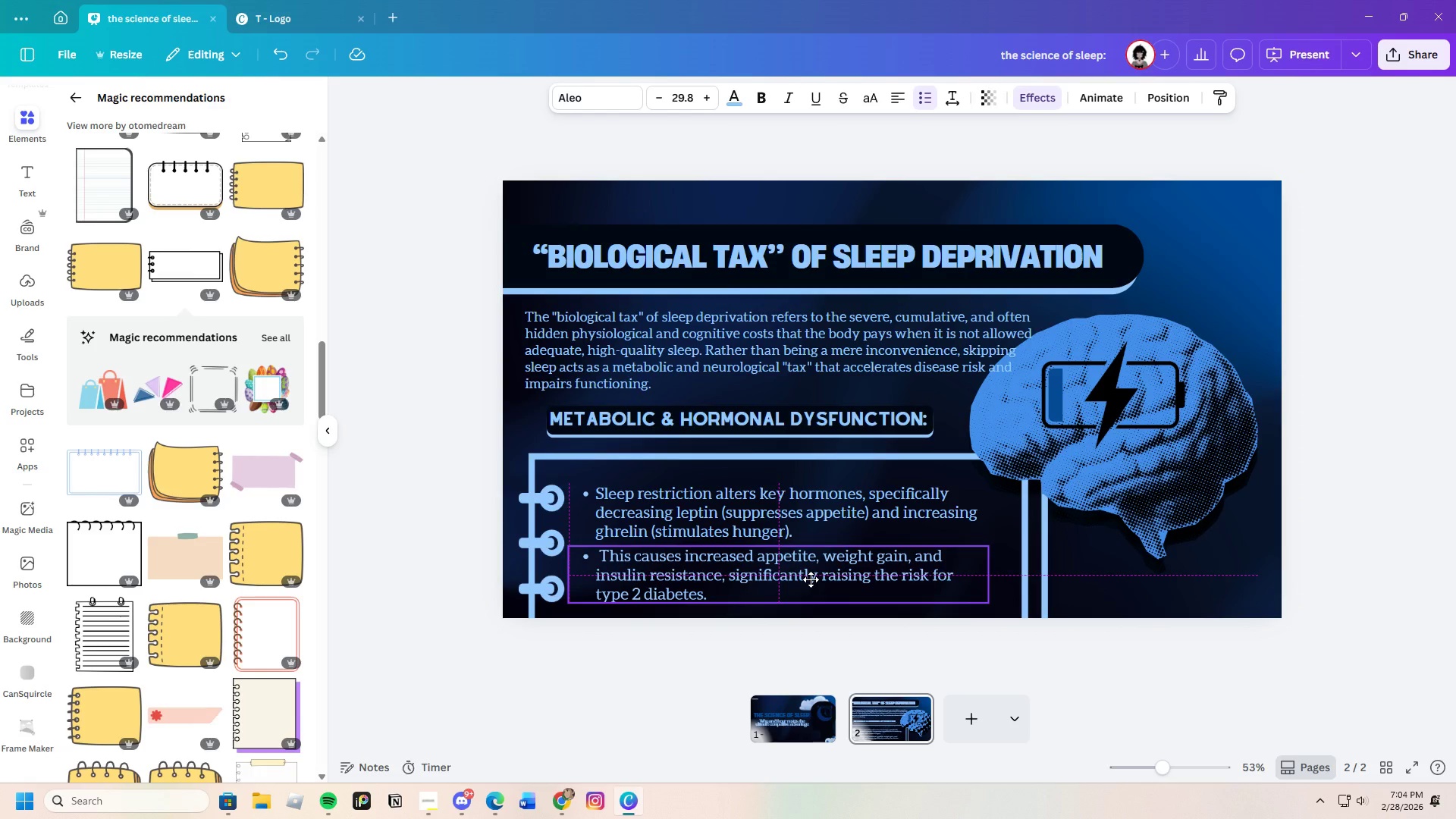 
left_click([1203, 613])
 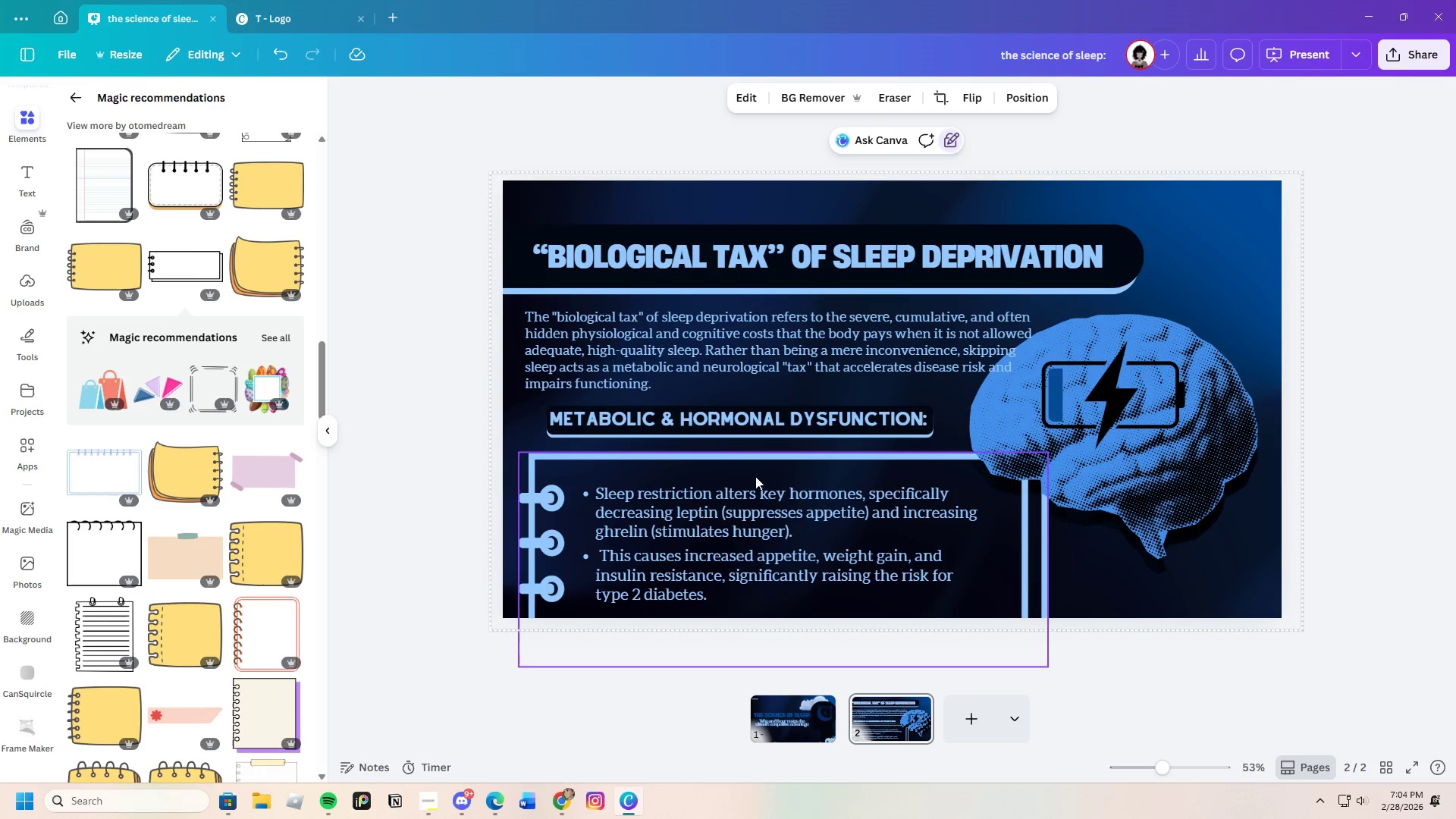 
left_click_drag(start_coordinate=[750, 511], to_coordinate=[749, 502])
 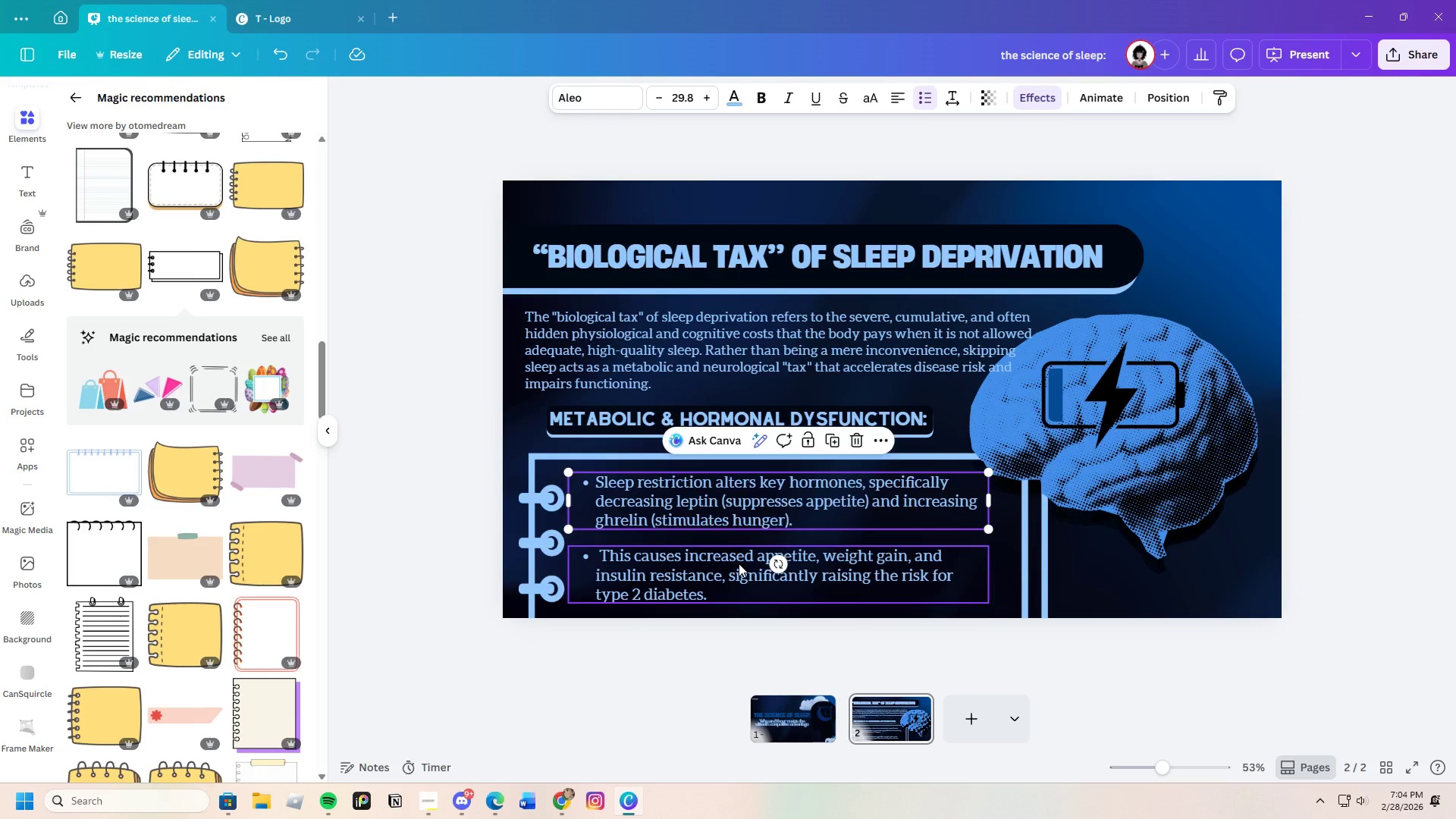 
left_click_drag(start_coordinate=[739, 563], to_coordinate=[741, 559])
 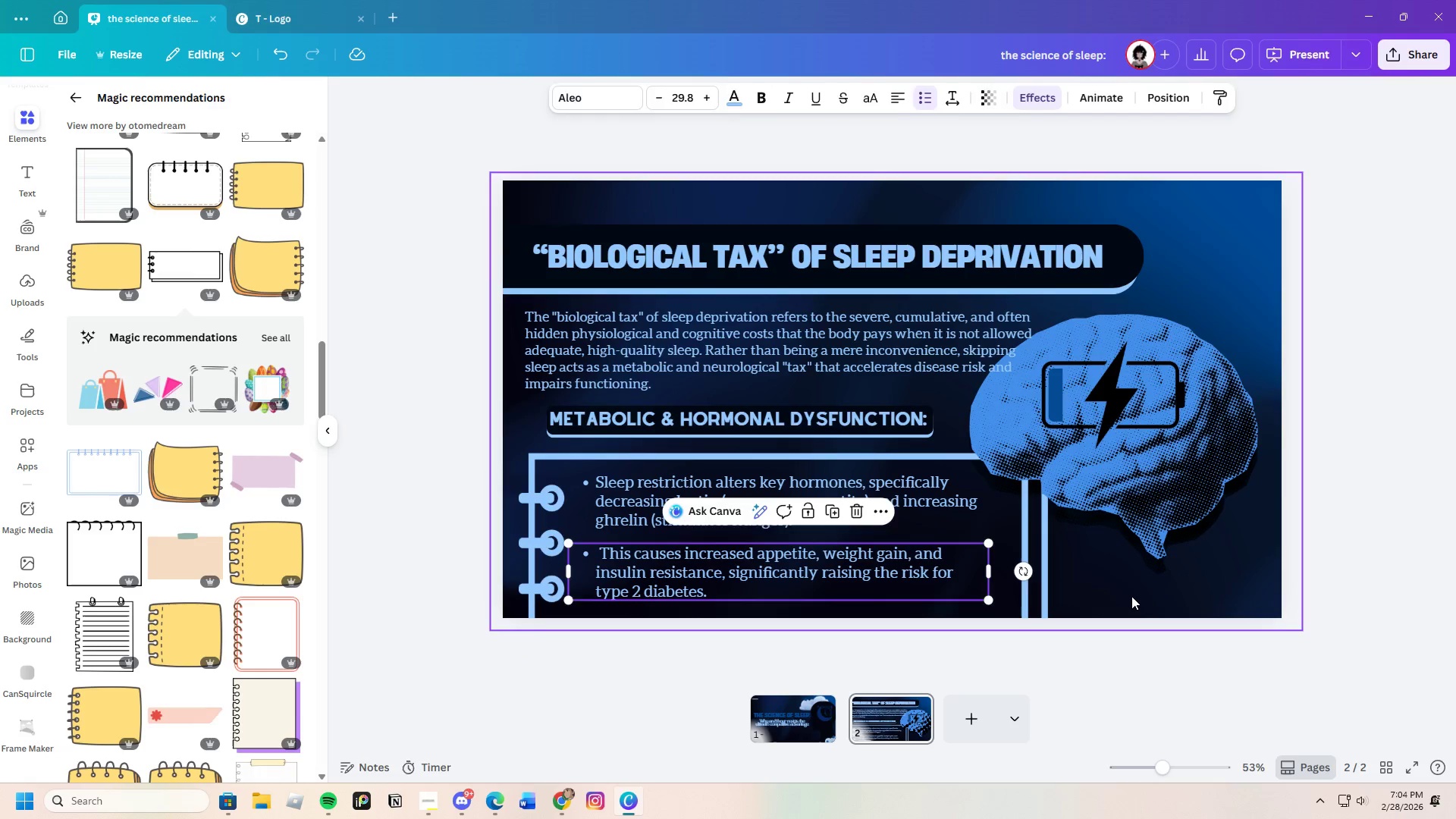 
left_click([1132, 596])
 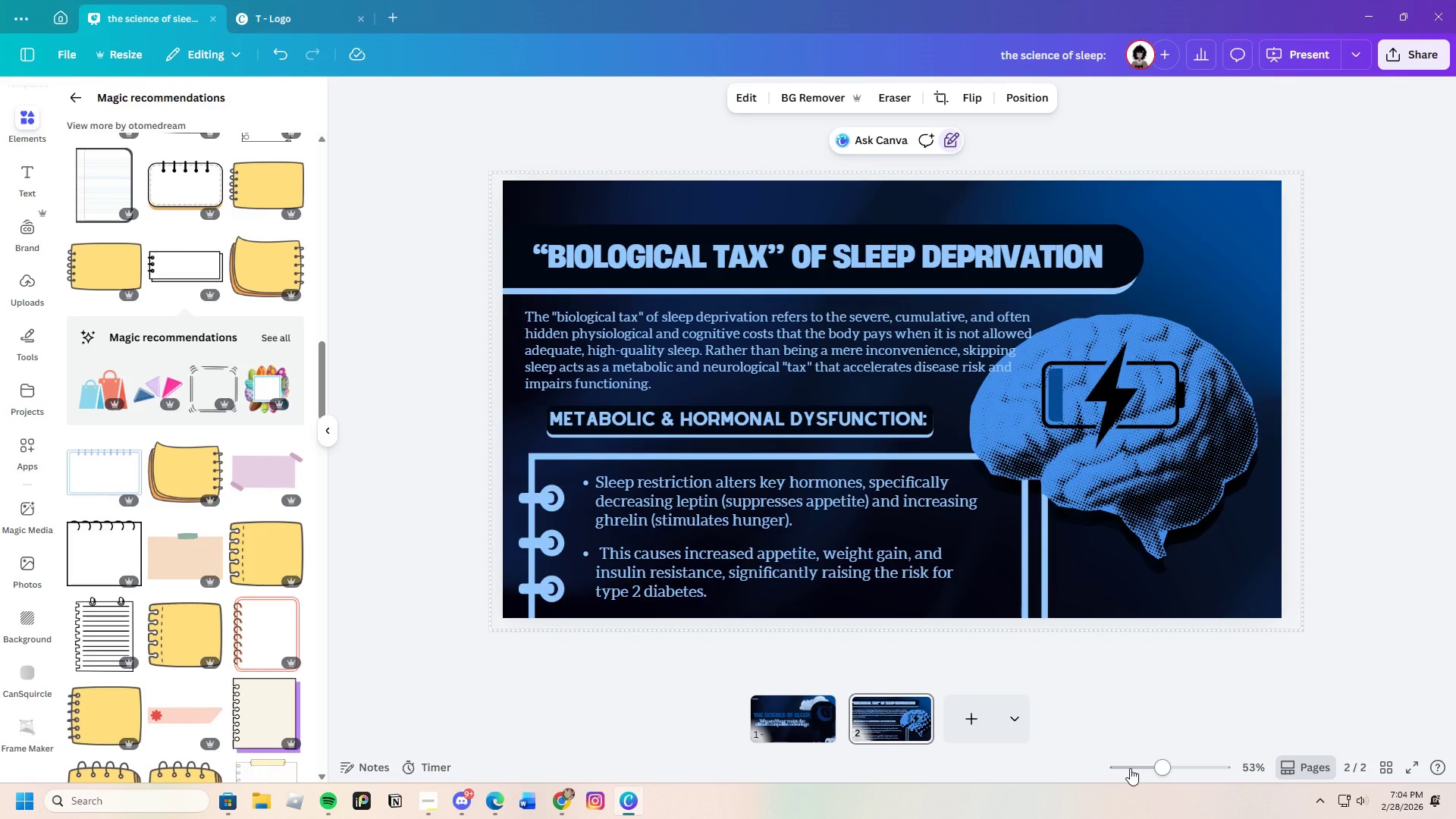 
wait(6.47)
 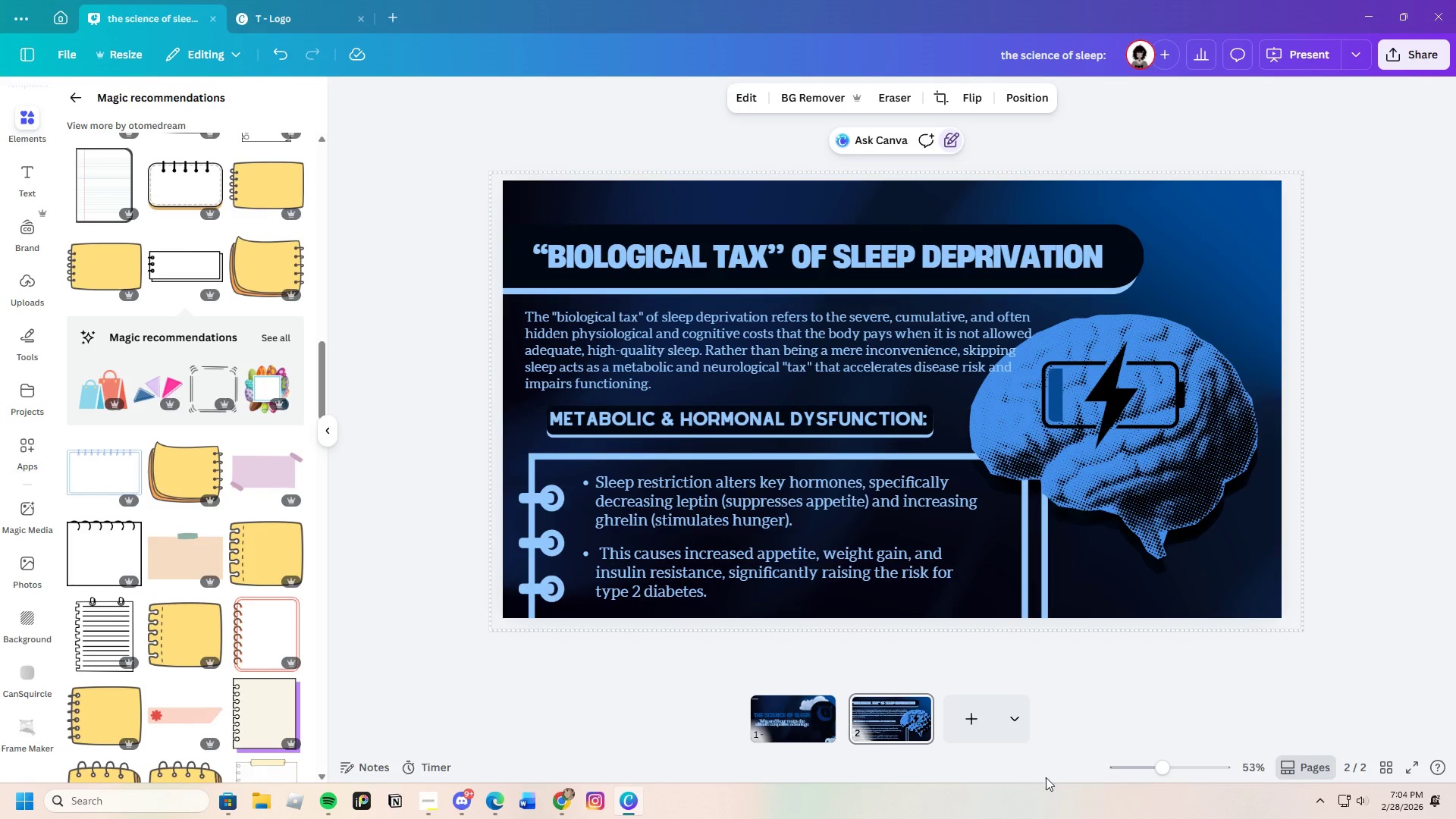 
left_click_drag(start_coordinate=[1169, 767], to_coordinate=[1163, 774])
 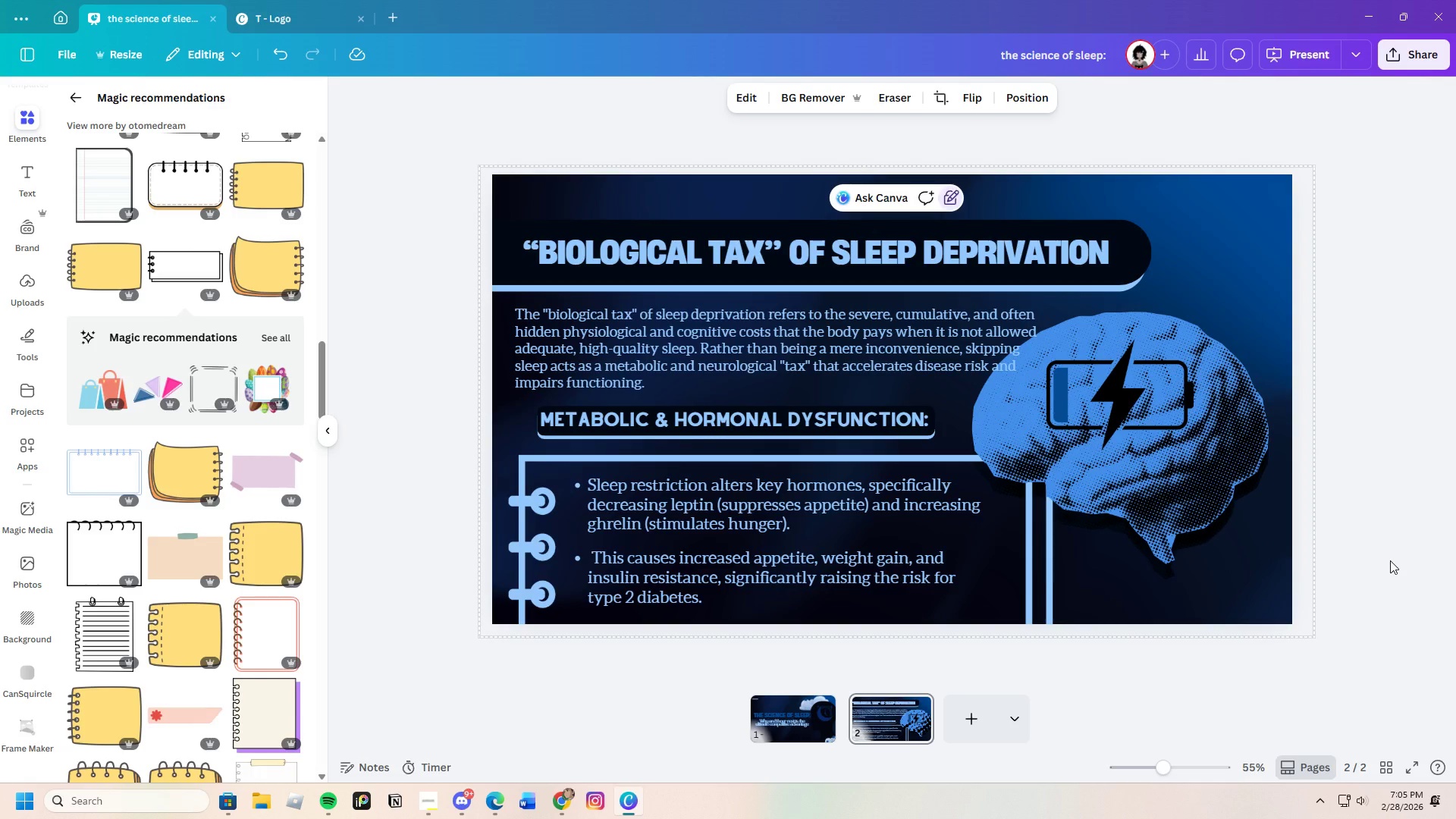 
wait(16.34)
 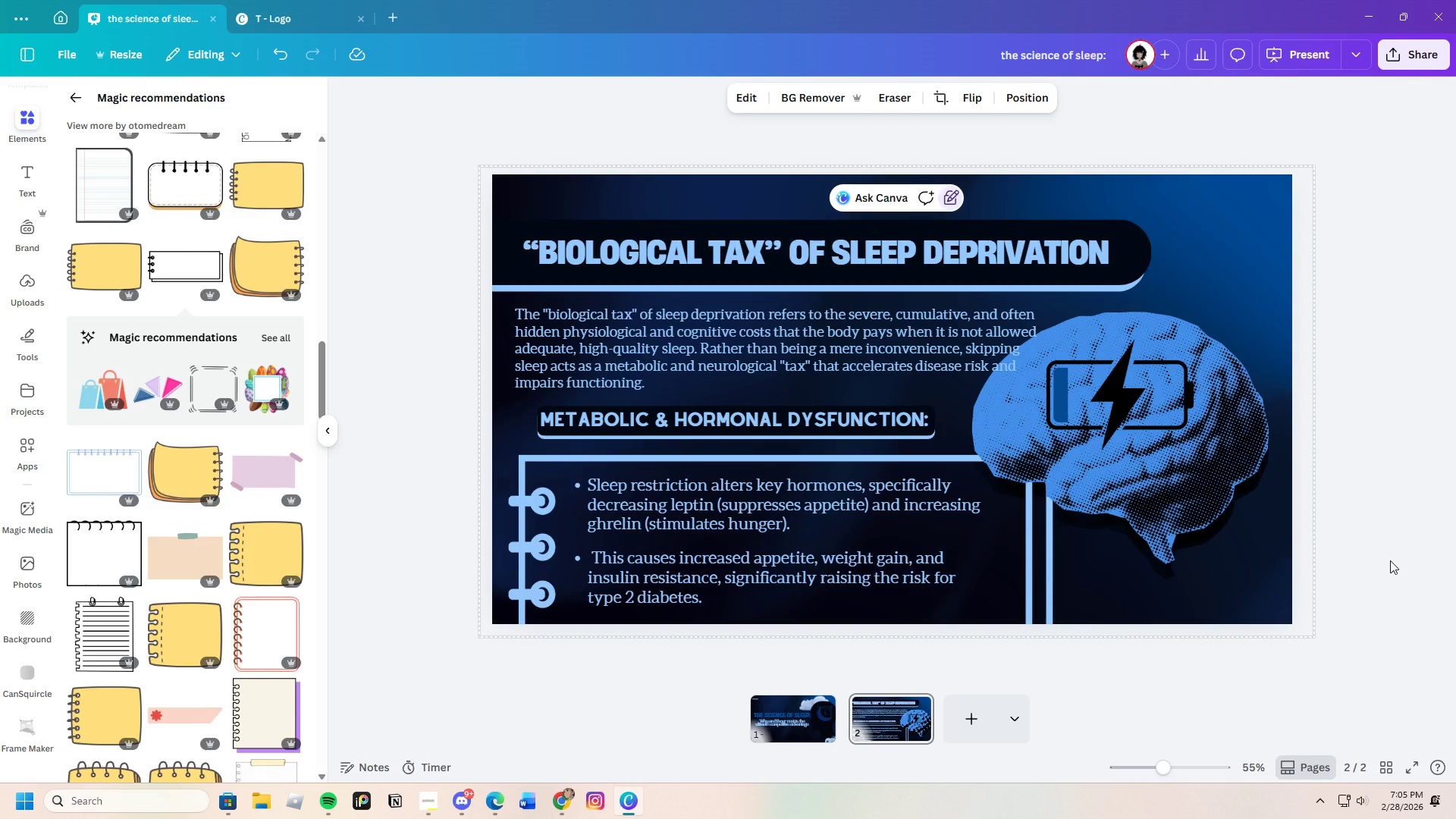 
left_click([82, 102])
 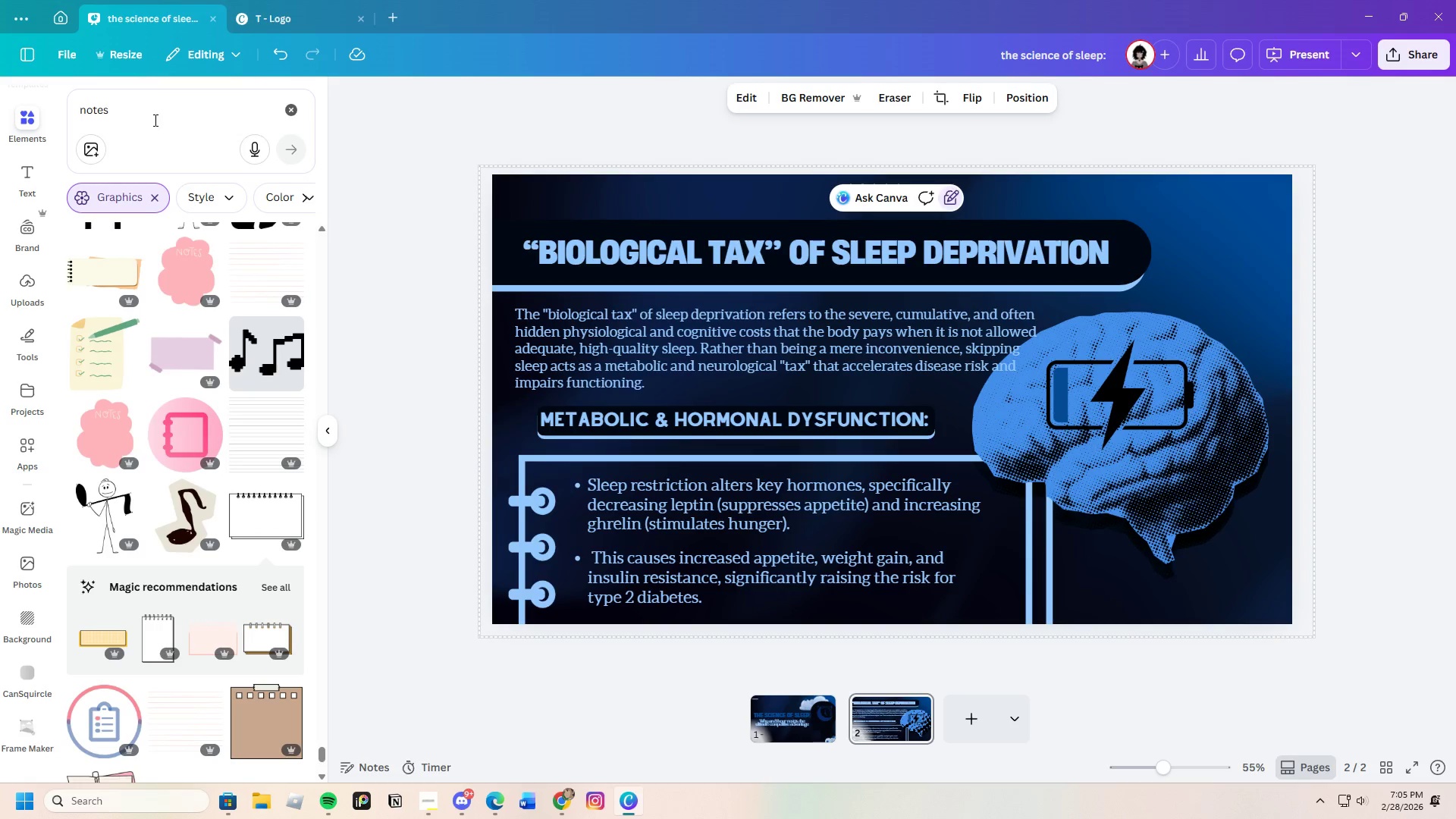 
left_click_drag(start_coordinate=[152, 120], to_coordinate=[32, 126])
 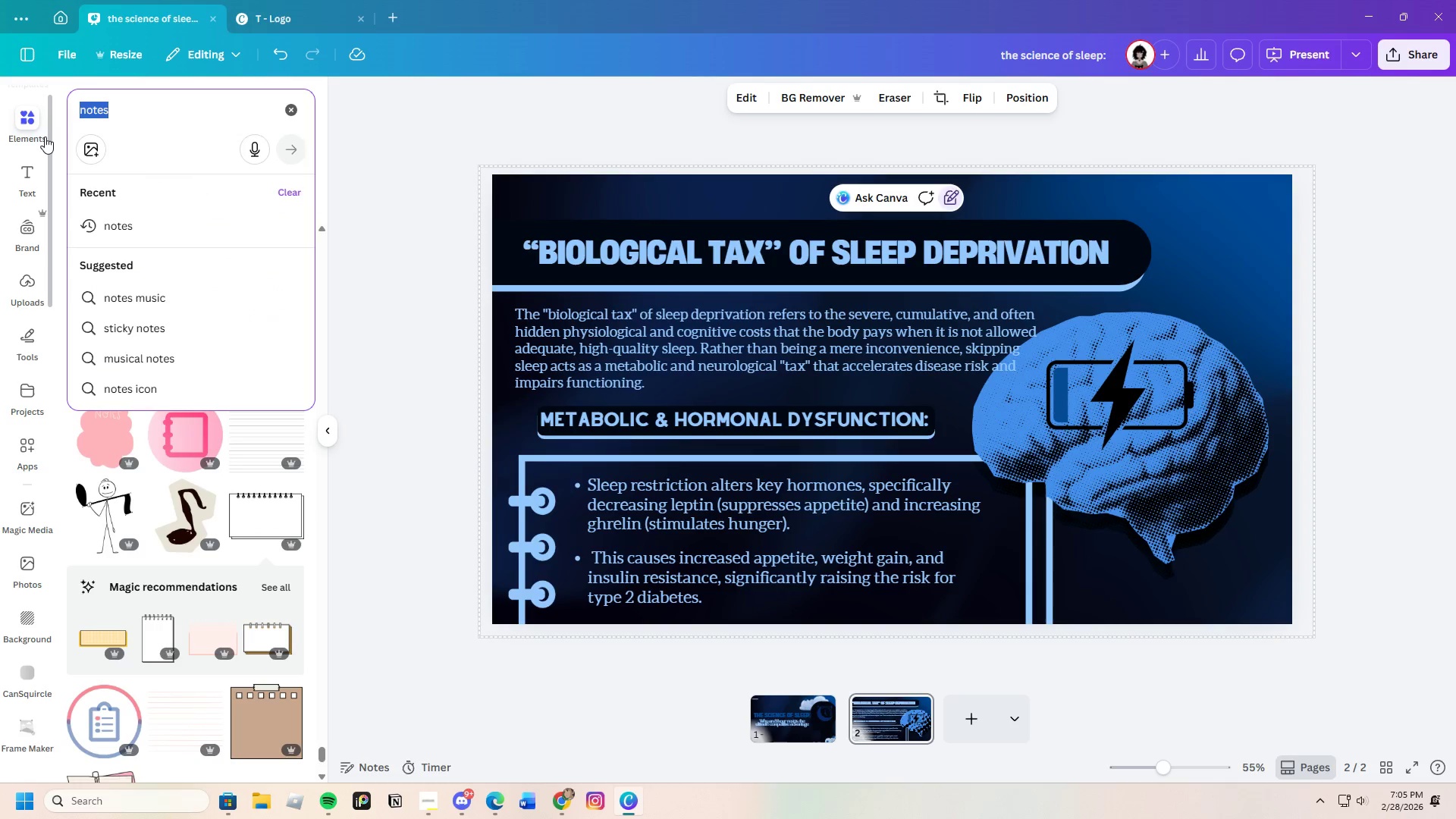 
key(Backspace)
type(pin)
 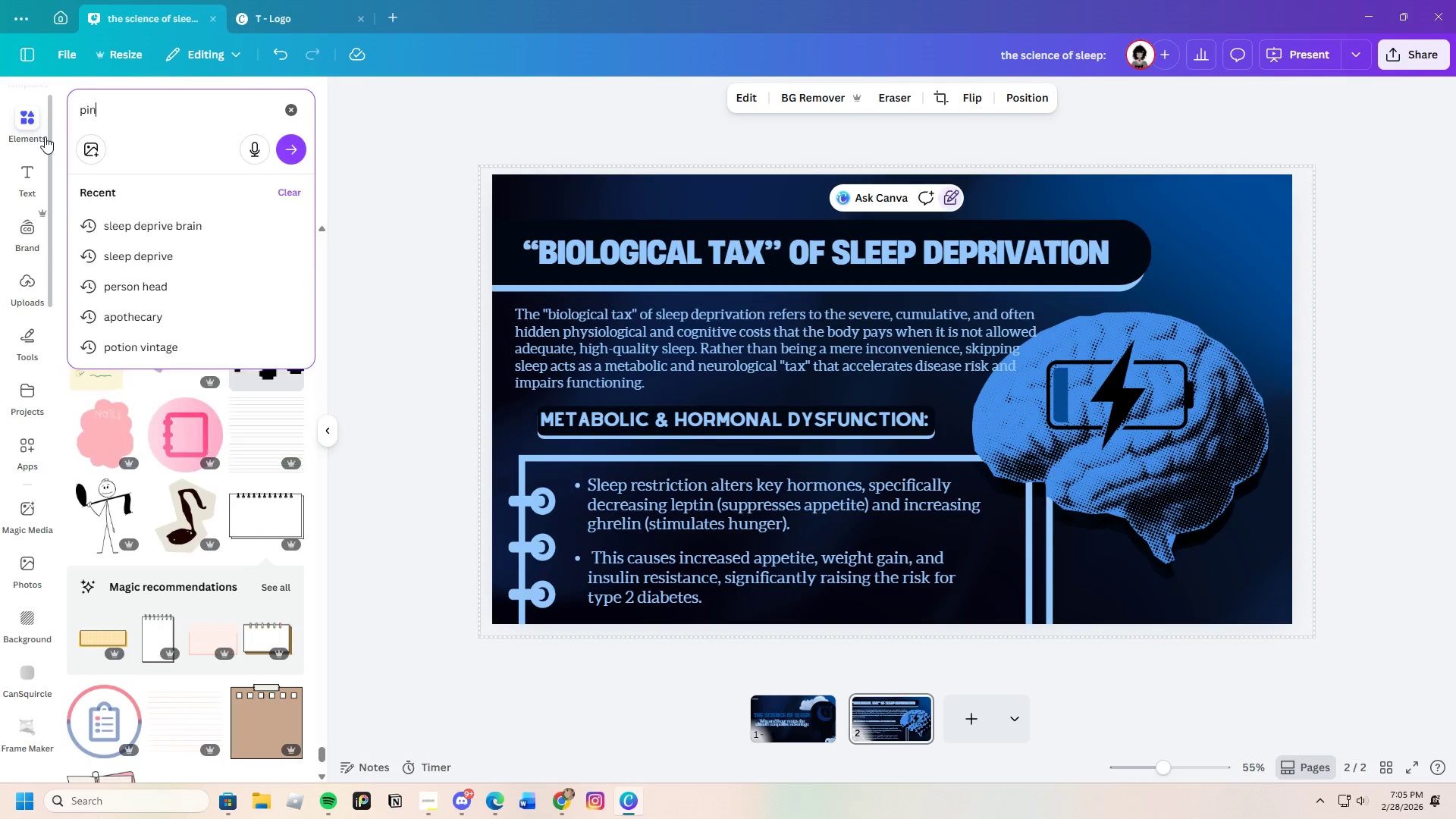 
key(Enter)
 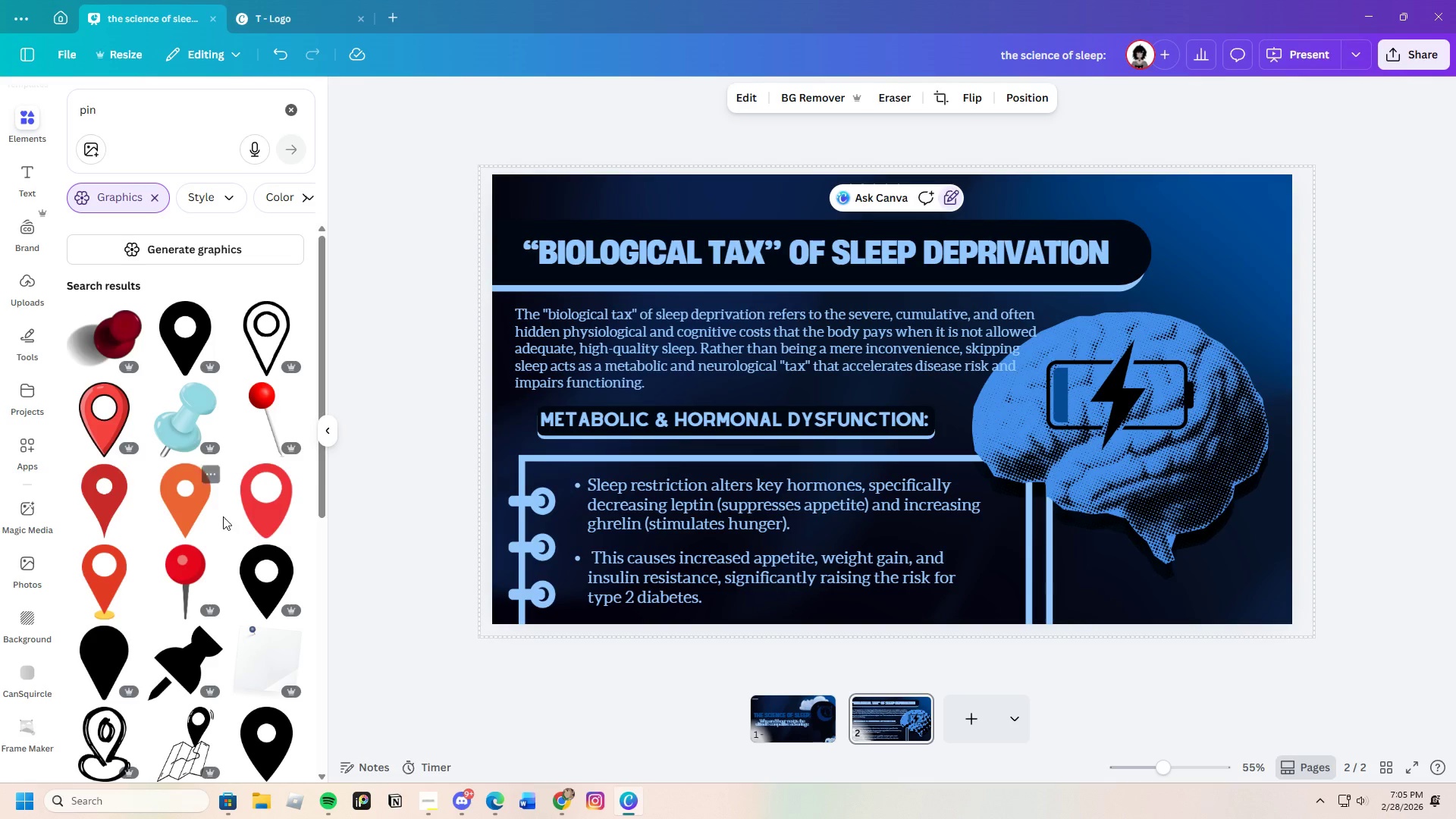 
scroll: coordinate [207, 585], scroll_direction: down, amount: 4.0
 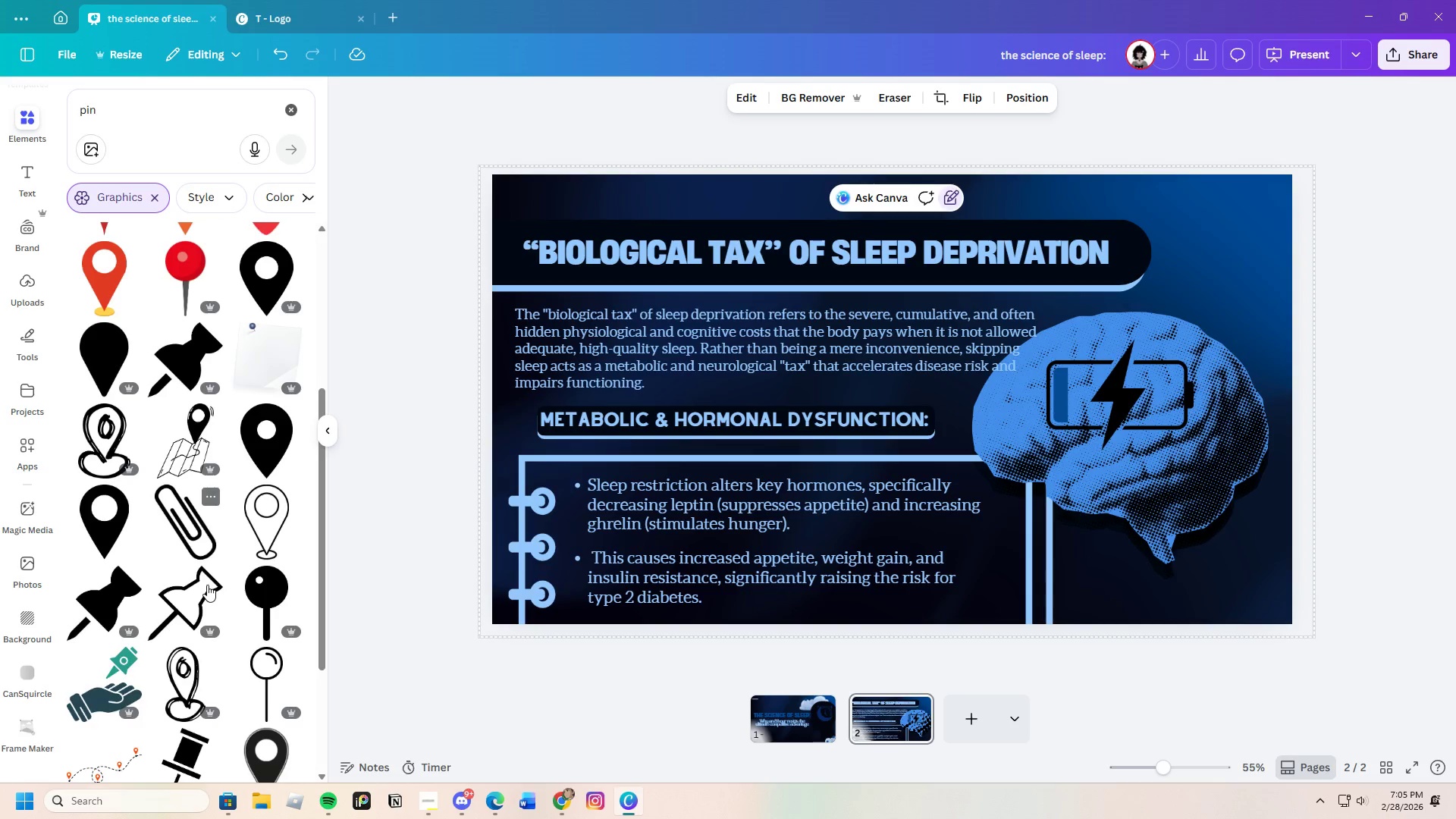 
scroll: coordinate [157, 448], scroll_direction: up, amount: 5.0
 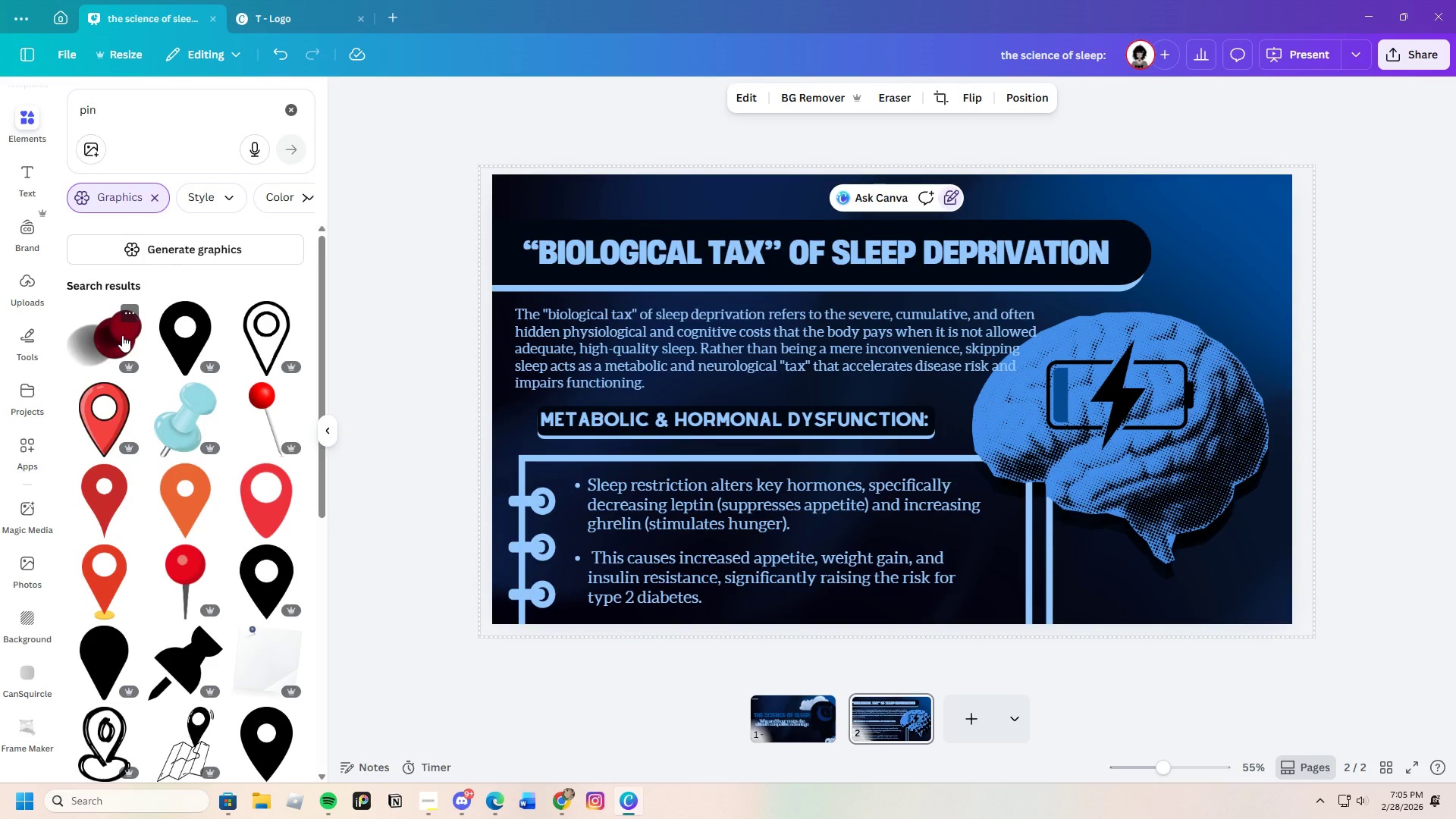 
left_click([122, 335])
 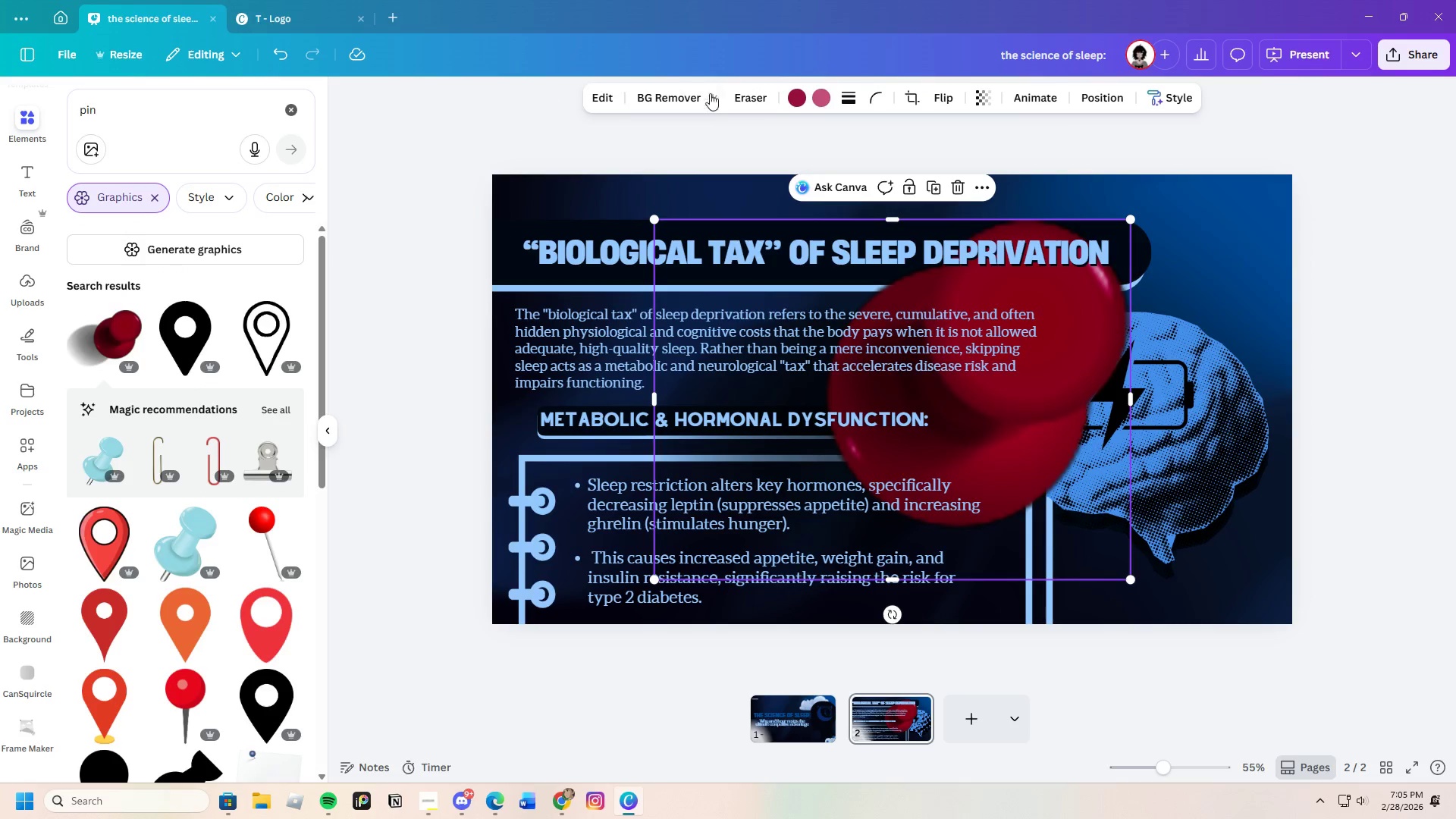 
left_click([799, 94])
 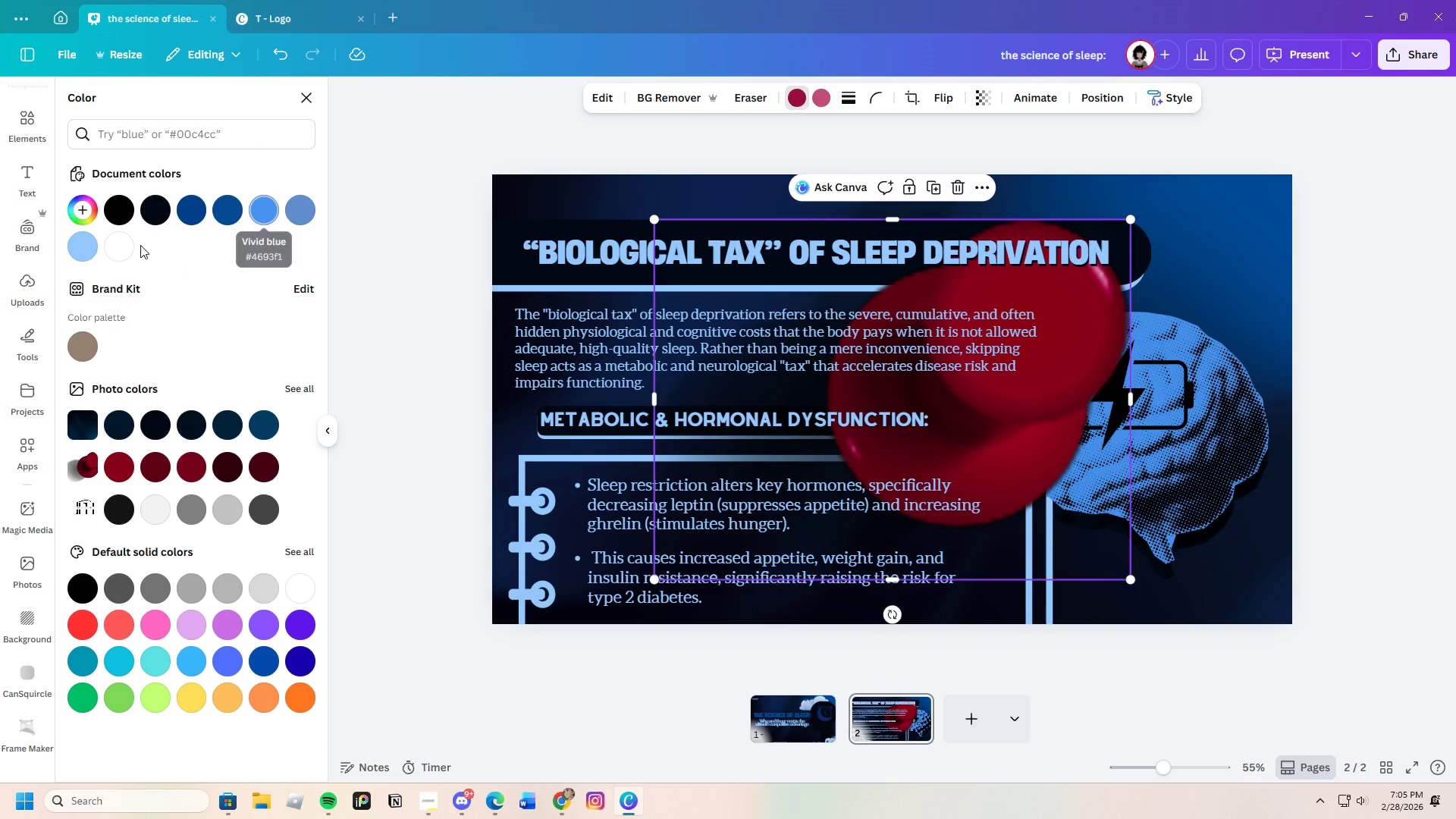 
left_click([79, 249])
 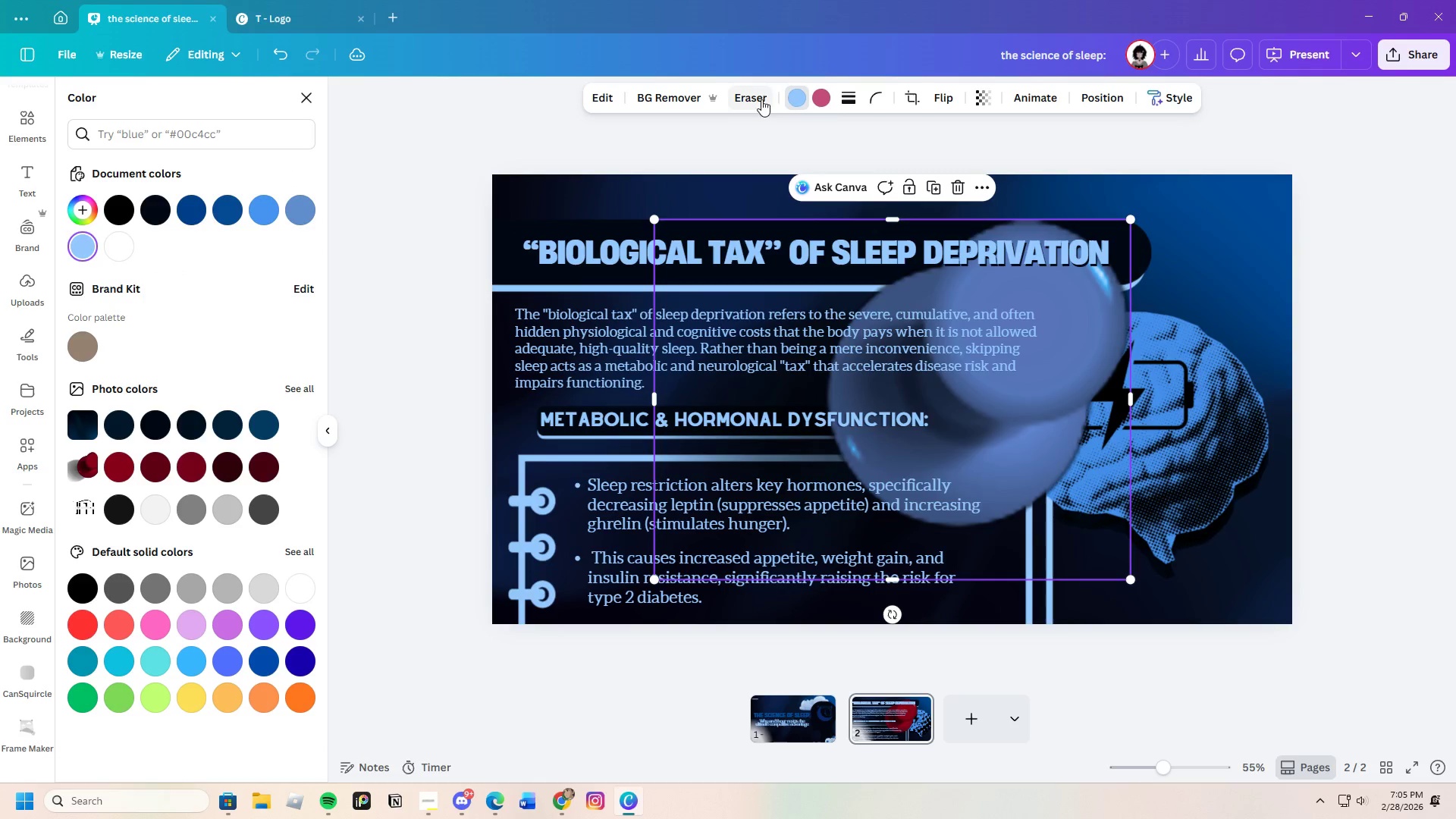 
left_click([817, 99])
 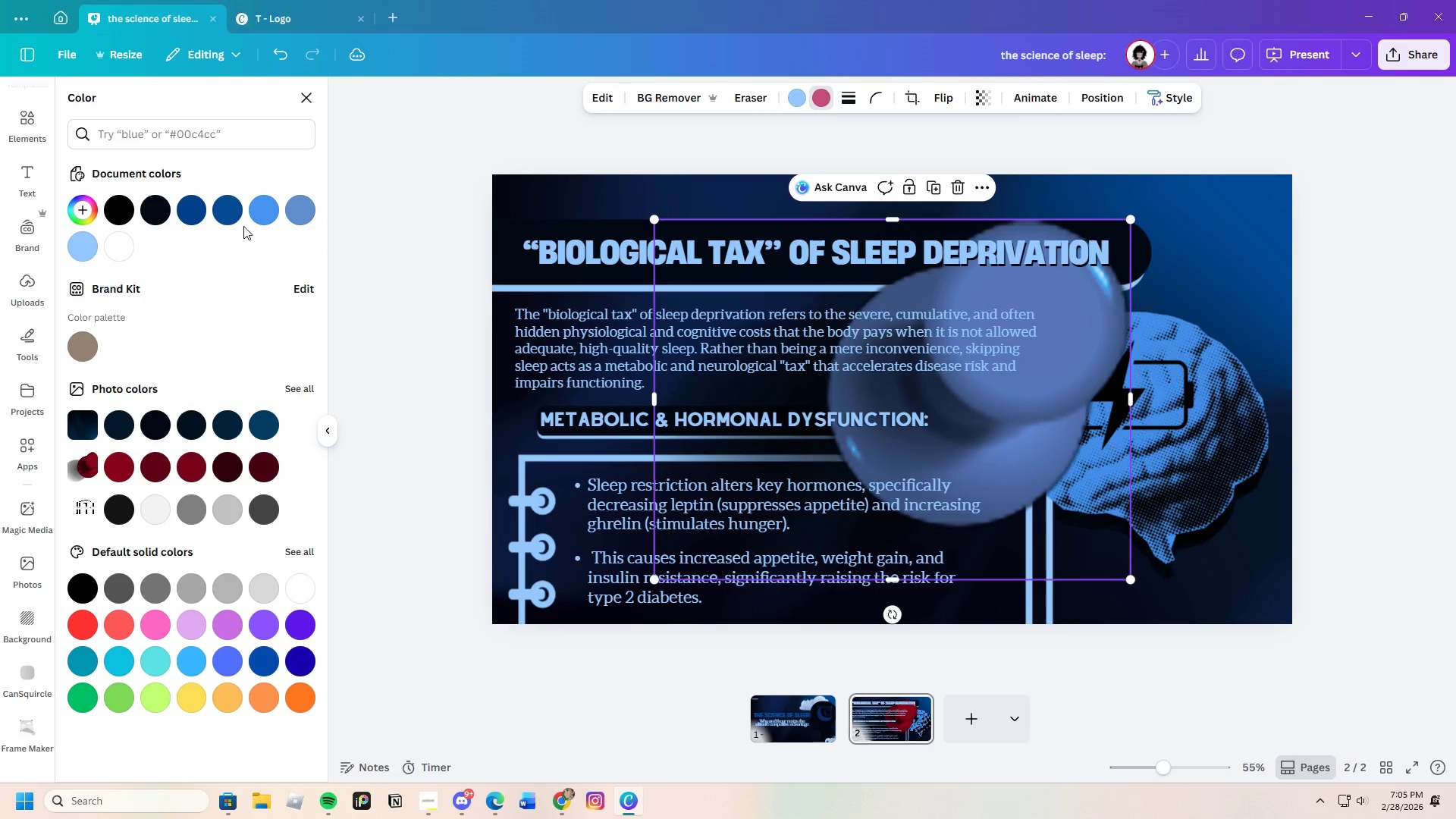 
left_click([229, 211])
 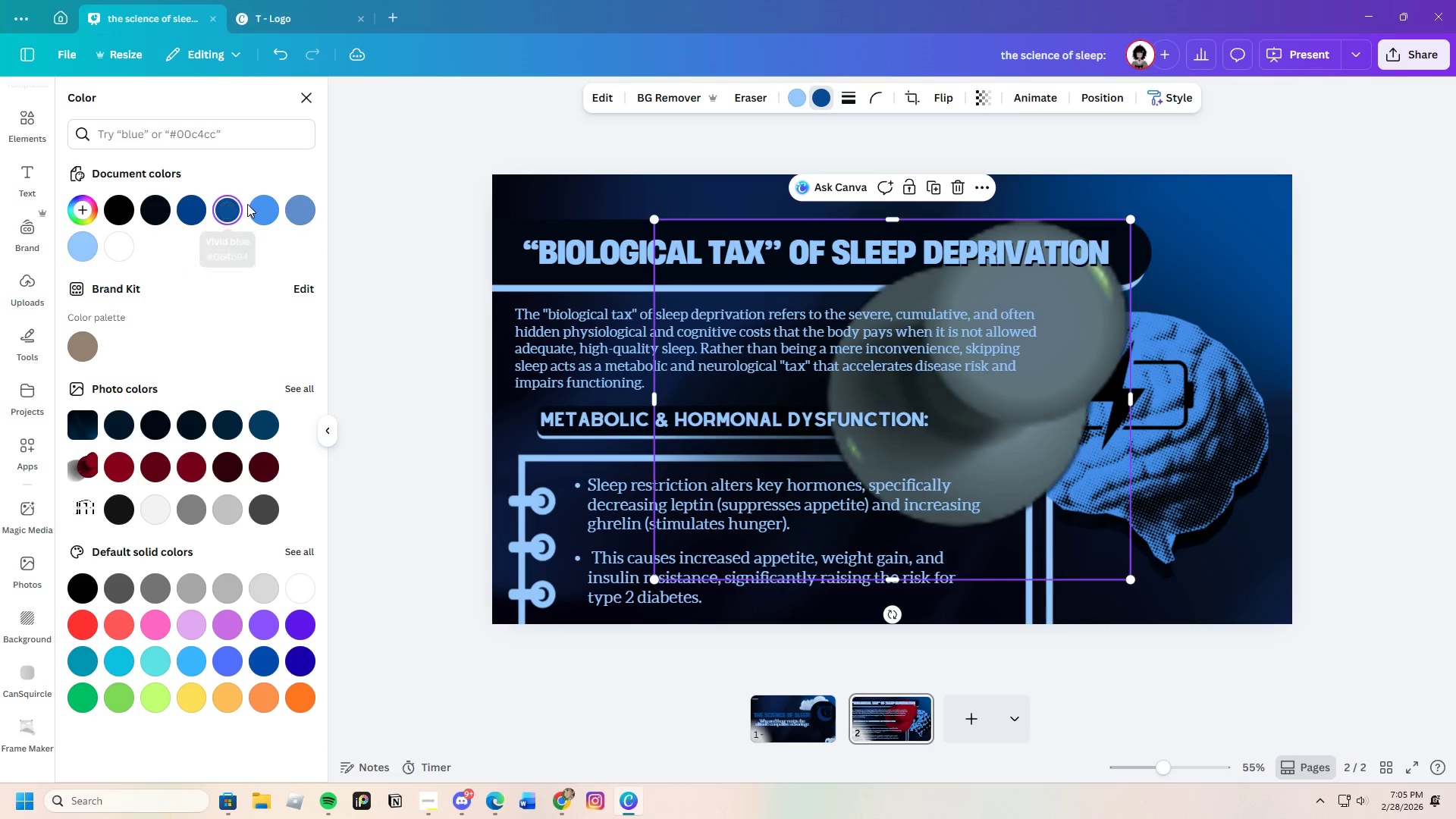 
left_click([277, 202])
 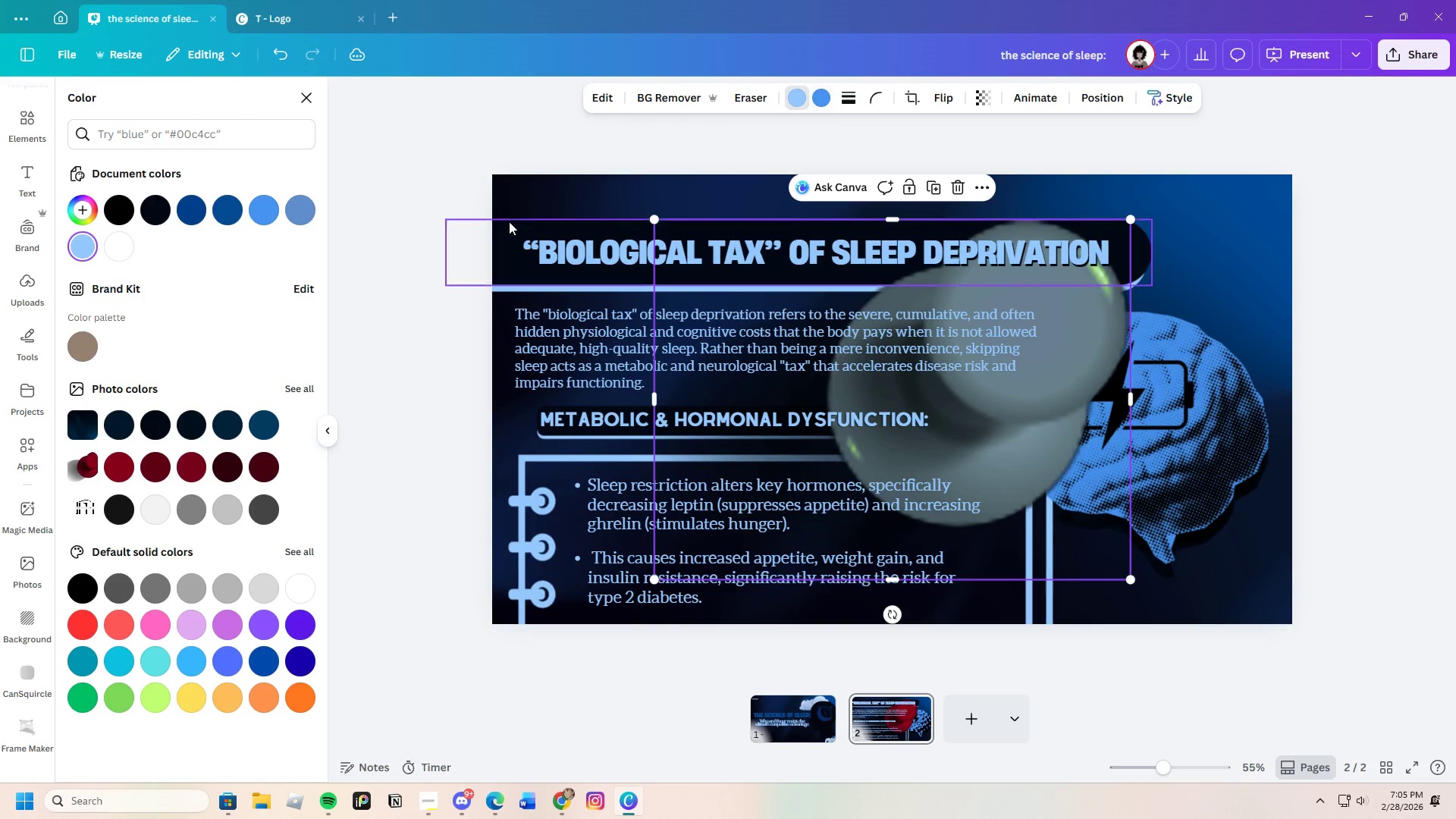 
left_click([217, 212])
 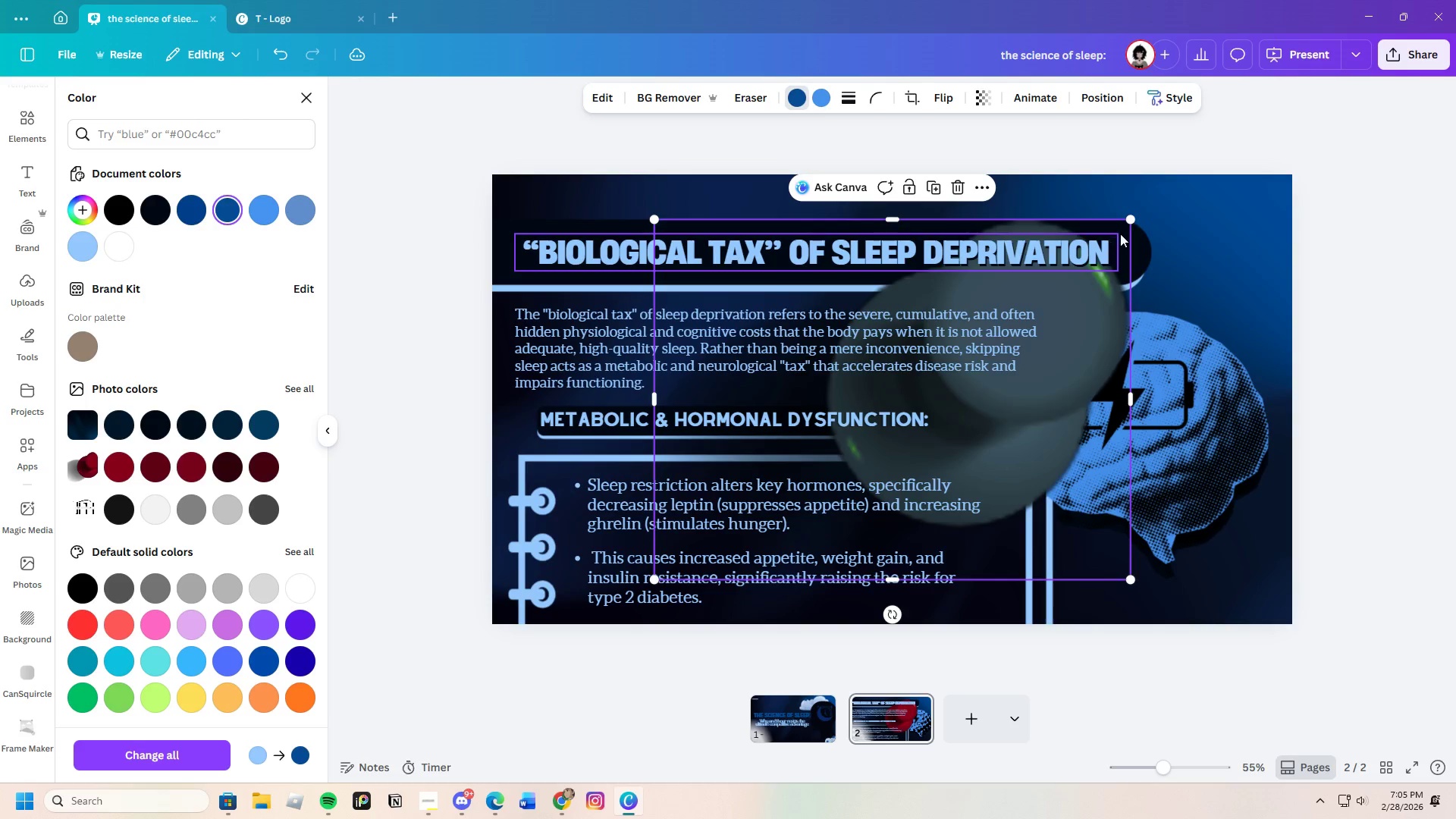 
left_click_drag(start_coordinate=[1131, 222], to_coordinate=[761, 482])
 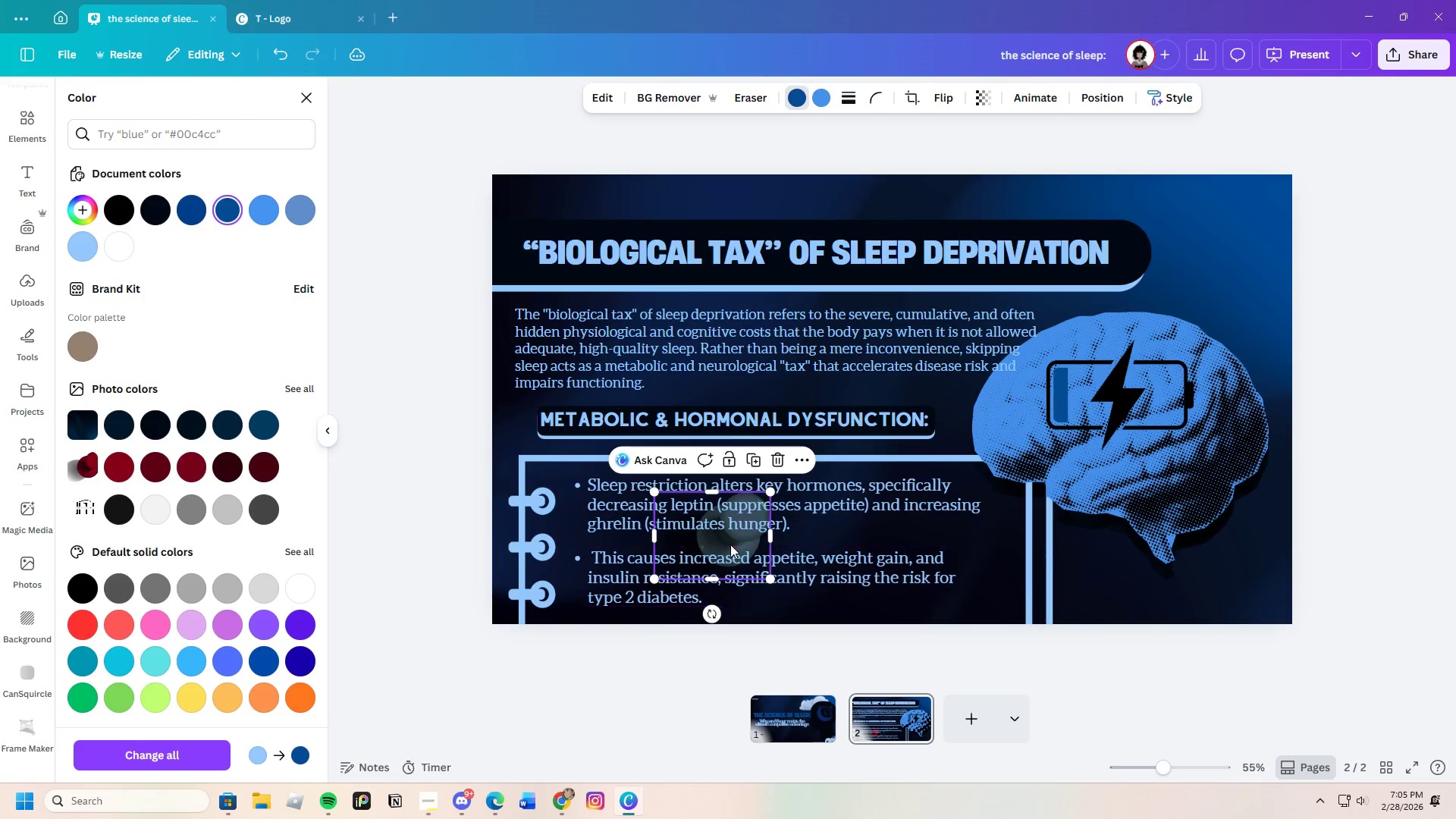 
left_click_drag(start_coordinate=[730, 540], to_coordinate=[532, 218])
 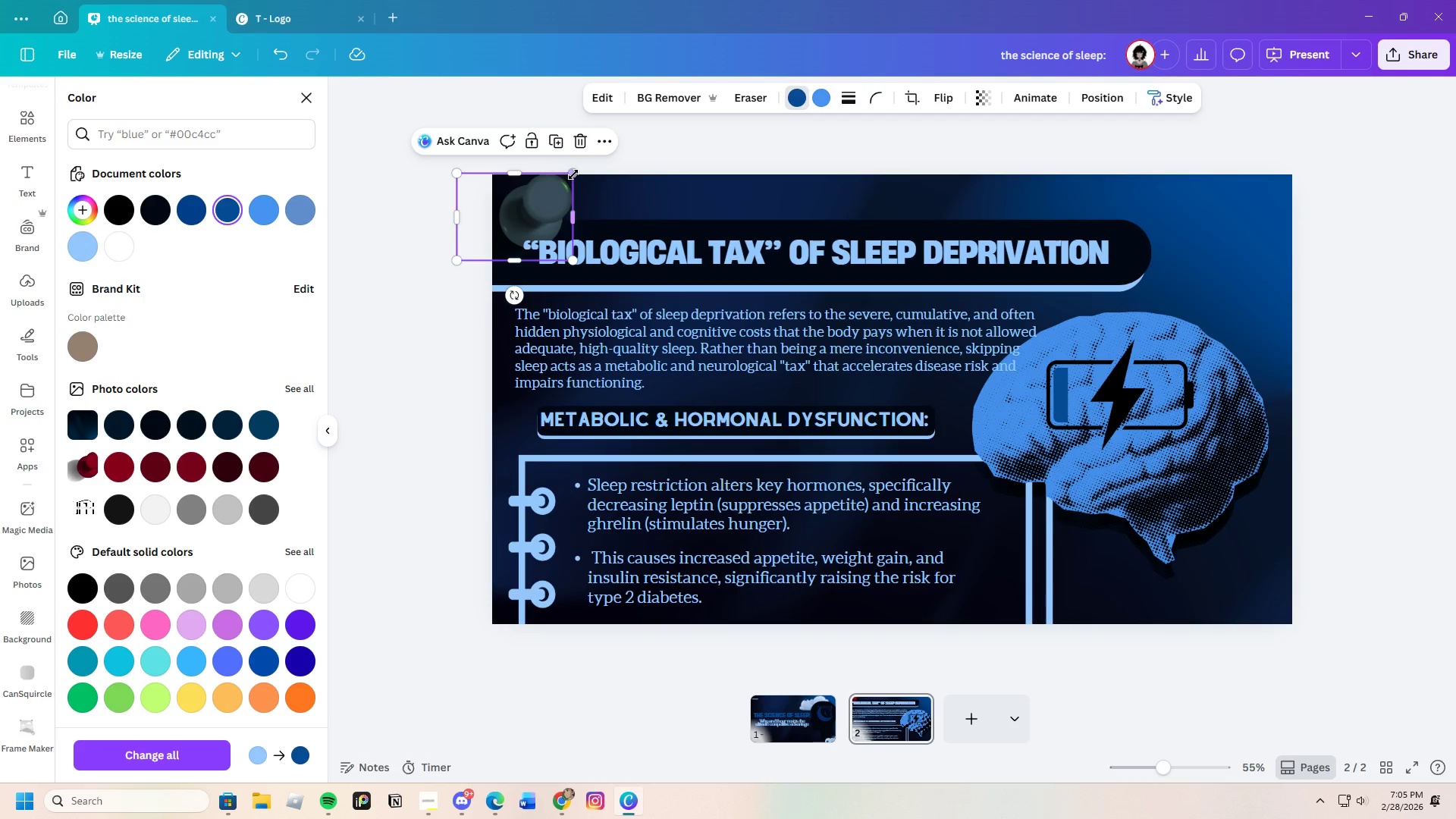 
left_click_drag(start_coordinate=[573, 174], to_coordinate=[533, 210])
 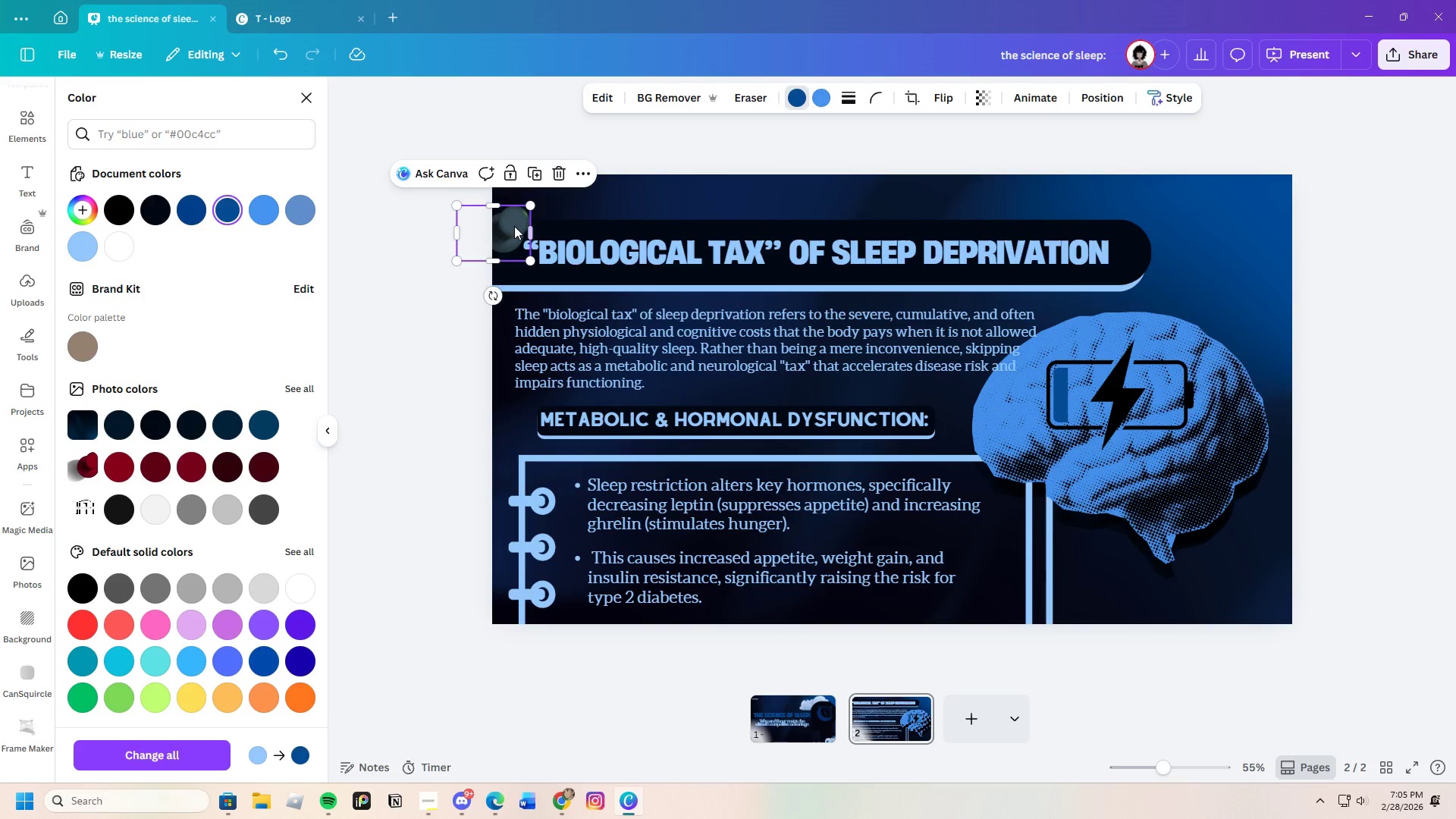 
left_click_drag(start_coordinate=[514, 226], to_coordinate=[529, 215])
 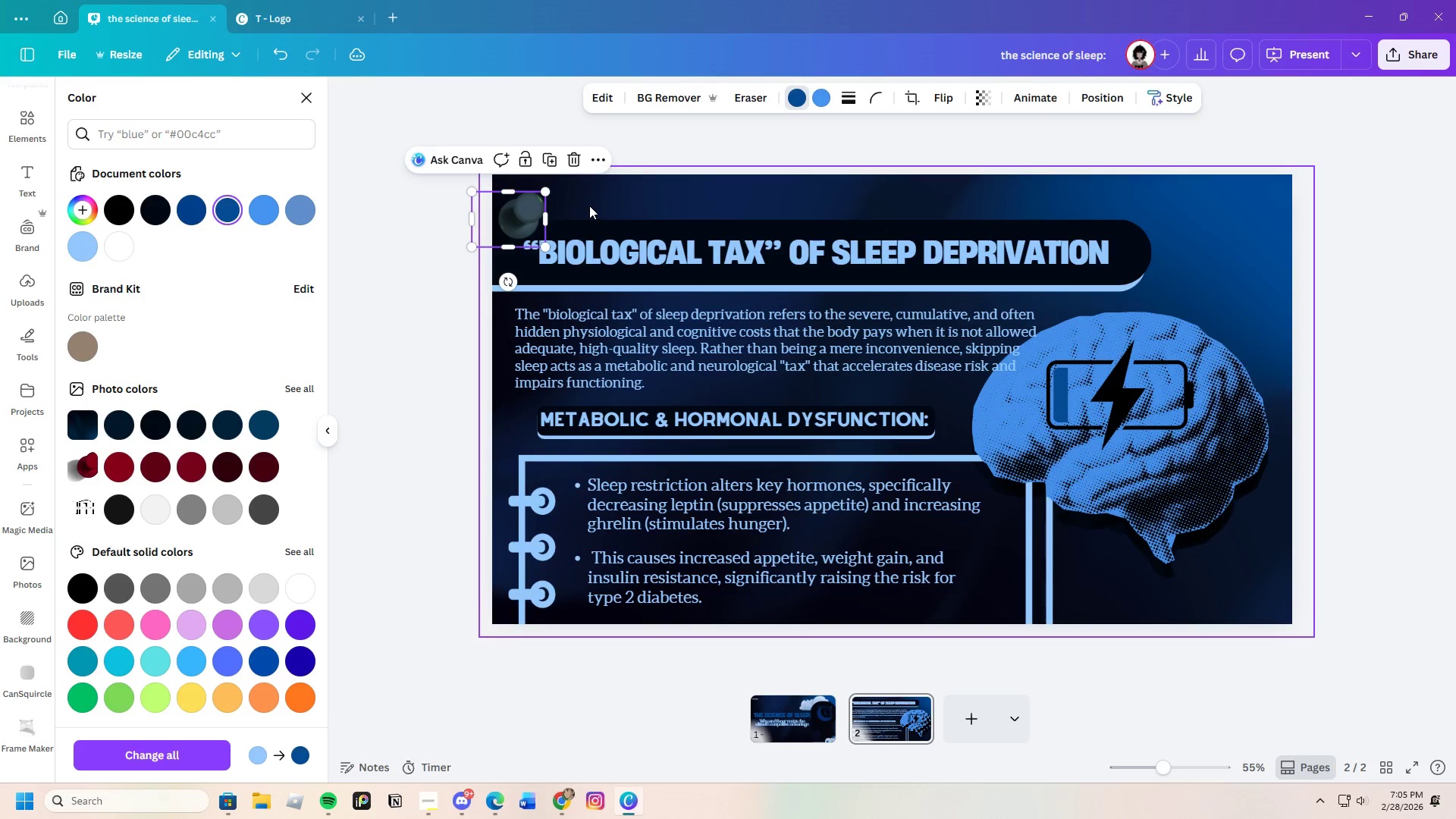 
left_click([589, 206])
 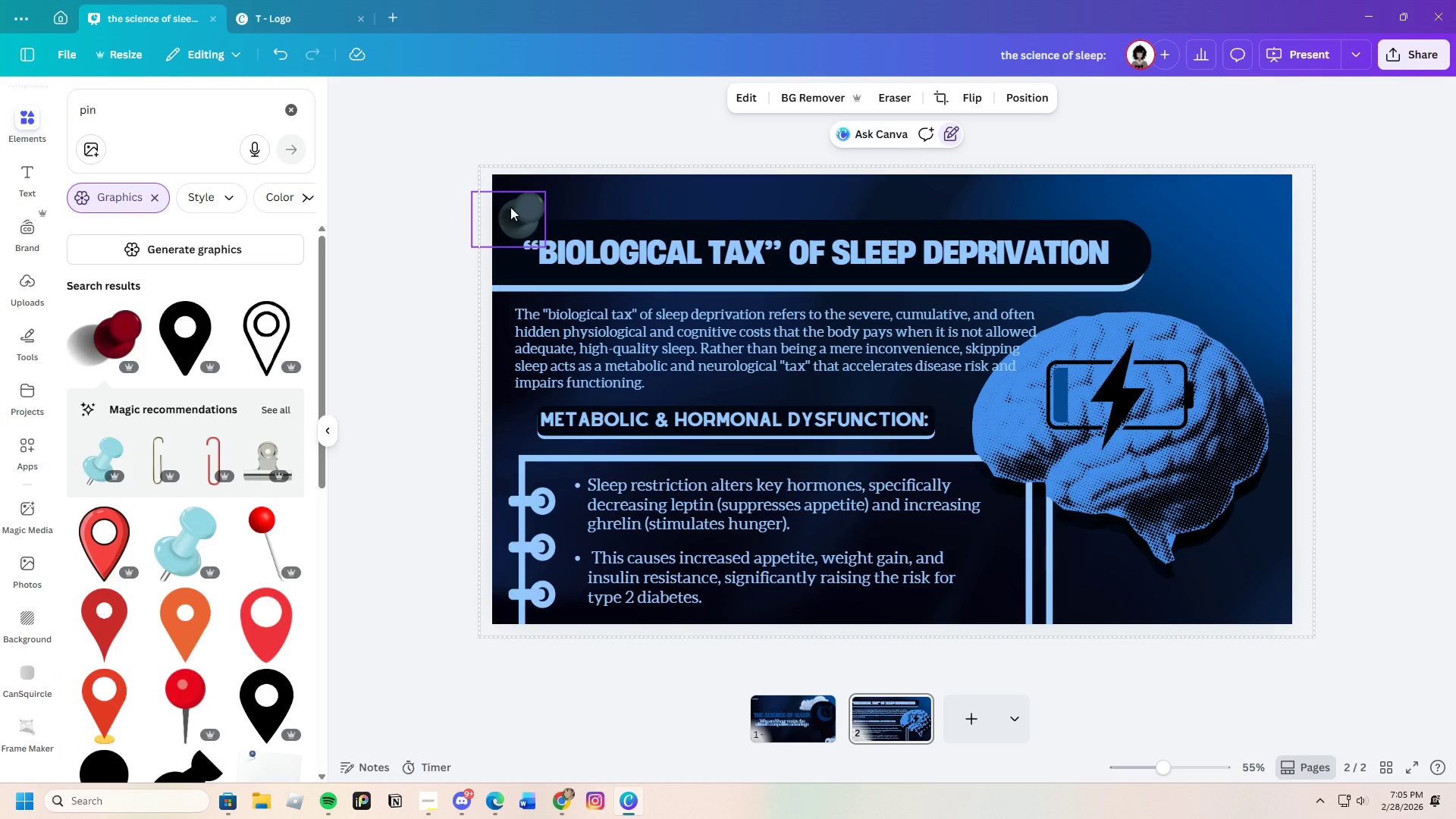 
left_click([515, 207])
 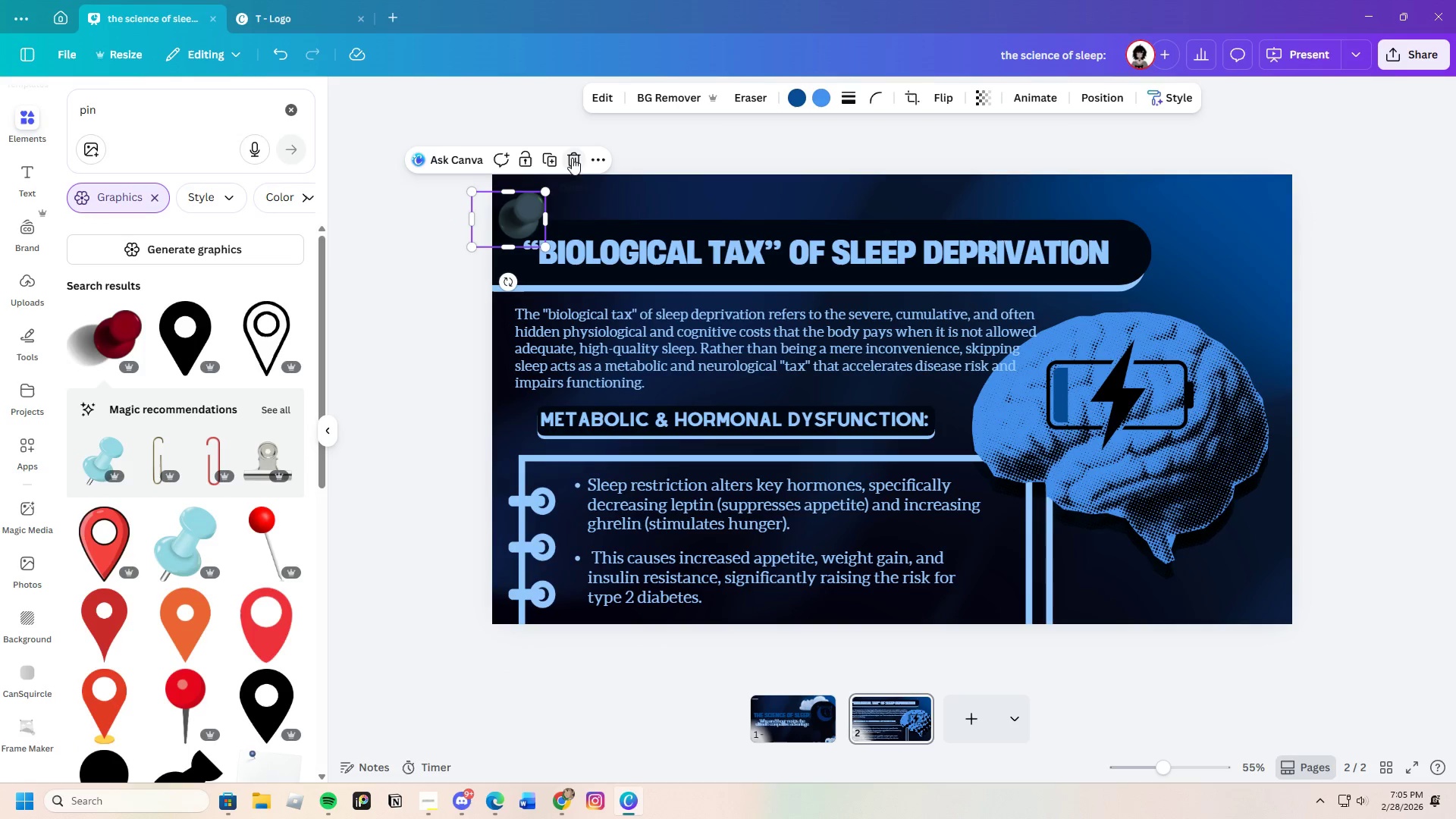 
left_click([573, 158])
 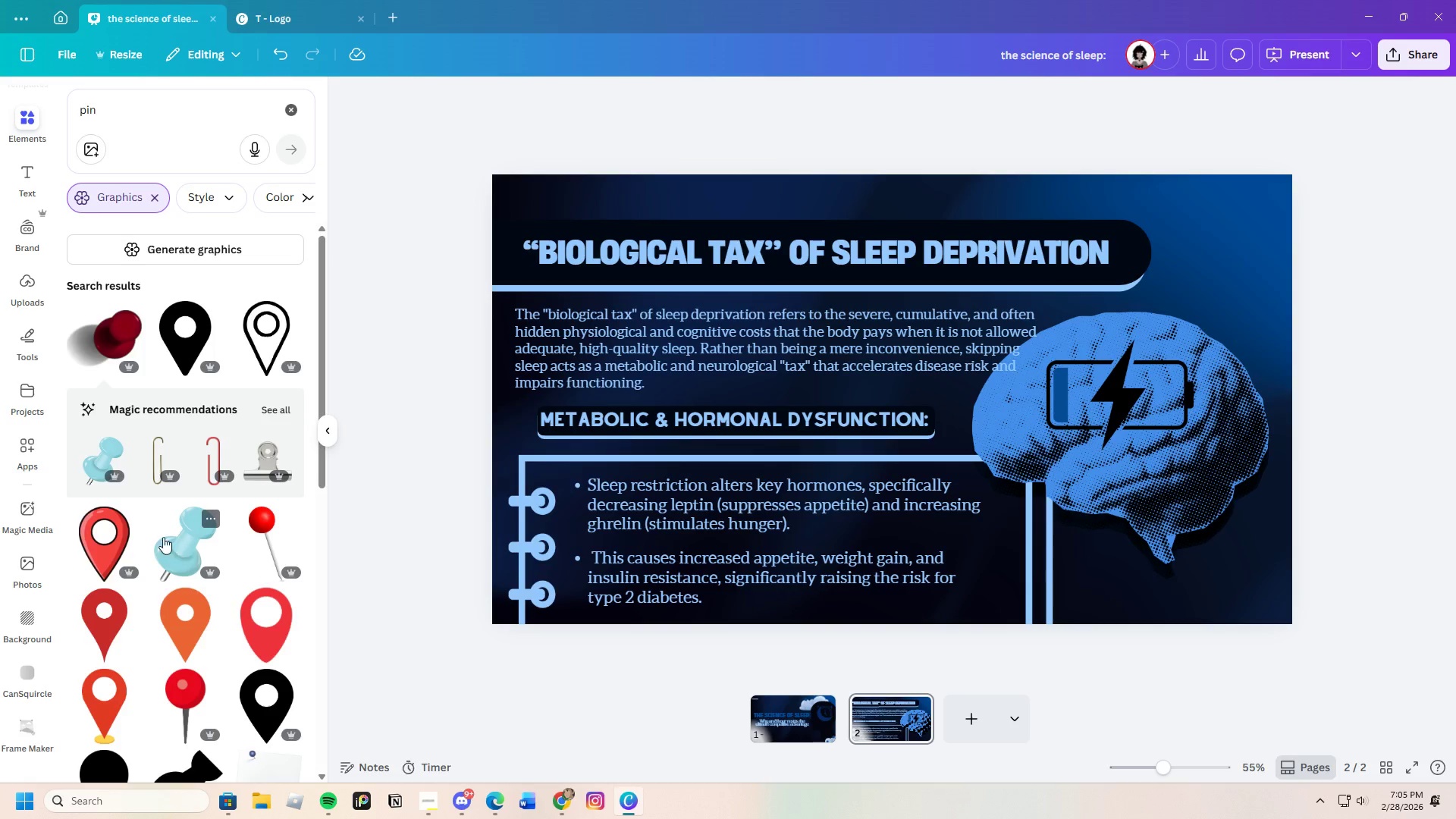 
scroll: coordinate [154, 534], scroll_direction: down, amount: 3.0
 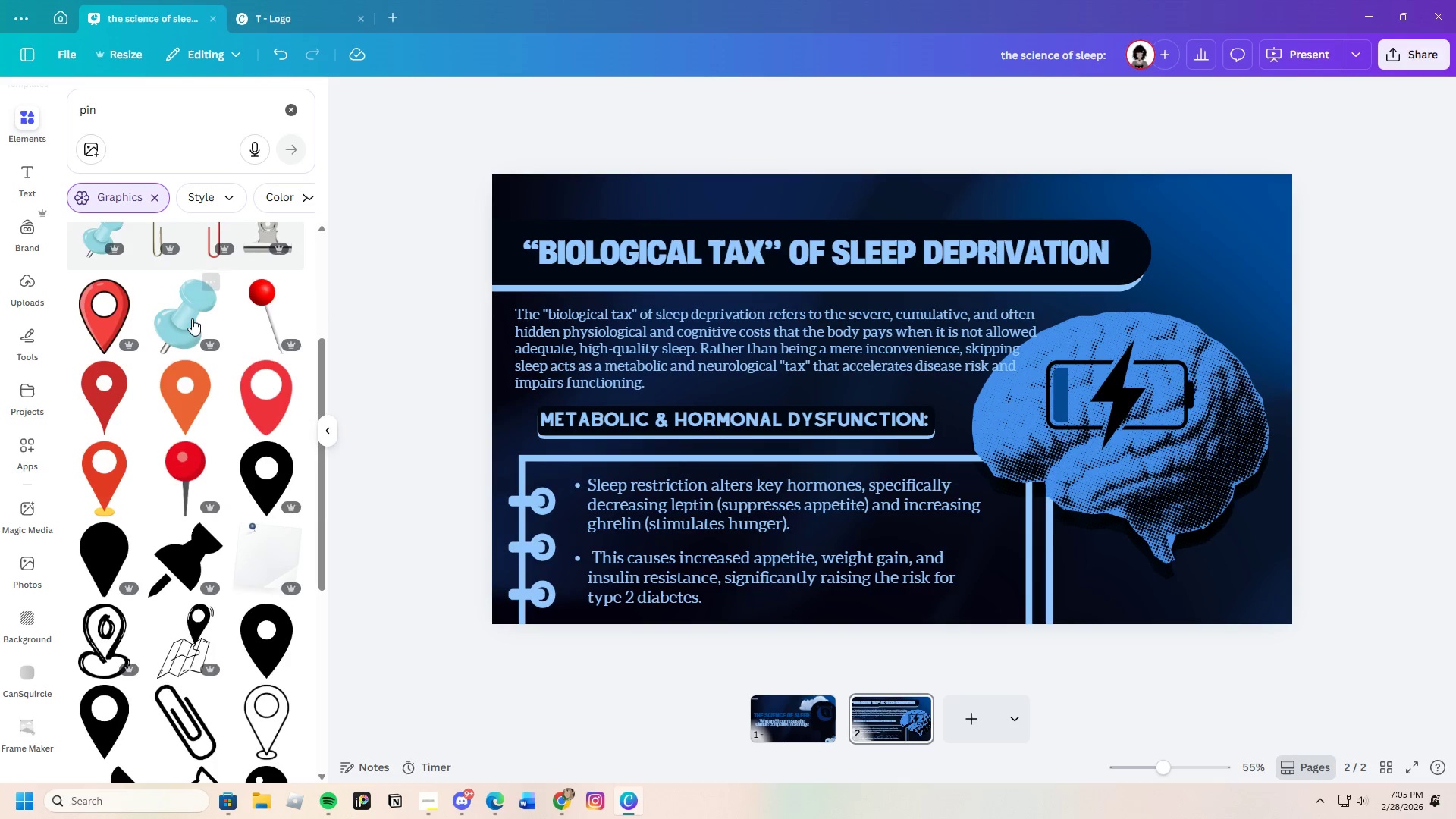 
left_click([191, 315])
 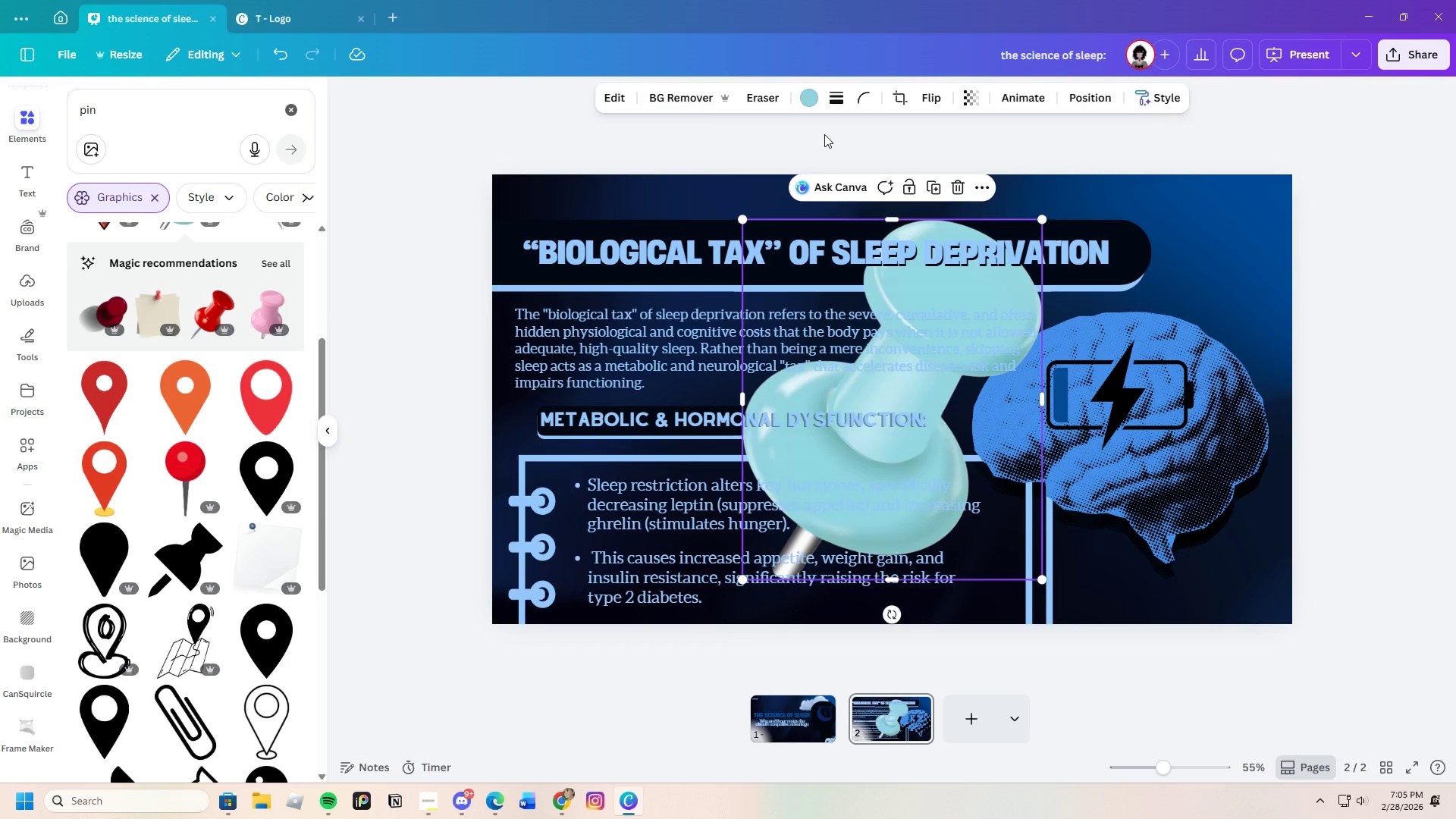 
left_click([804, 100])
 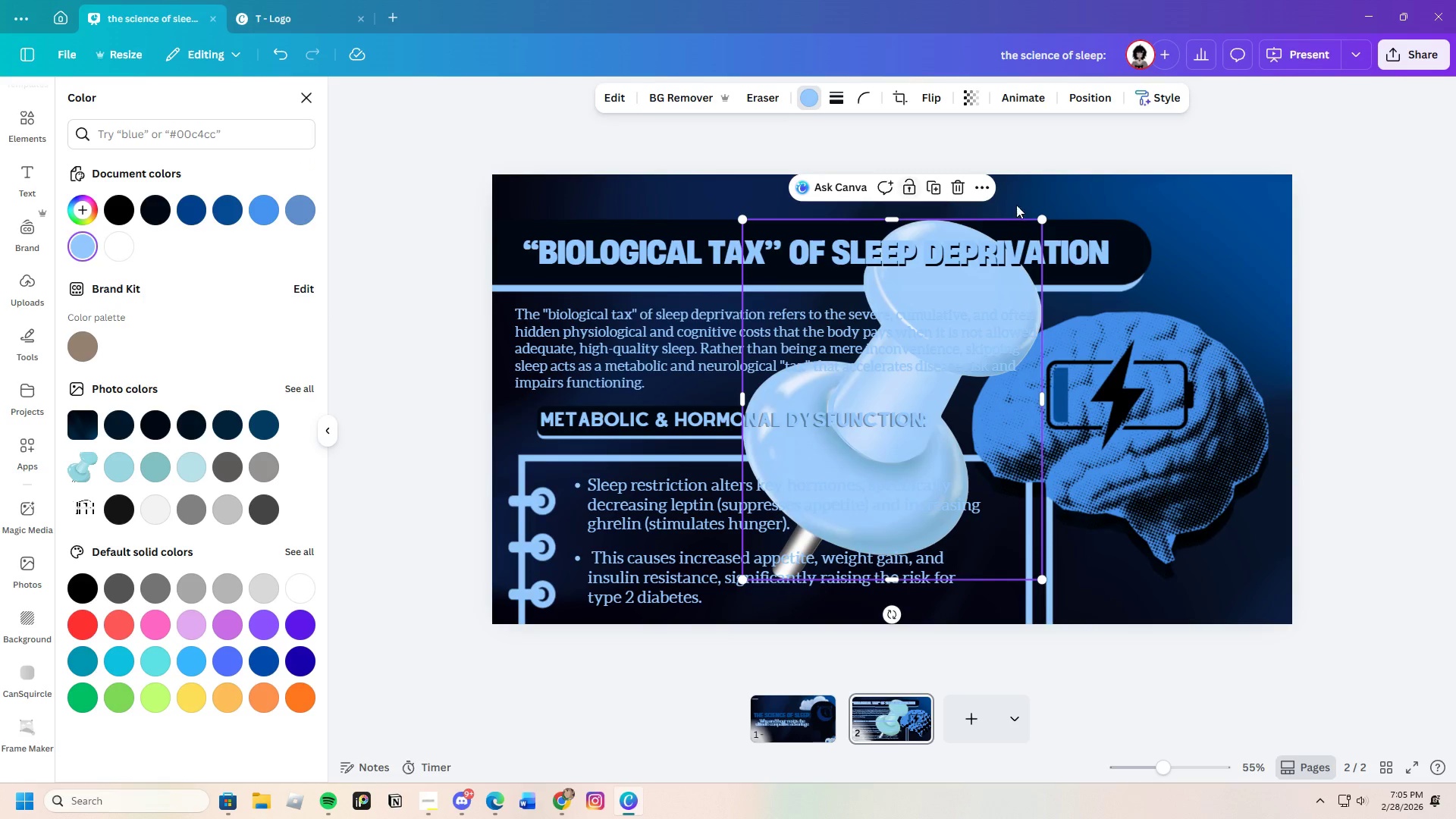 
left_click_drag(start_coordinate=[1043, 218], to_coordinate=[805, 485])
 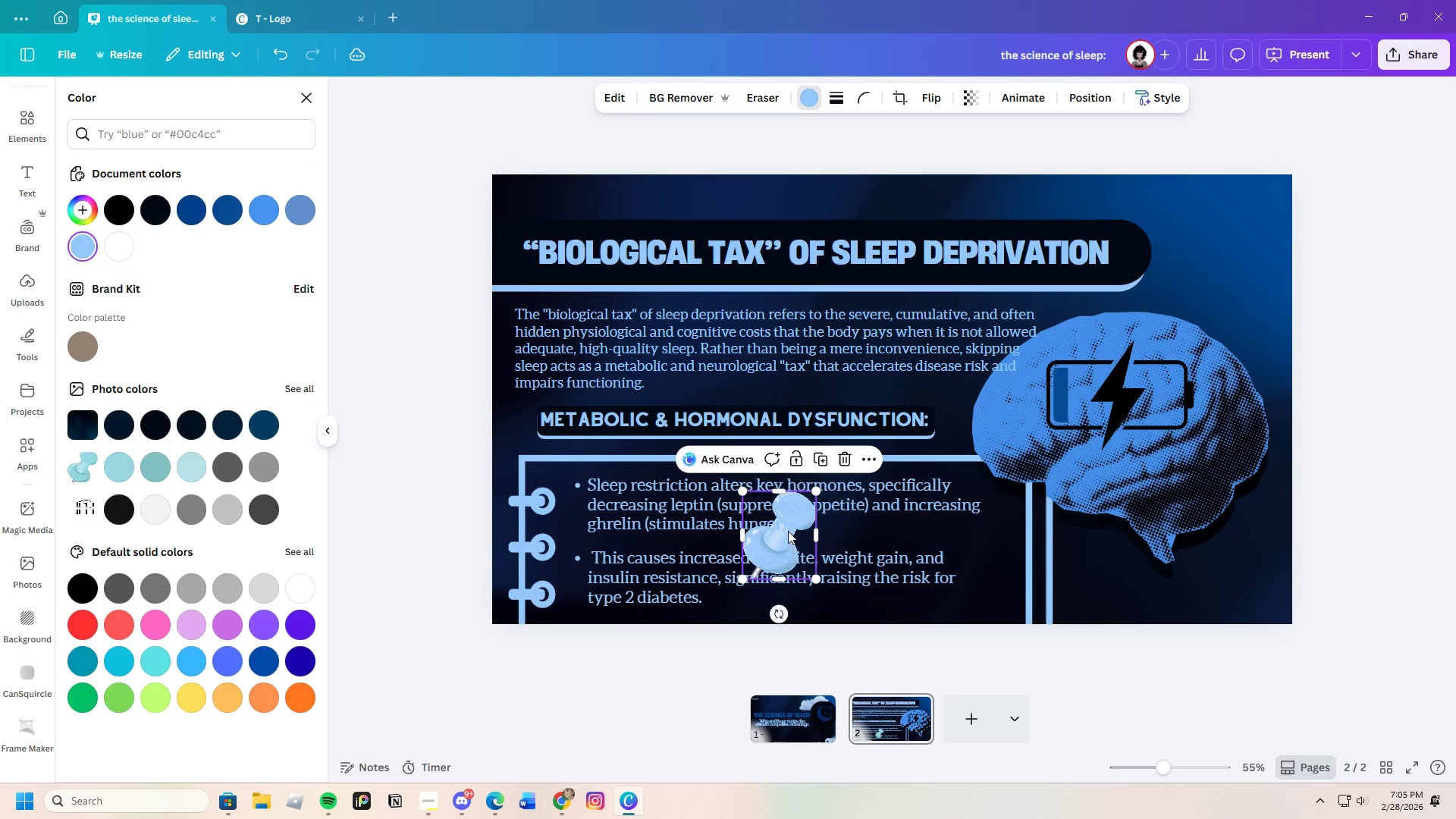 
left_click_drag(start_coordinate=[792, 535], to_coordinate=[544, 213])
 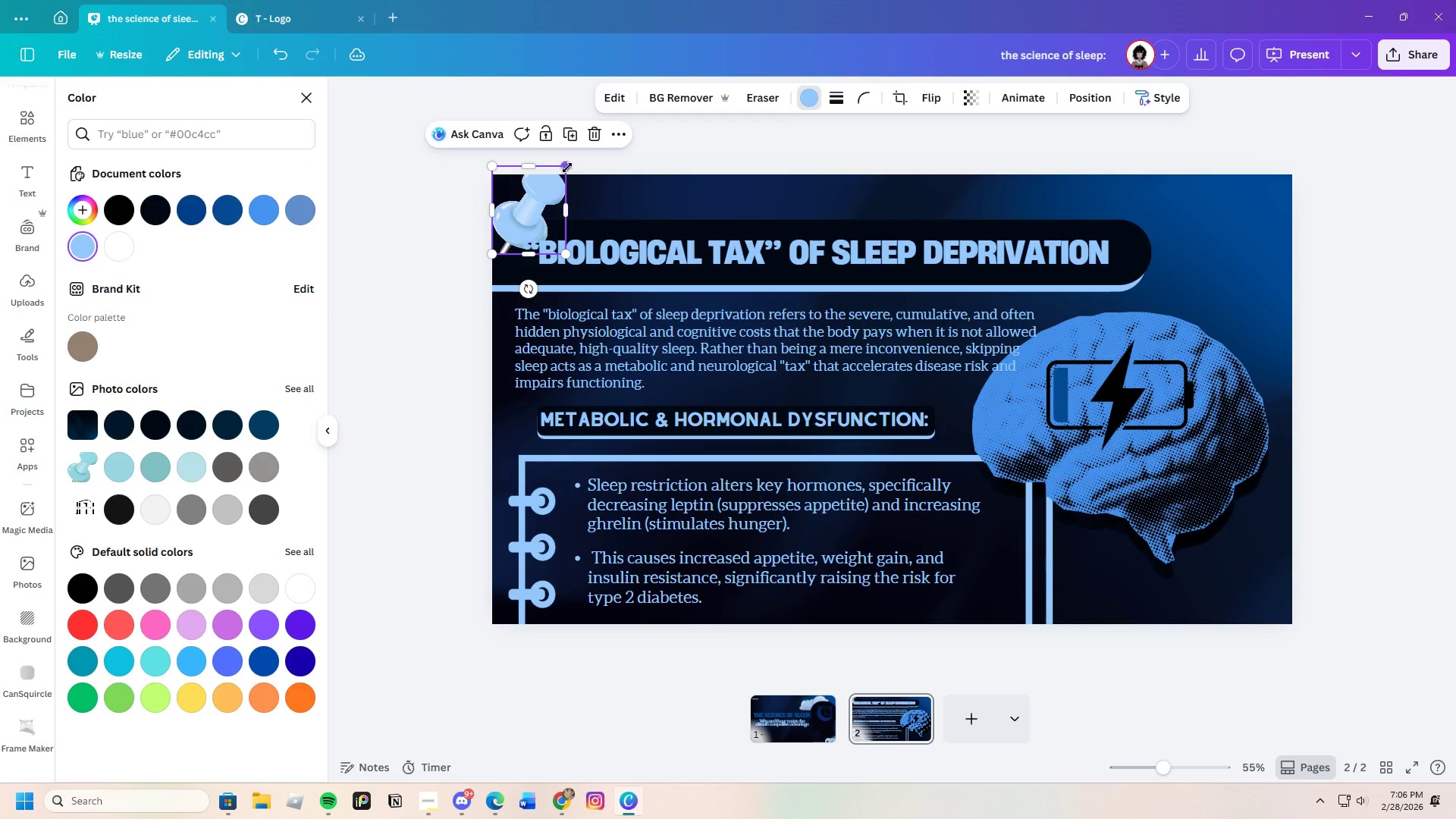 
left_click_drag(start_coordinate=[567, 168], to_coordinate=[541, 221])
 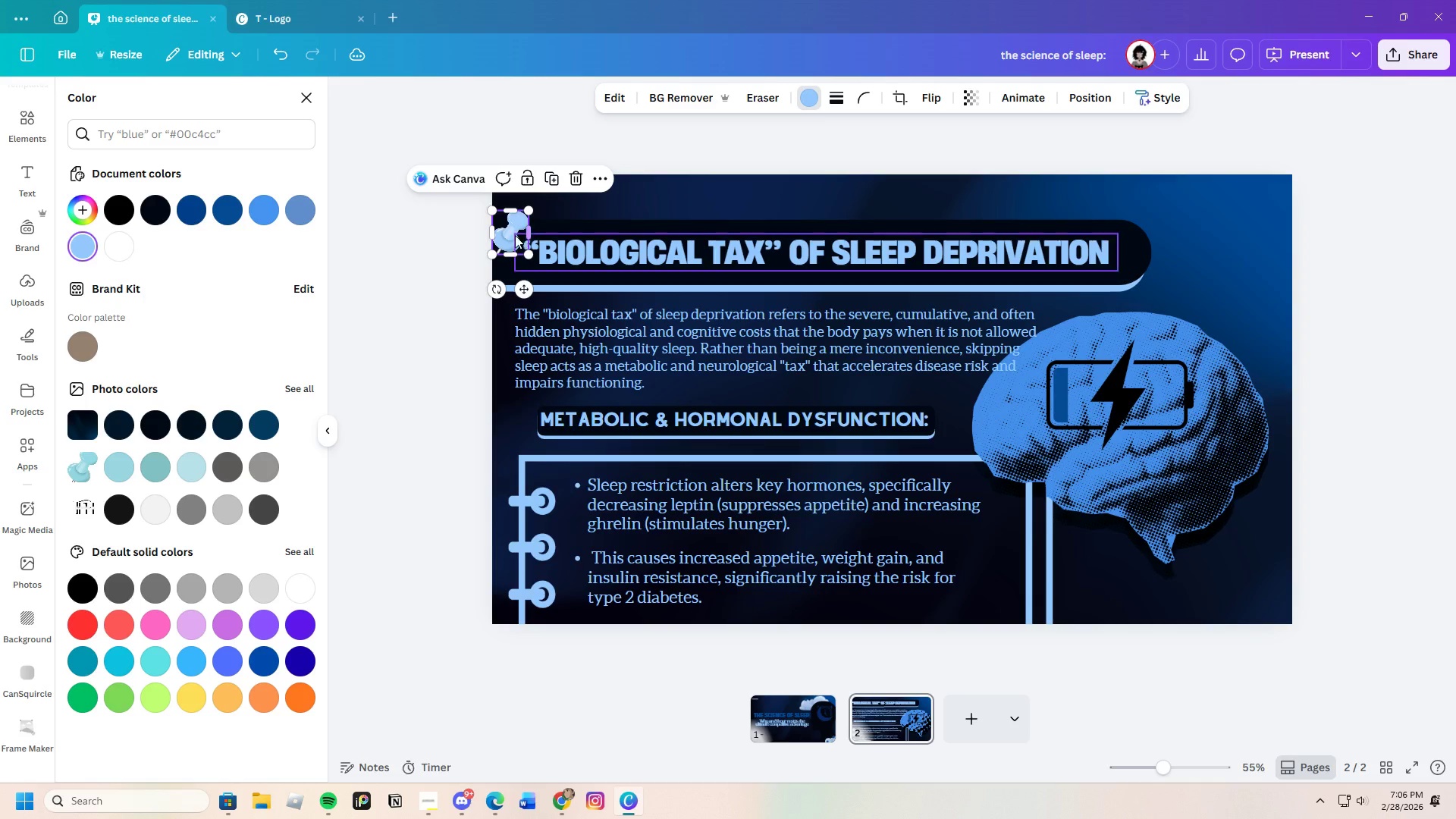 
left_click_drag(start_coordinate=[512, 235], to_coordinate=[505, 224])
 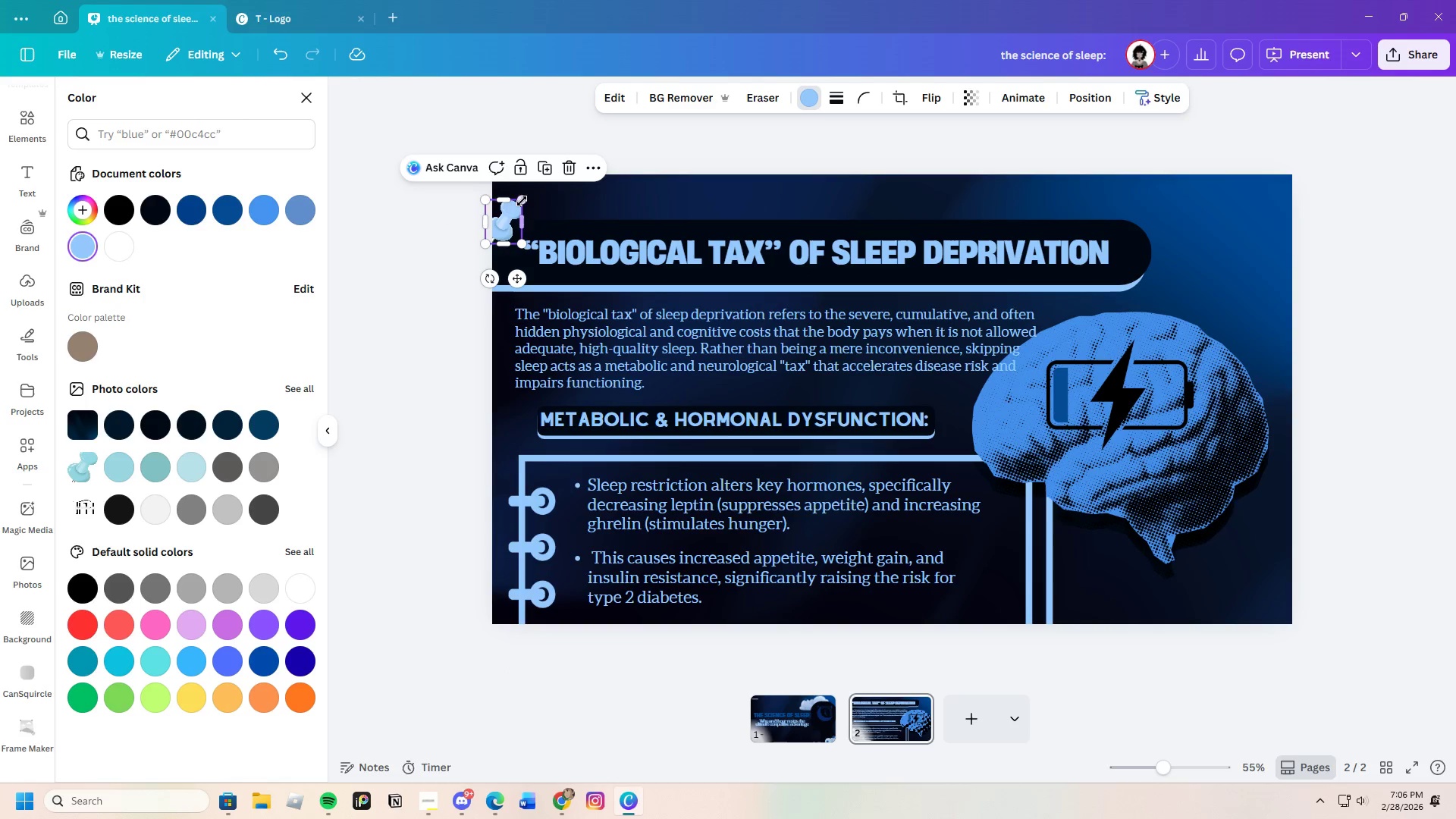 
left_click_drag(start_coordinate=[522, 201], to_coordinate=[538, 194])
 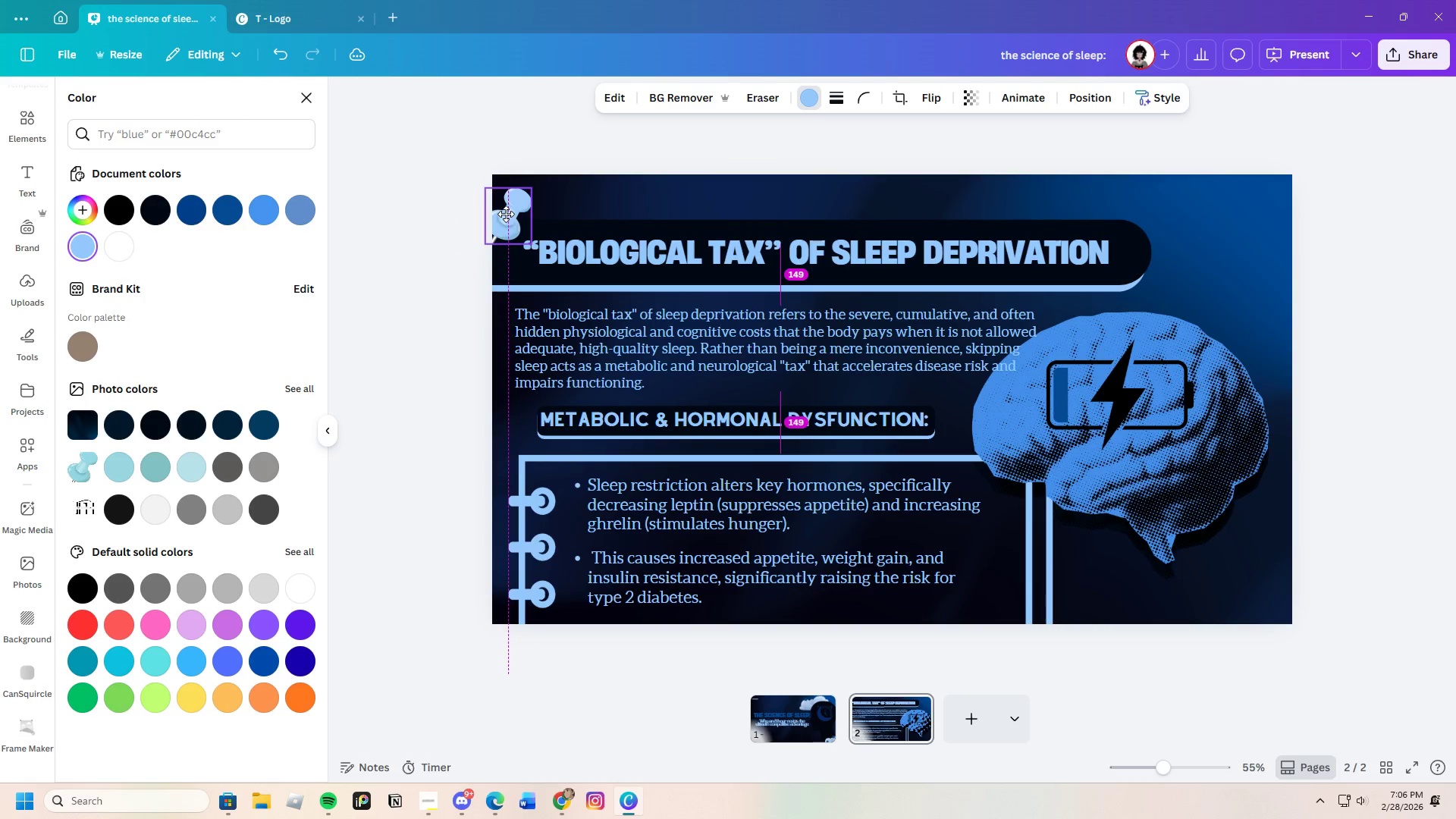 
left_click([587, 196])
 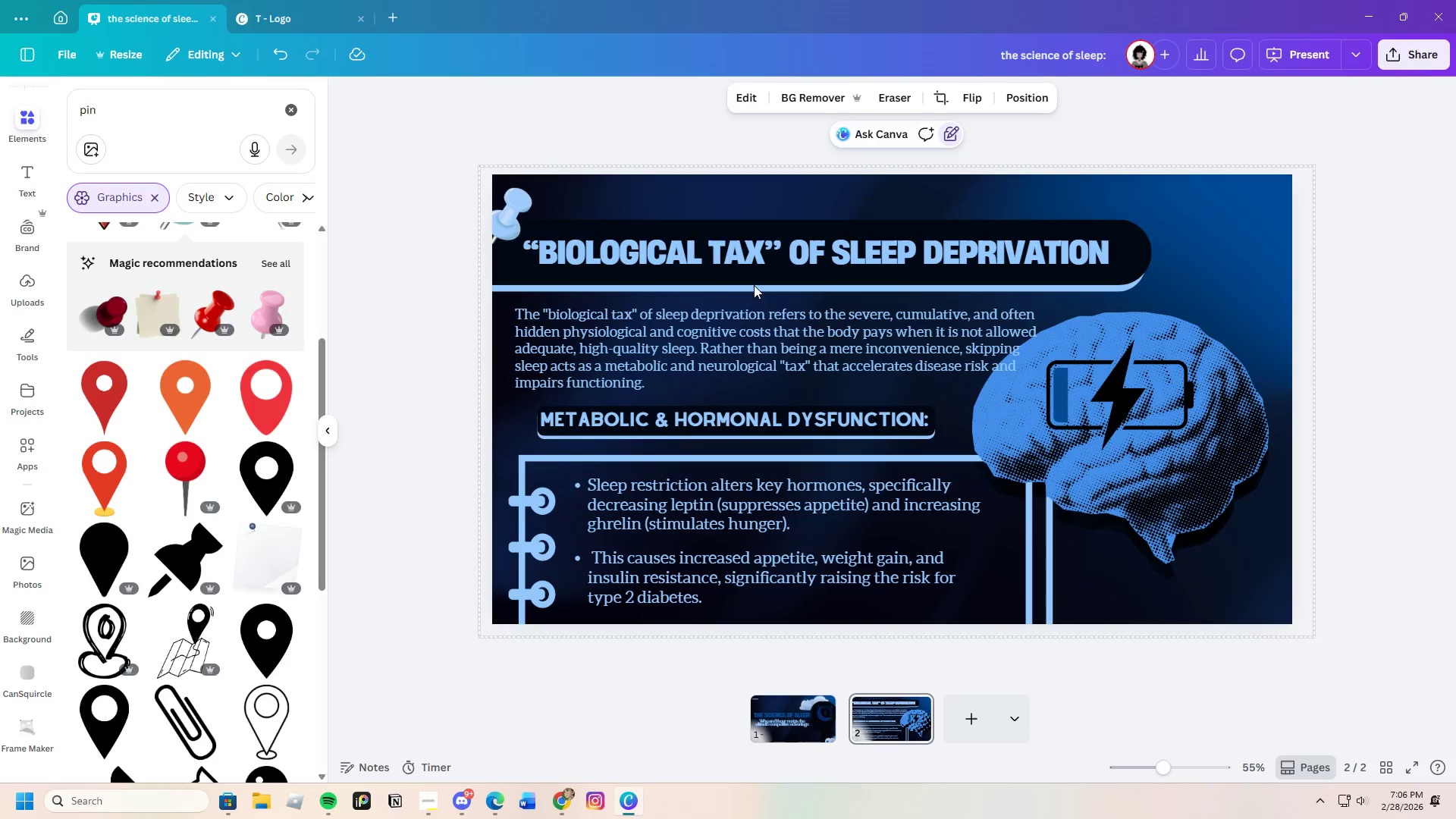 
left_click([498, 219])
 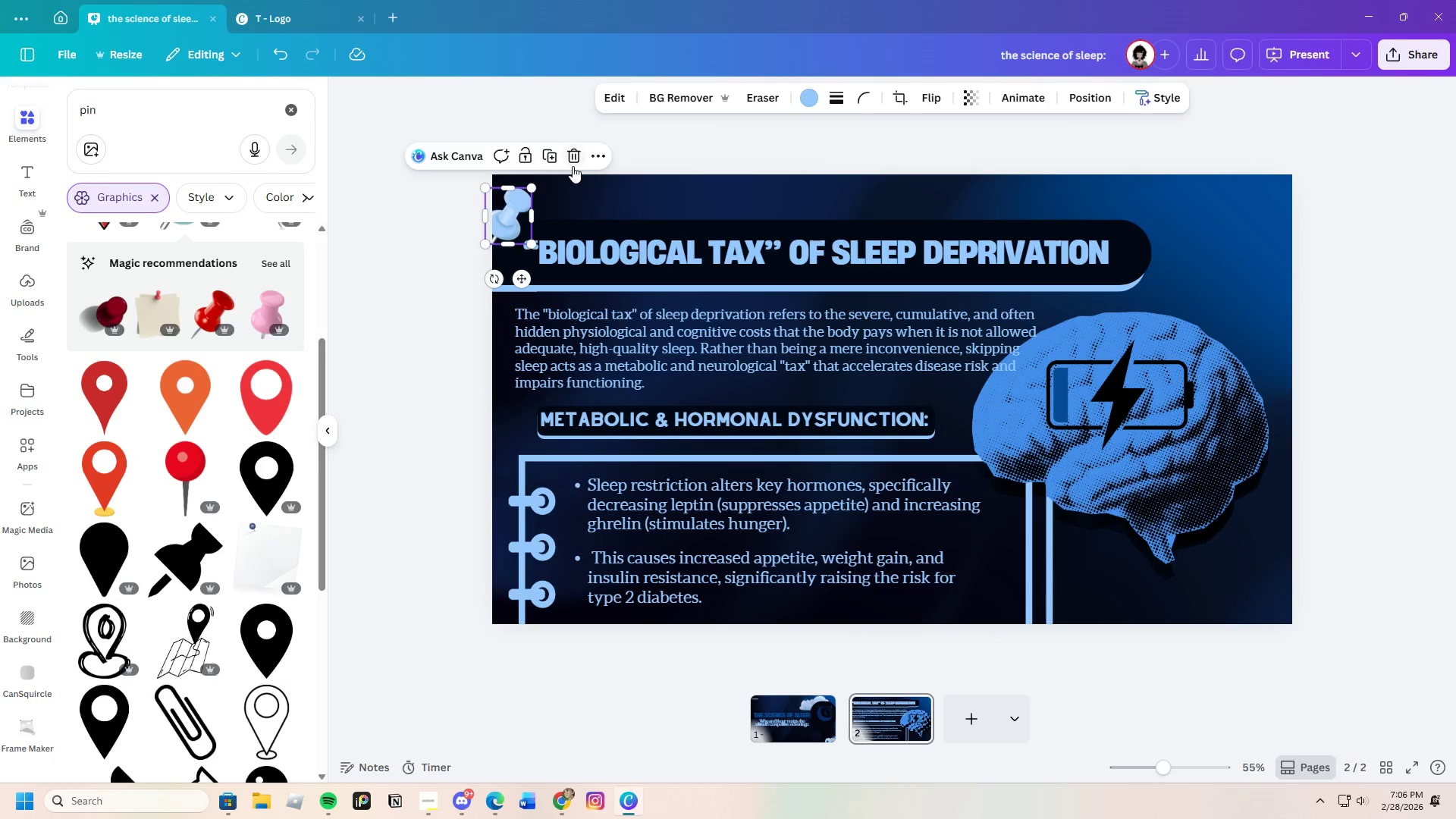 
left_click([573, 158])
 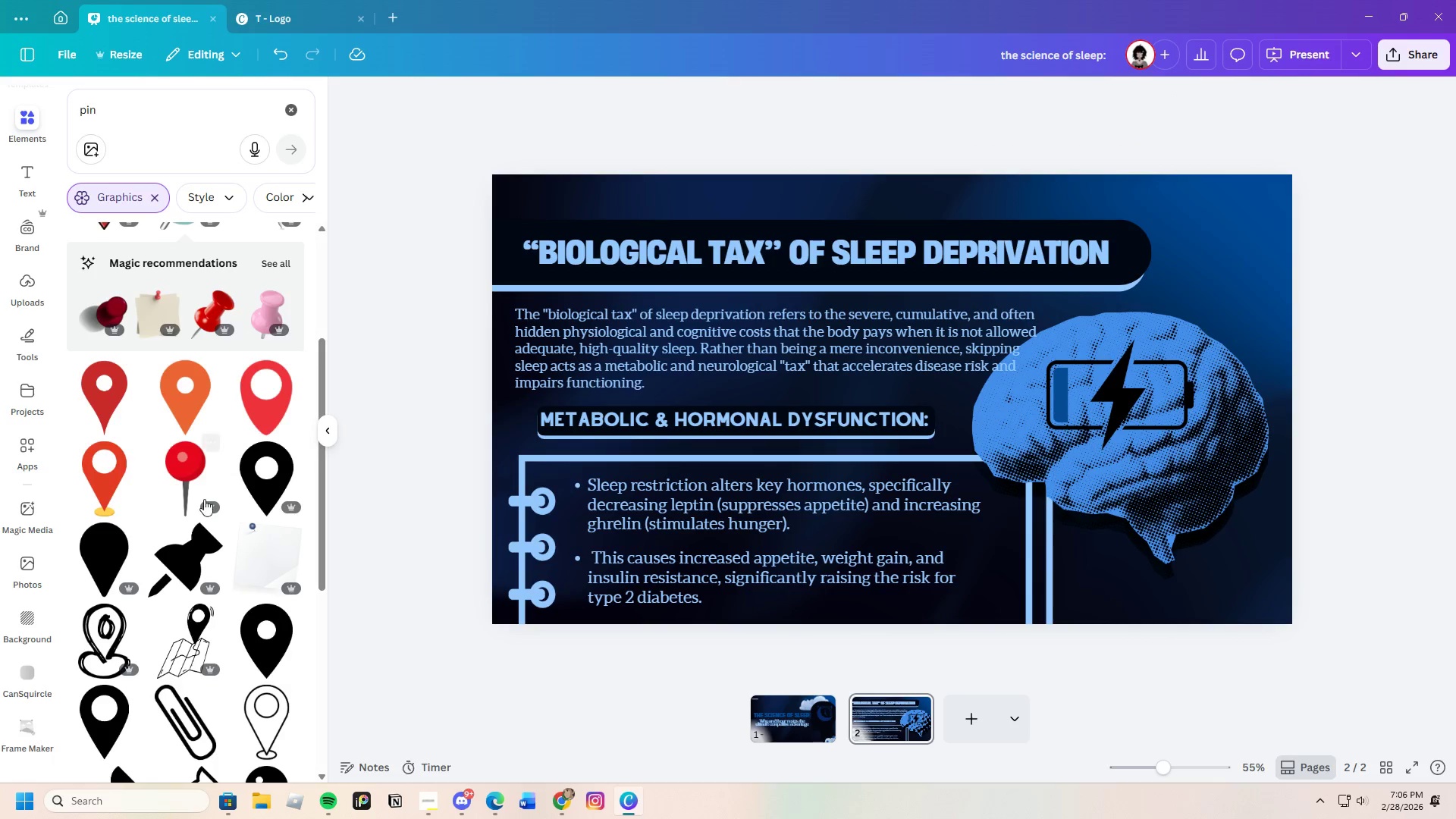 
scroll: coordinate [133, 503], scroll_direction: down, amount: 19.0
 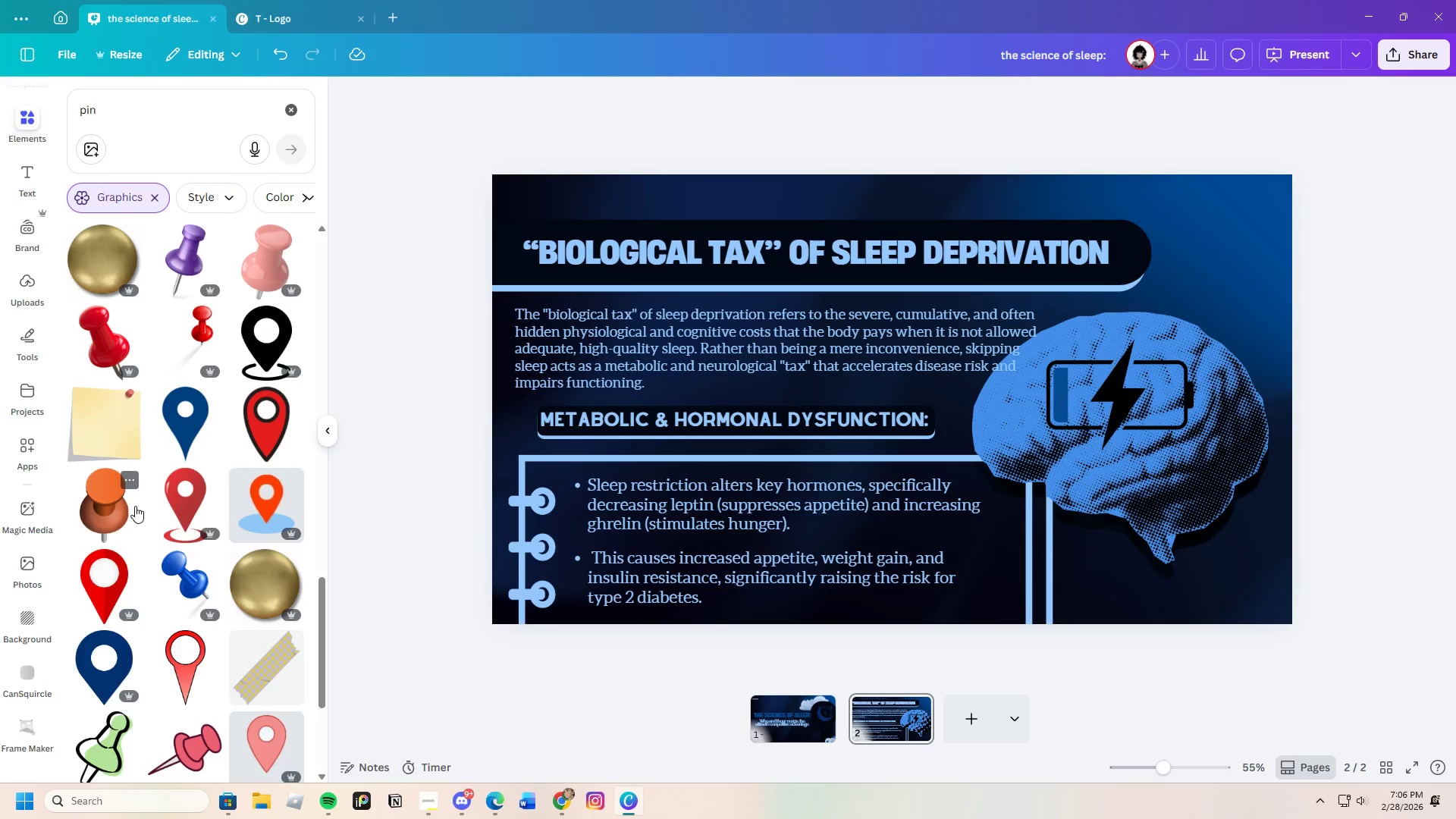 
scroll: coordinate [205, 618], scroll_direction: down, amount: 7.0
 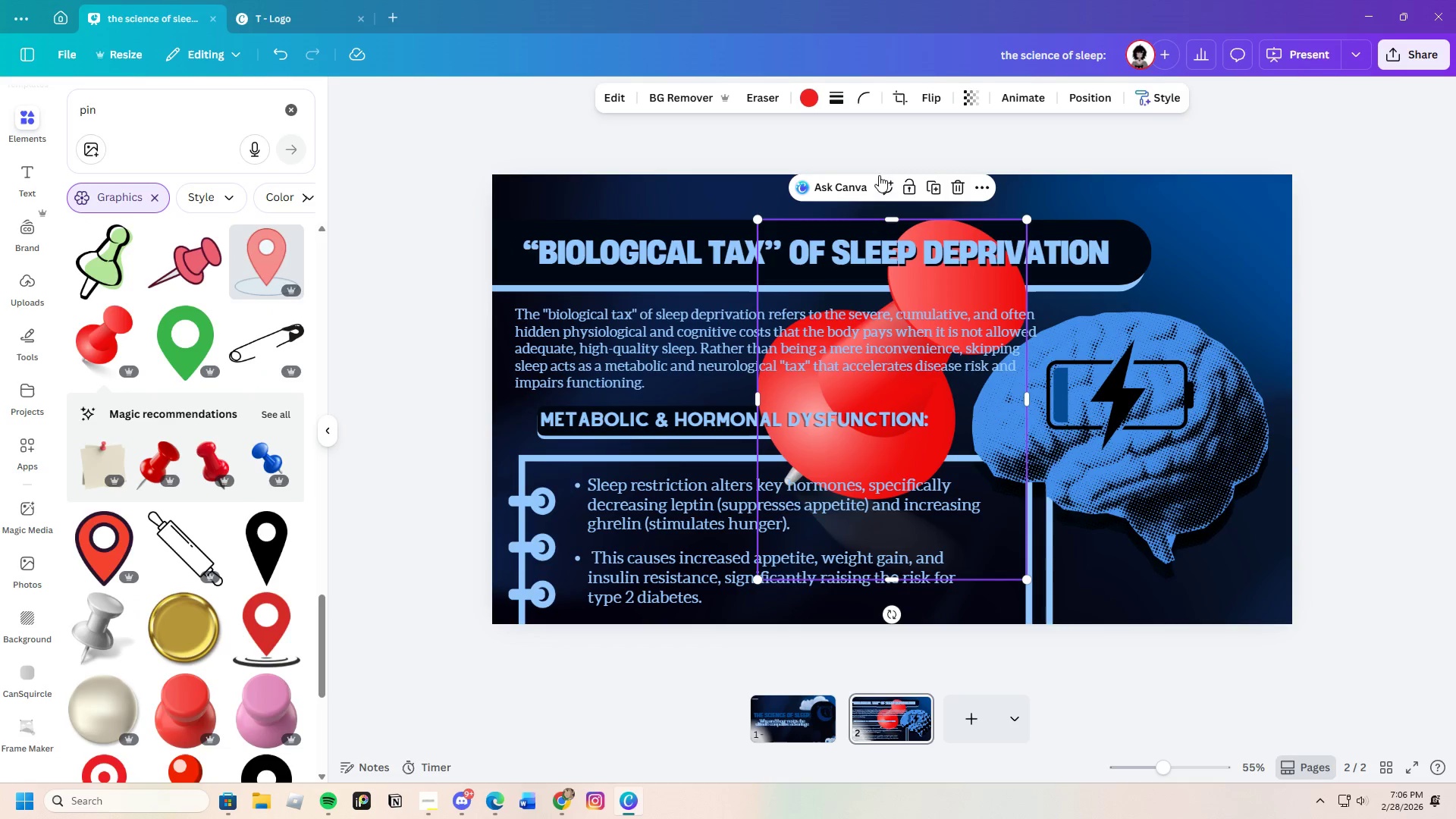 
double_click([802, 91])
 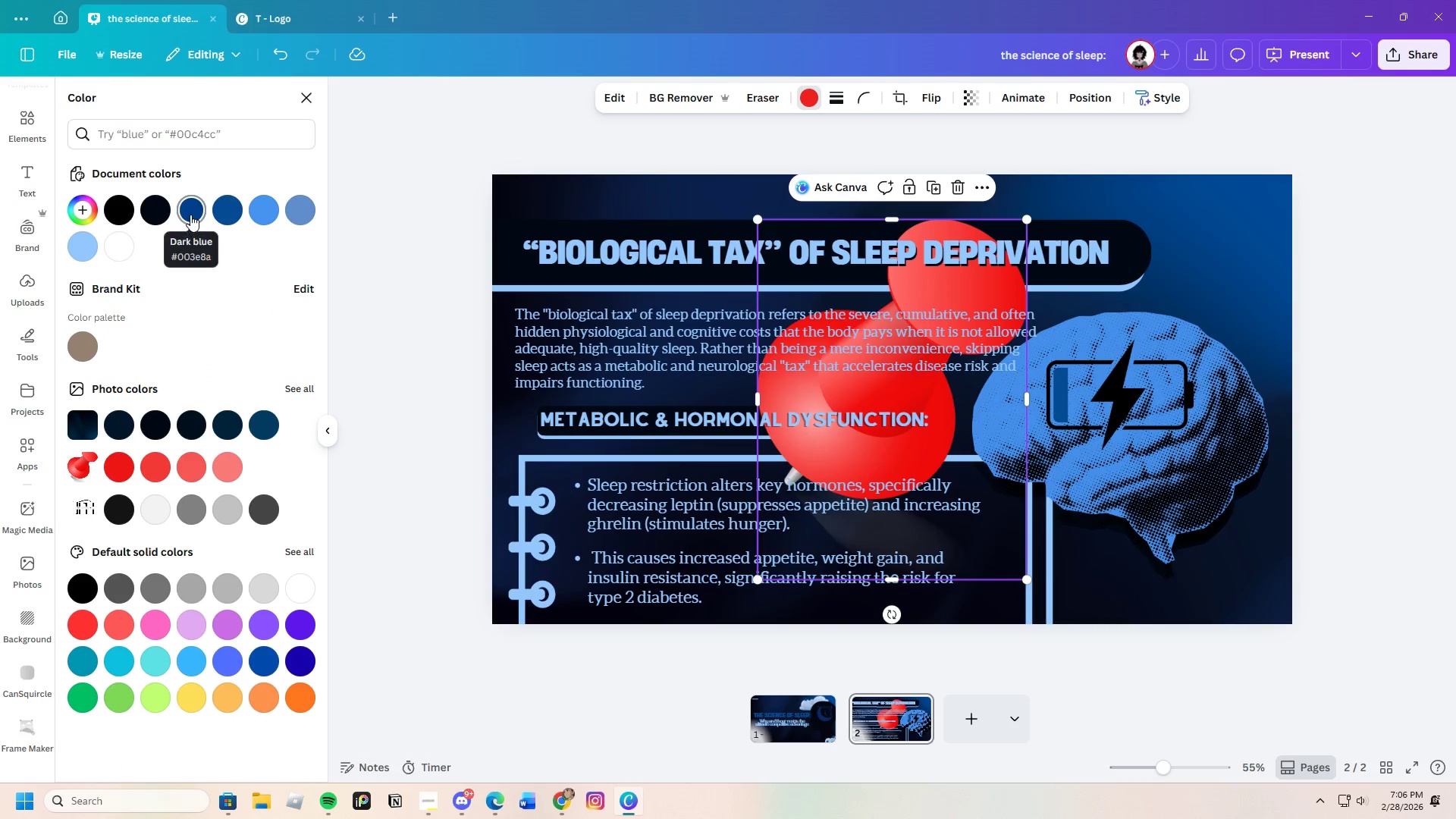 
left_click([188, 208])
 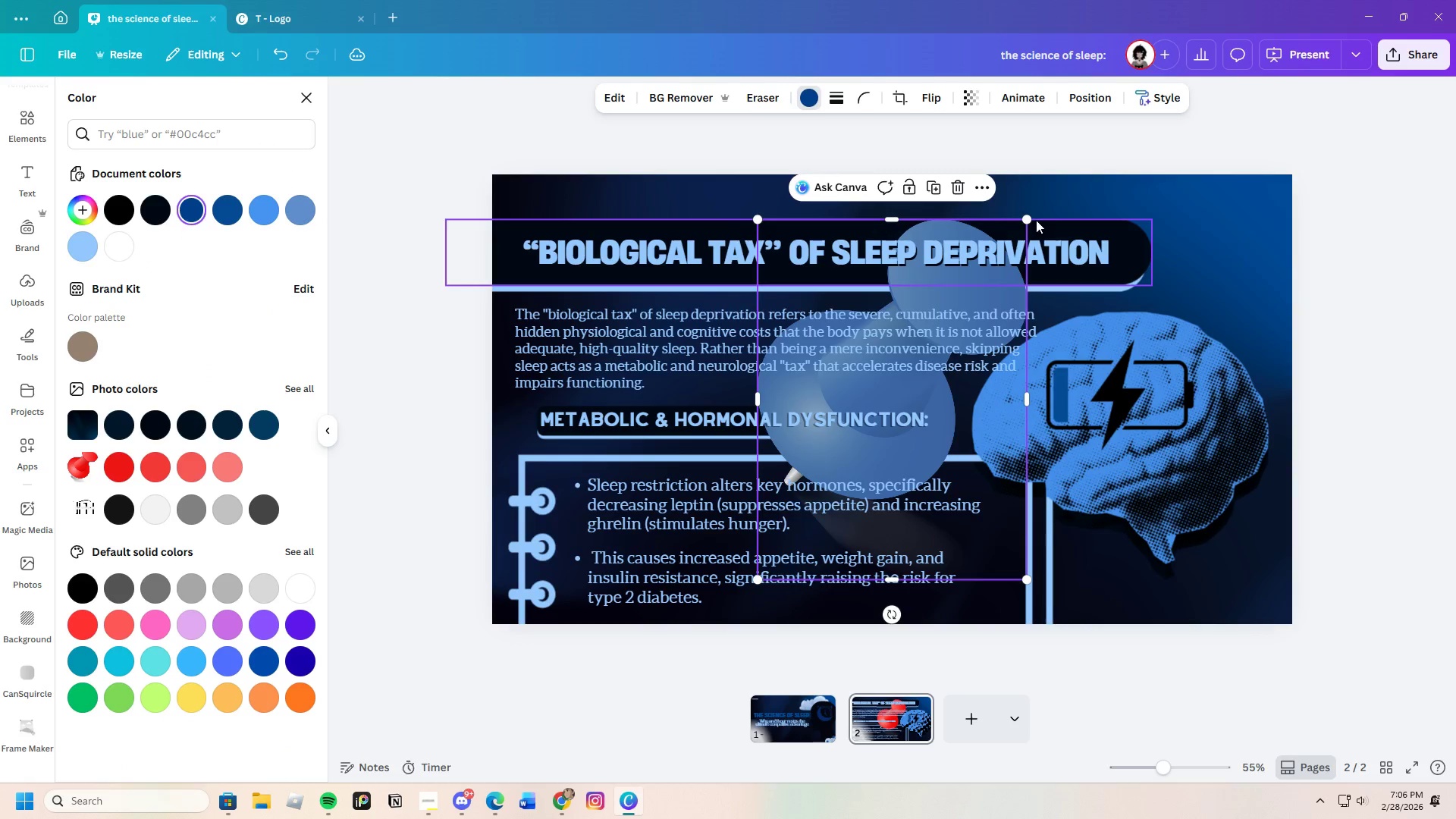 
left_click_drag(start_coordinate=[1028, 218], to_coordinate=[818, 470])
 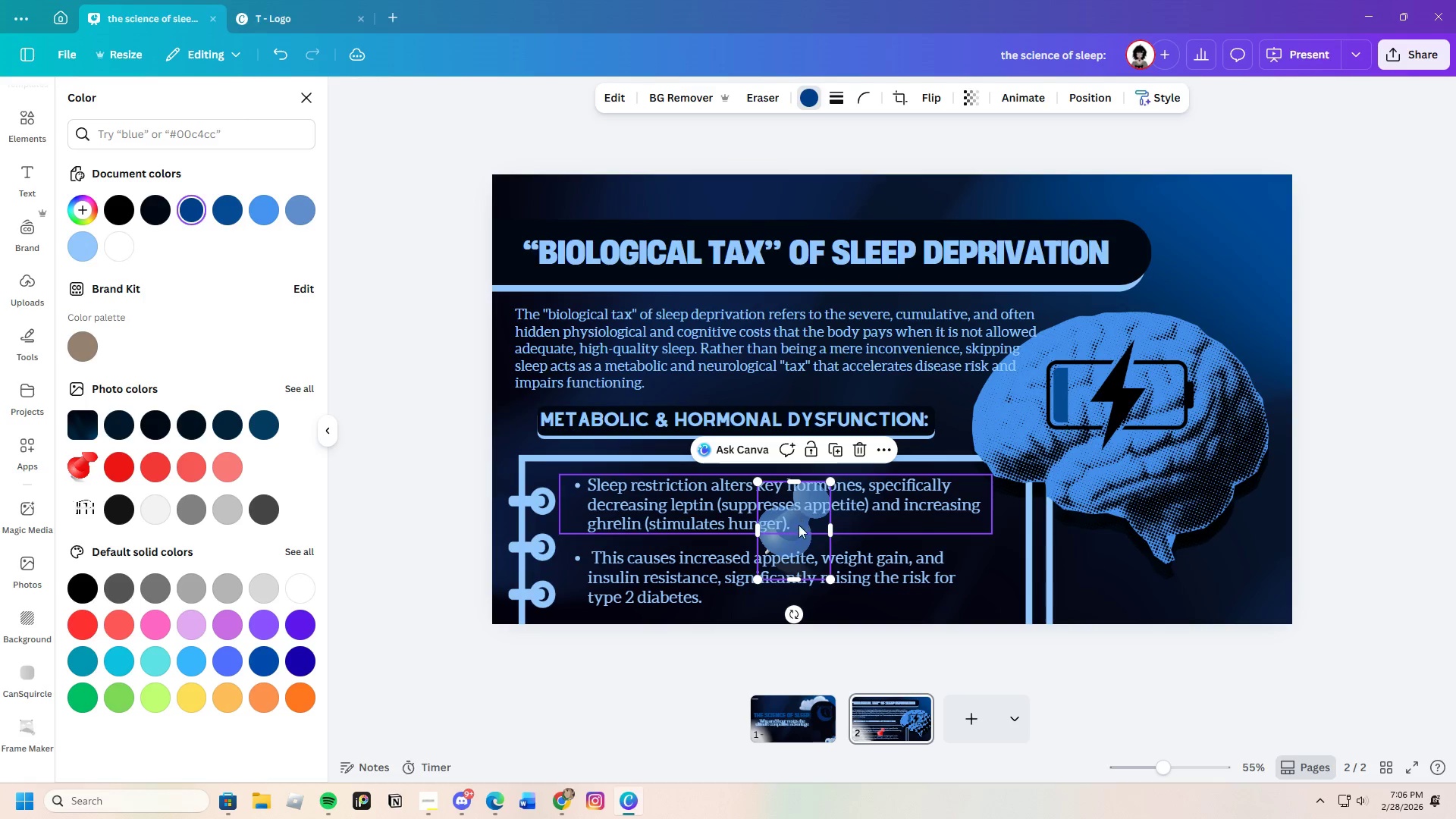 
left_click_drag(start_coordinate=[799, 529], to_coordinate=[537, 223])
 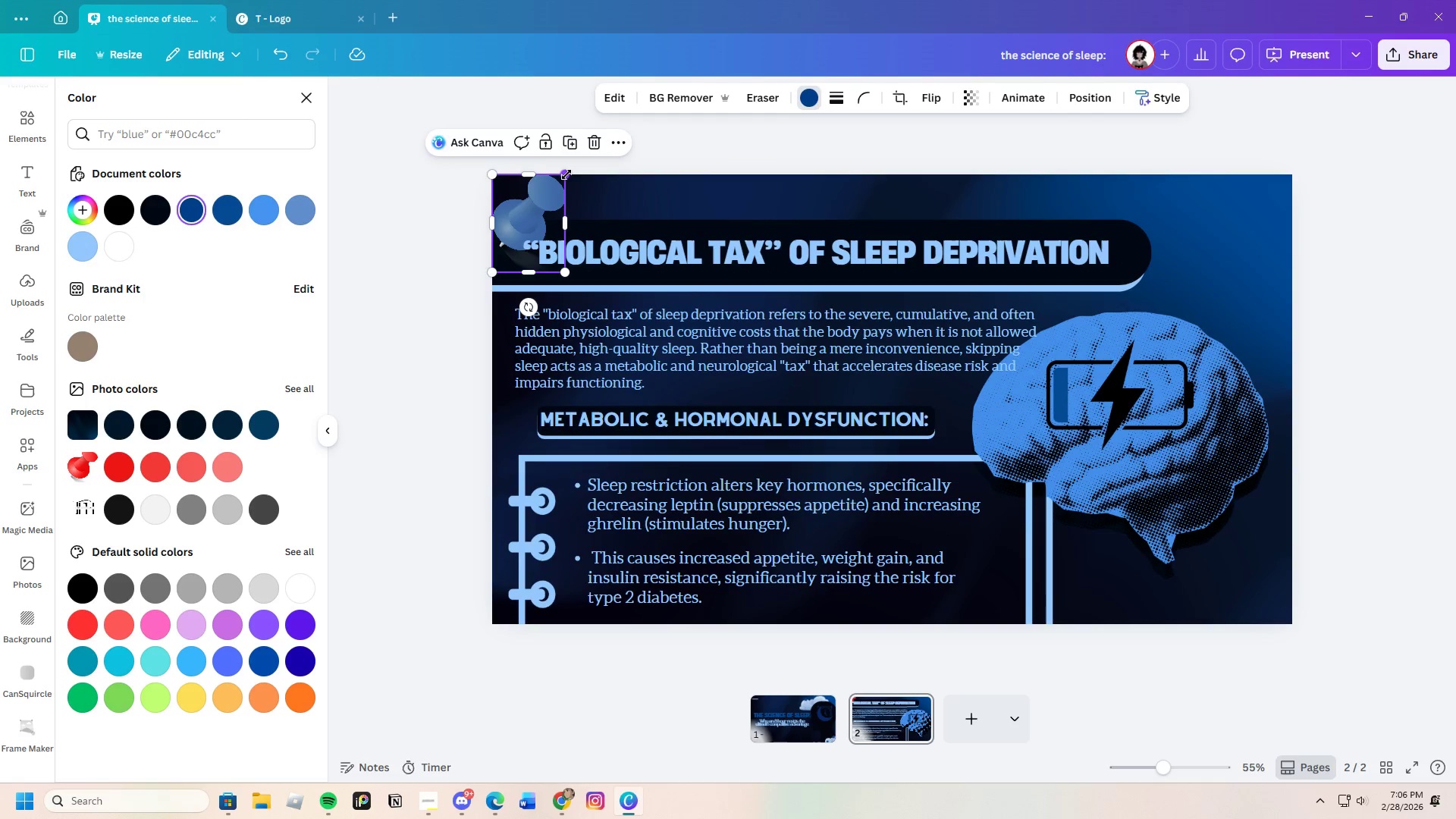 
left_click_drag(start_coordinate=[566, 174], to_coordinate=[543, 205])
 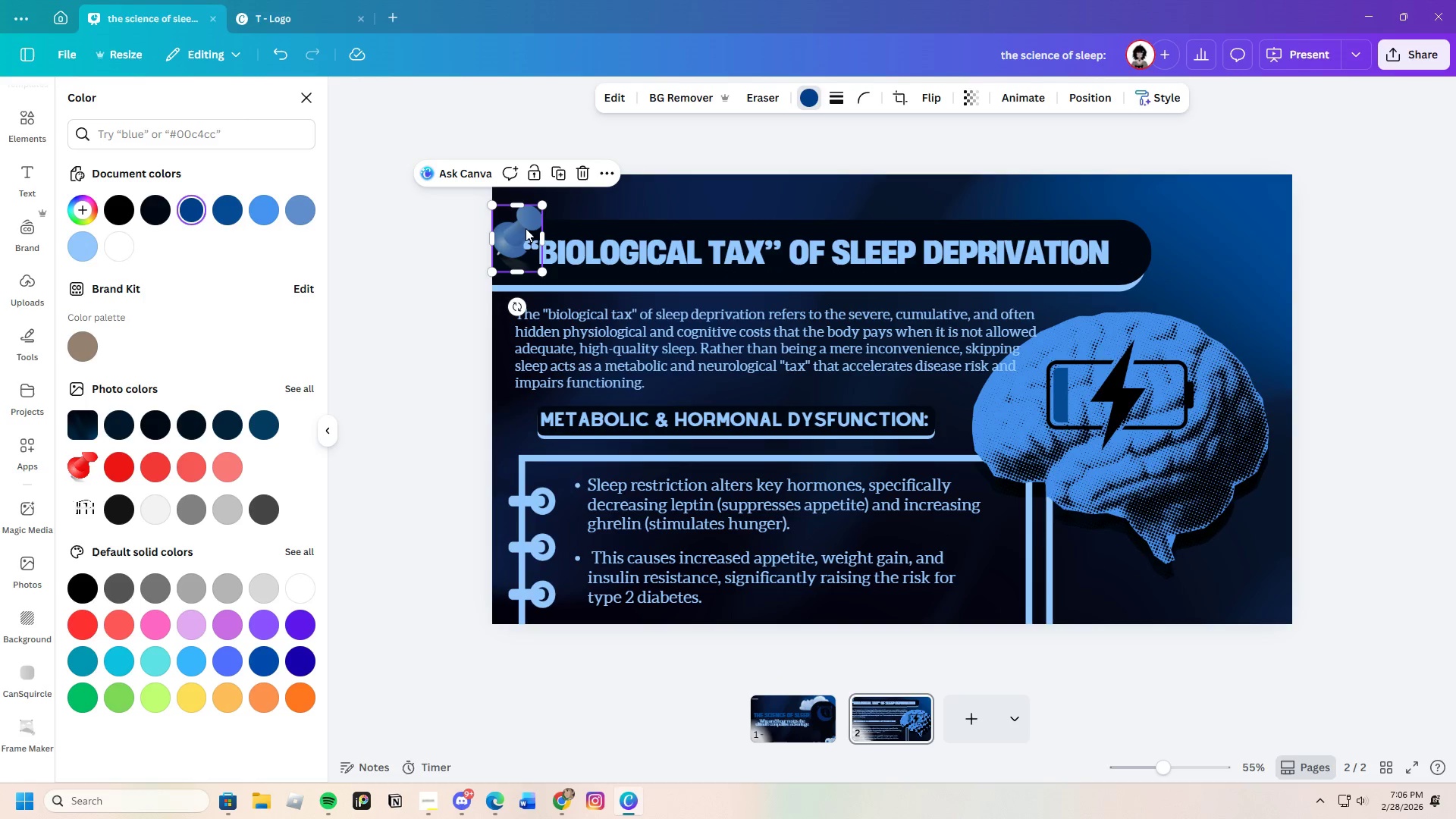 
left_click_drag(start_coordinate=[525, 228], to_coordinate=[519, 215])
 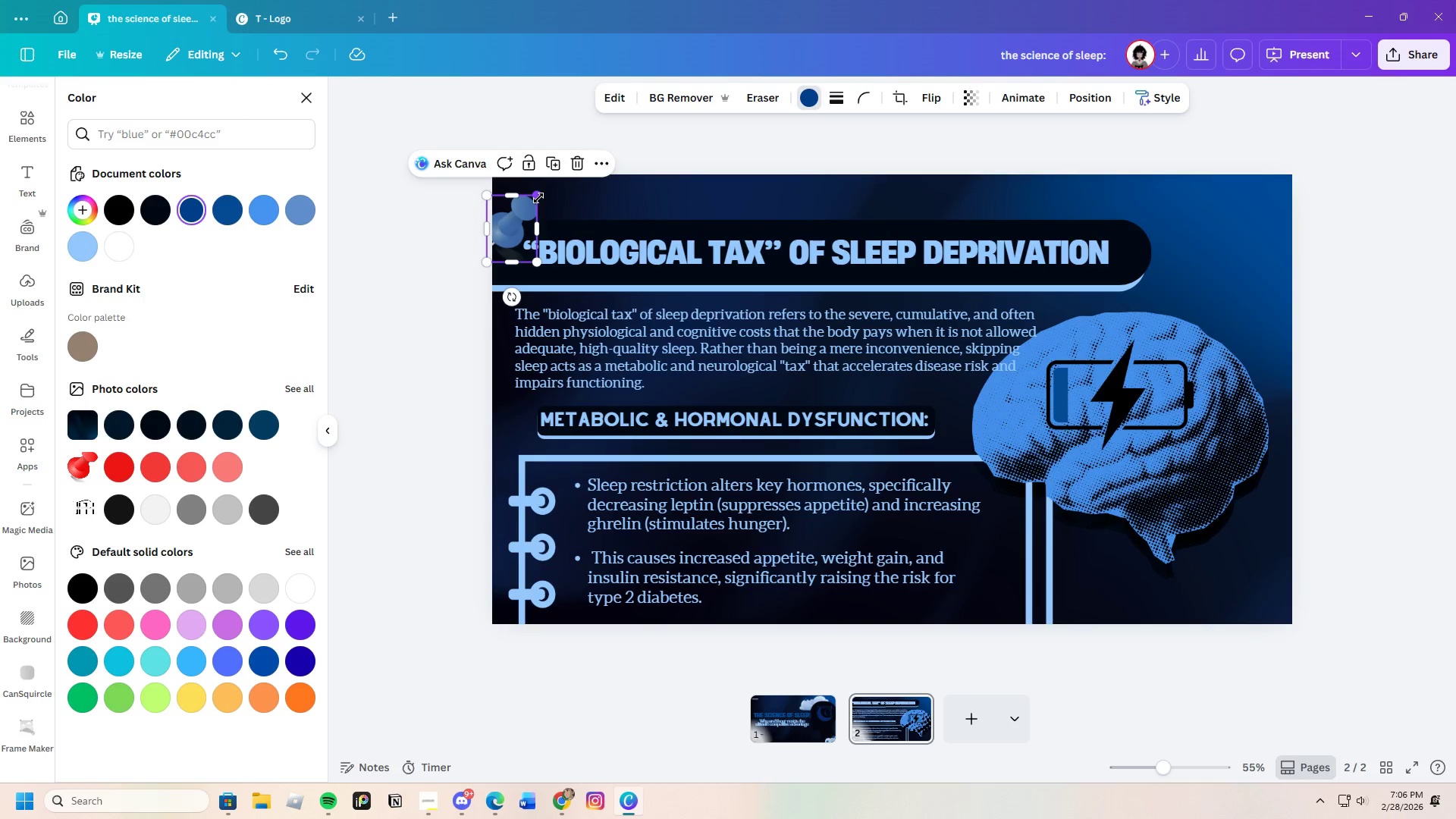 
left_click_drag(start_coordinate=[538, 198], to_coordinate=[546, 193])
 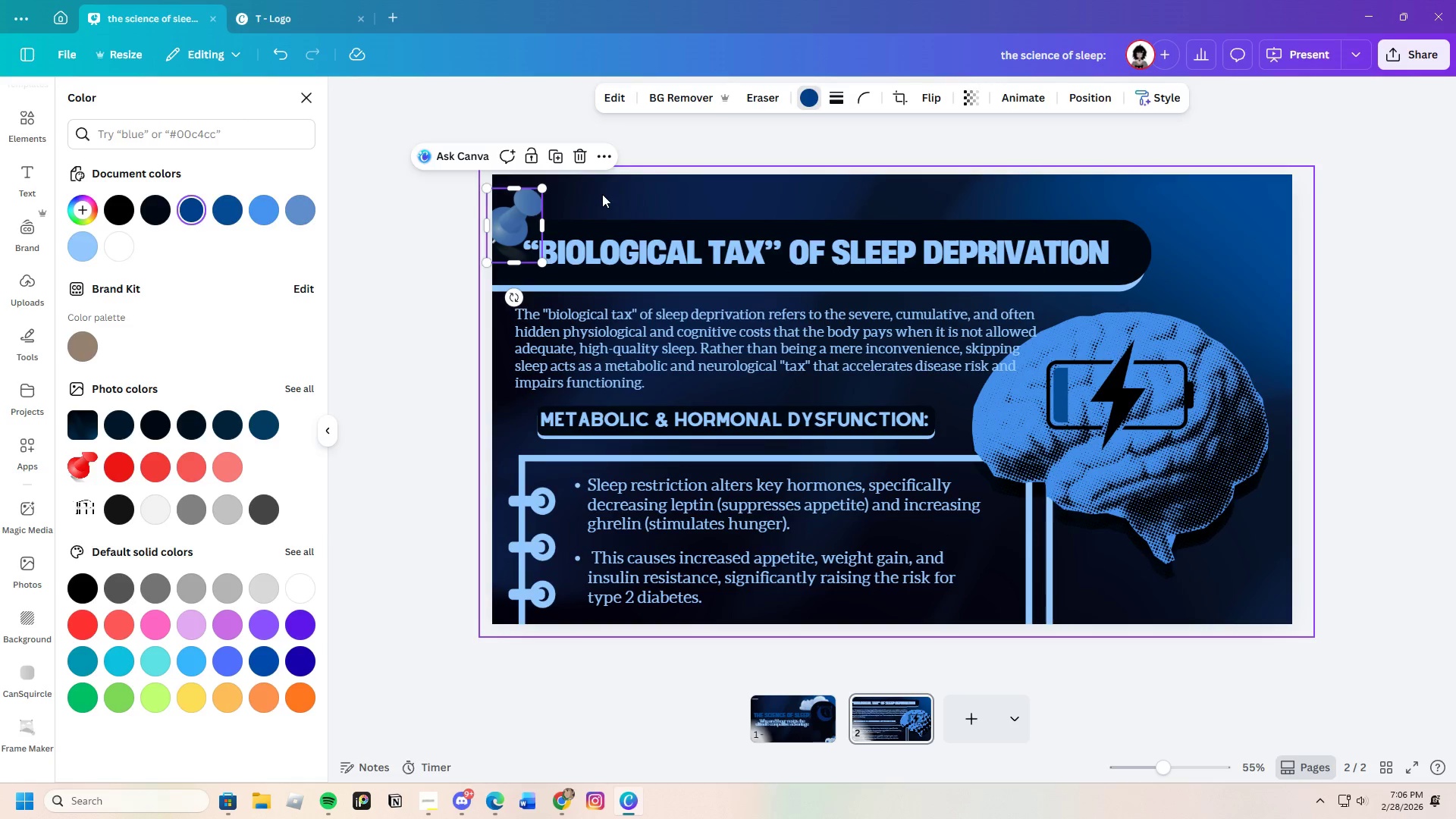 
left_click([603, 194])
 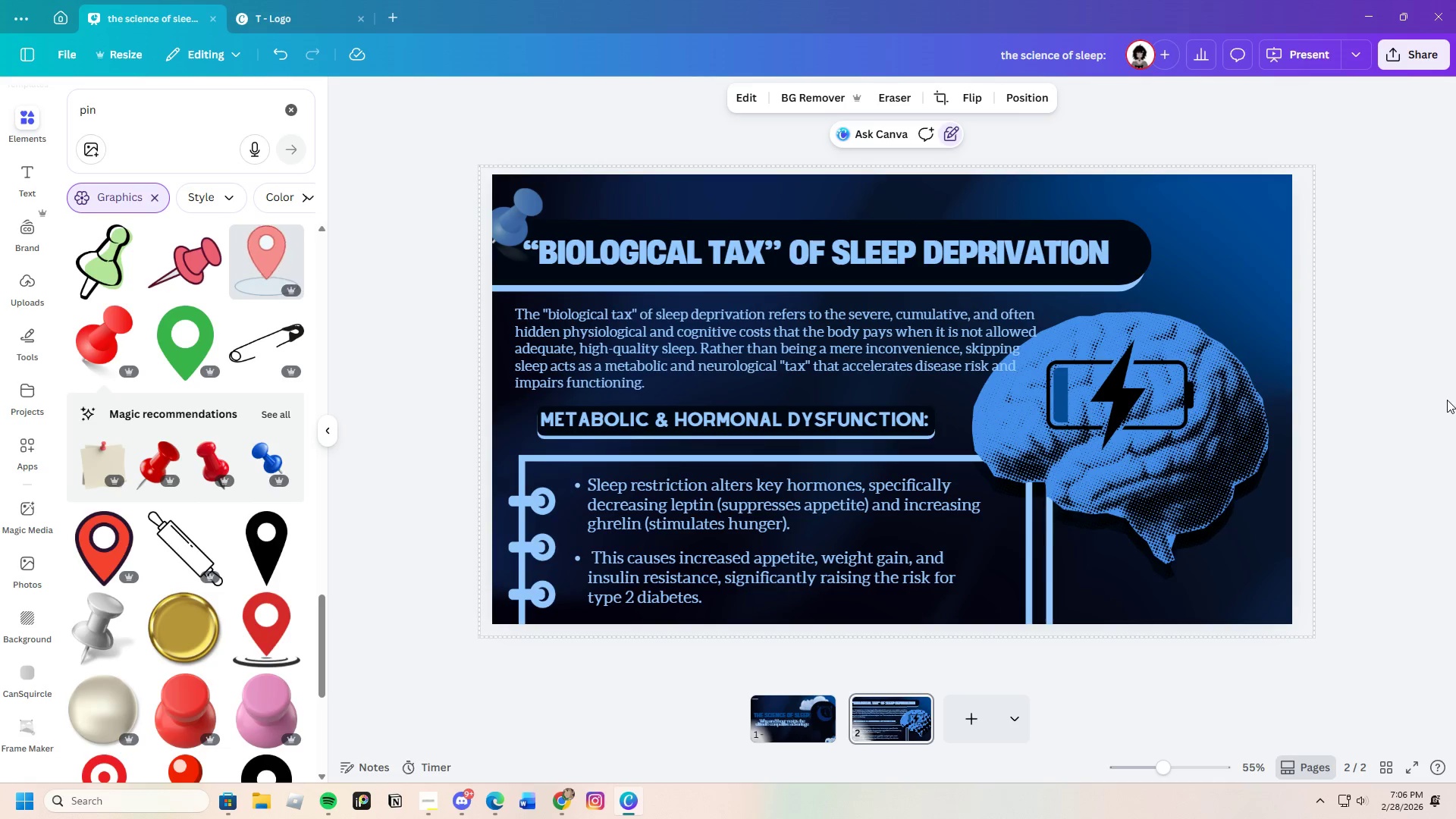 
wait(9.56)
 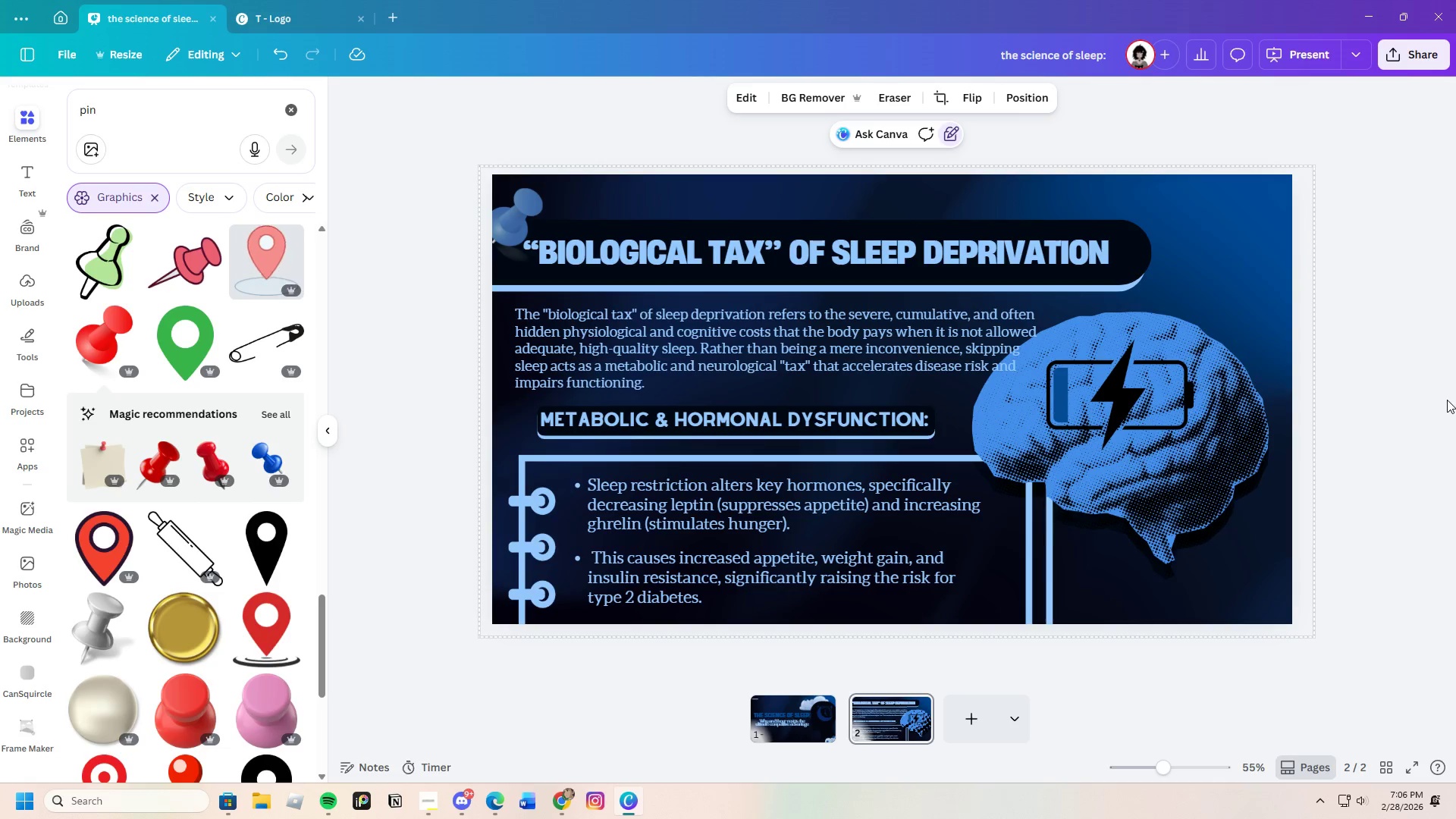 
left_click([1420, 370])
 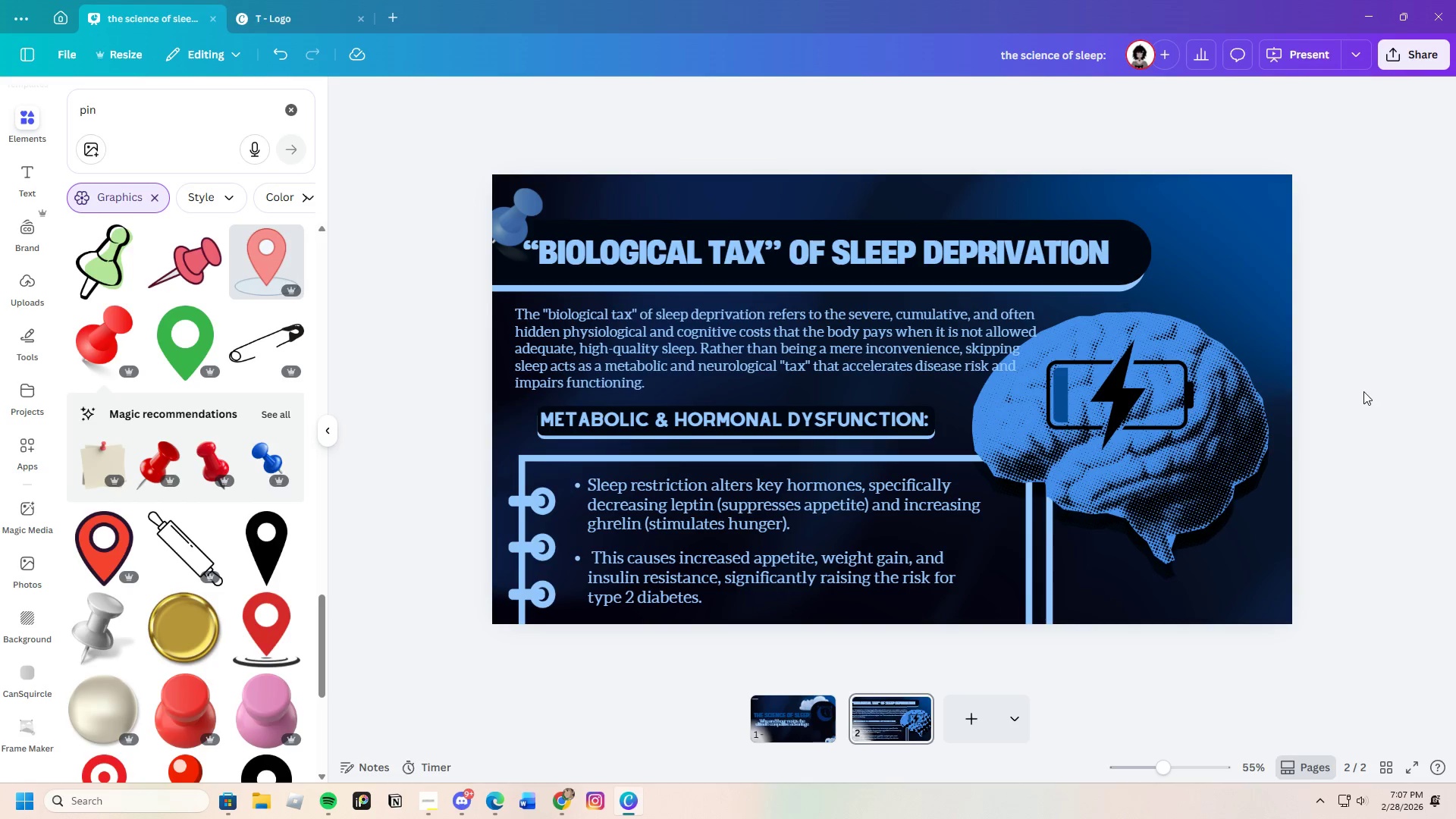 
wait(24.72)
 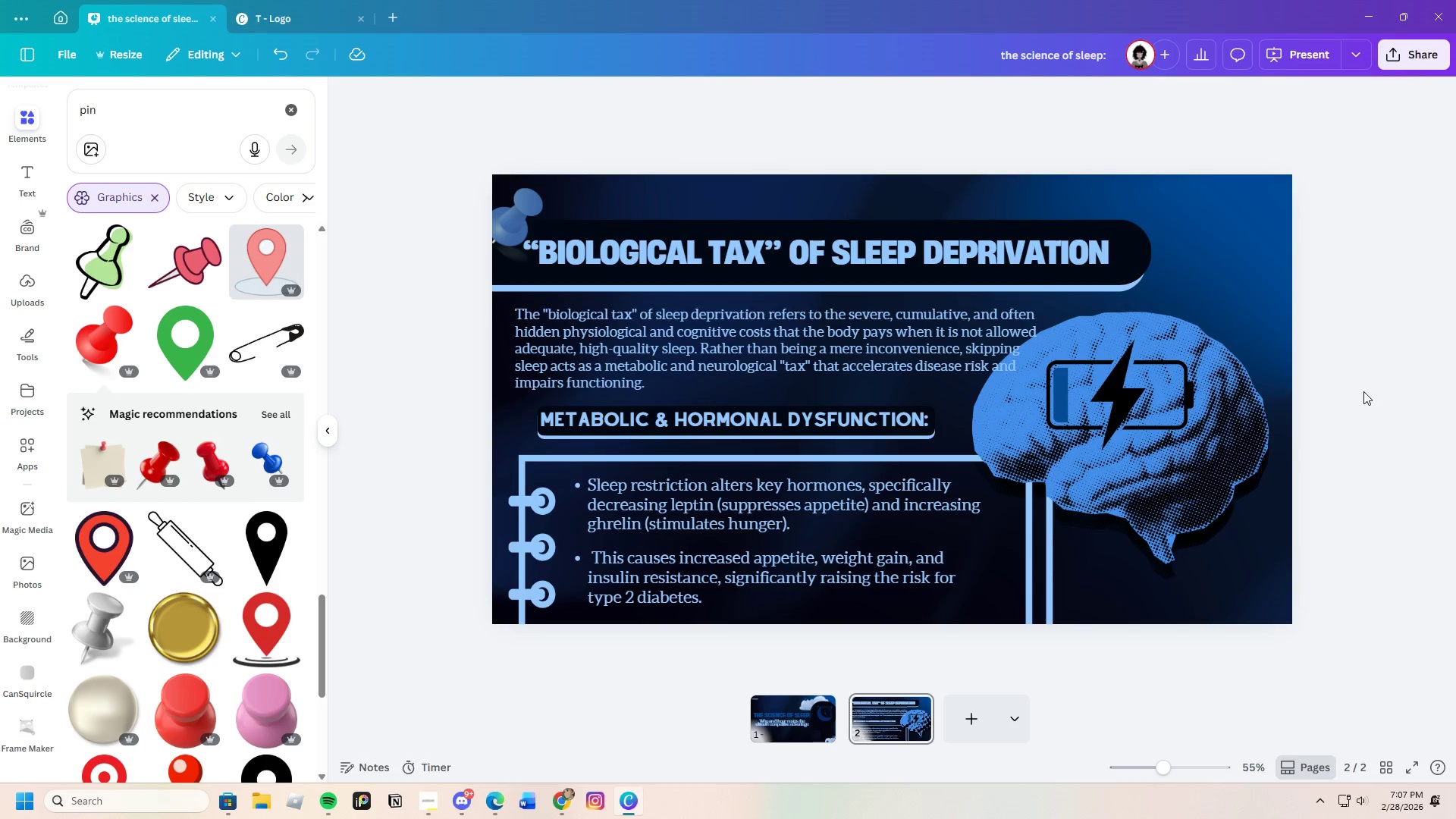 
scroll: coordinate [241, 678], scroll_direction: down, amount: 10.0
 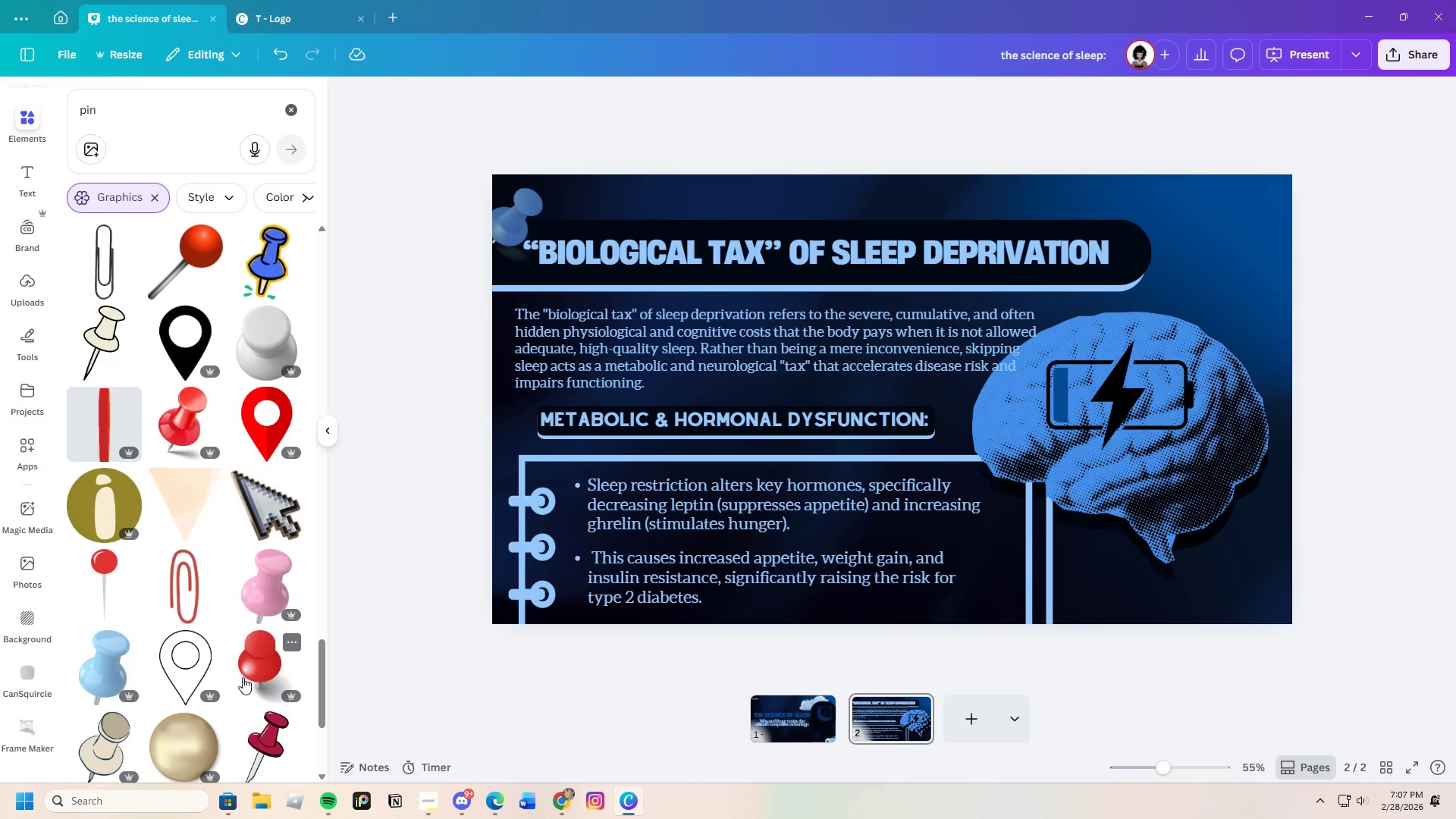 
wait(36.04)
 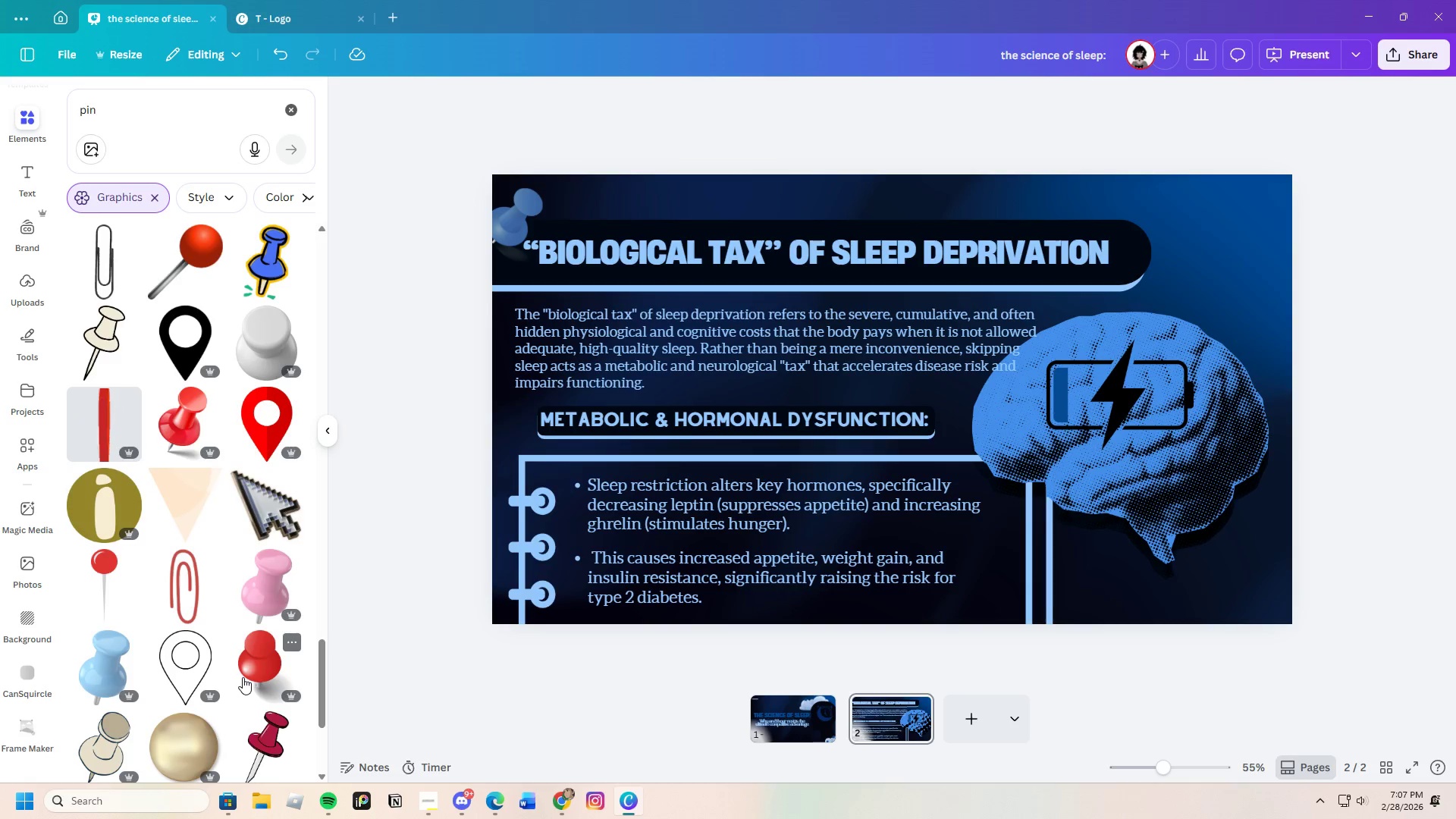 
left_click([921, 701])
 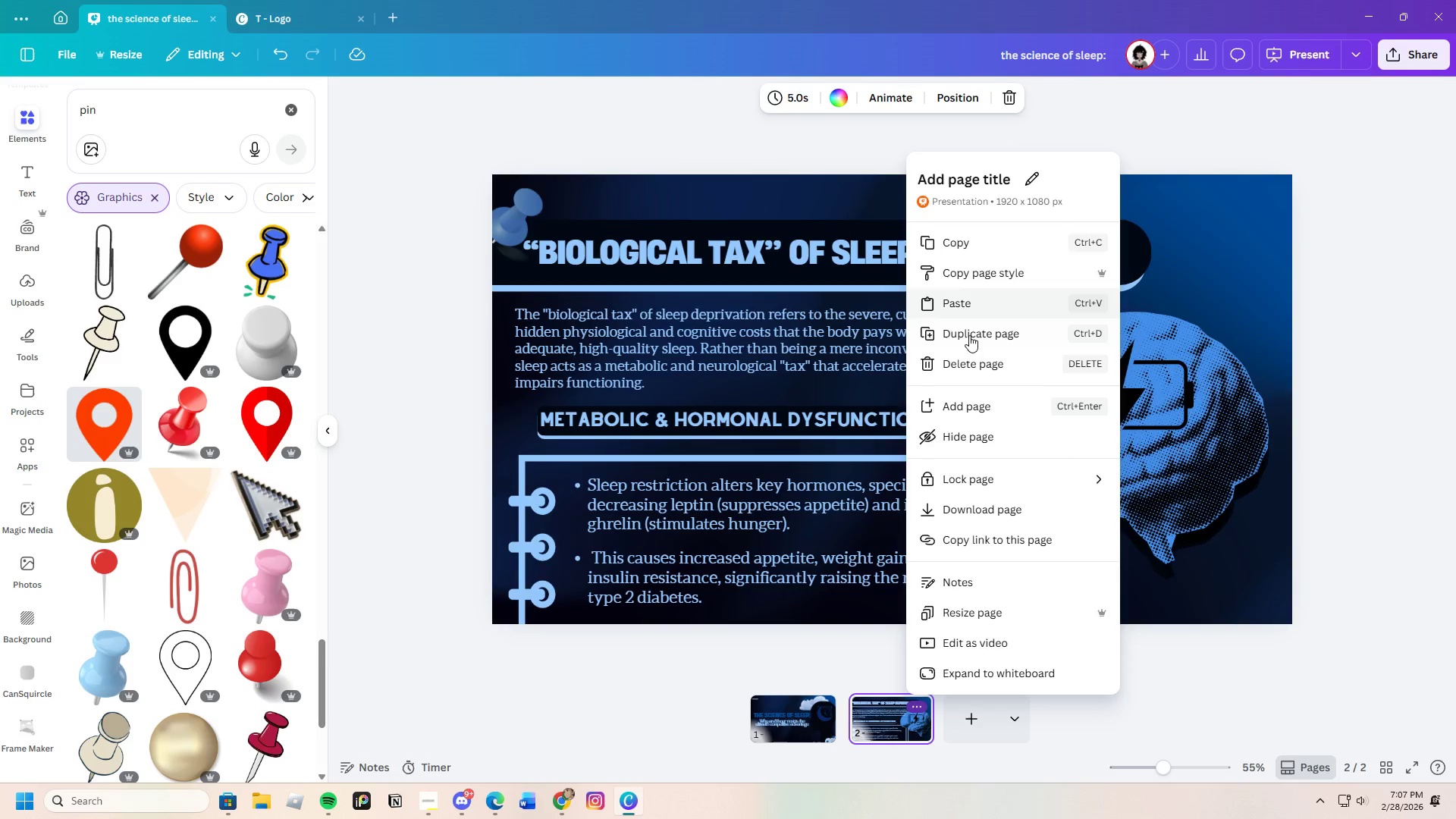 
left_click([977, 336])
 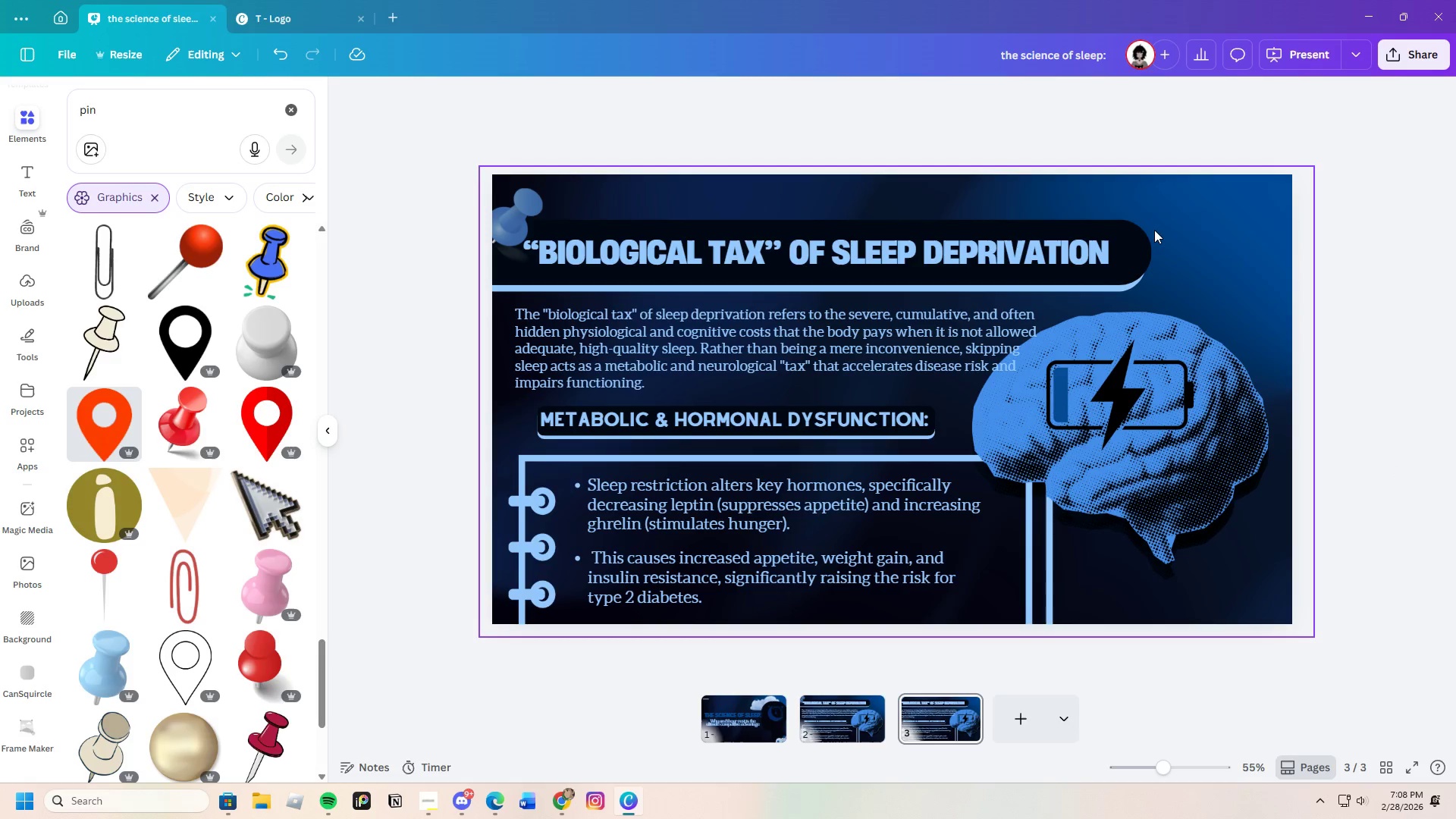 
left_click([1174, 259])
 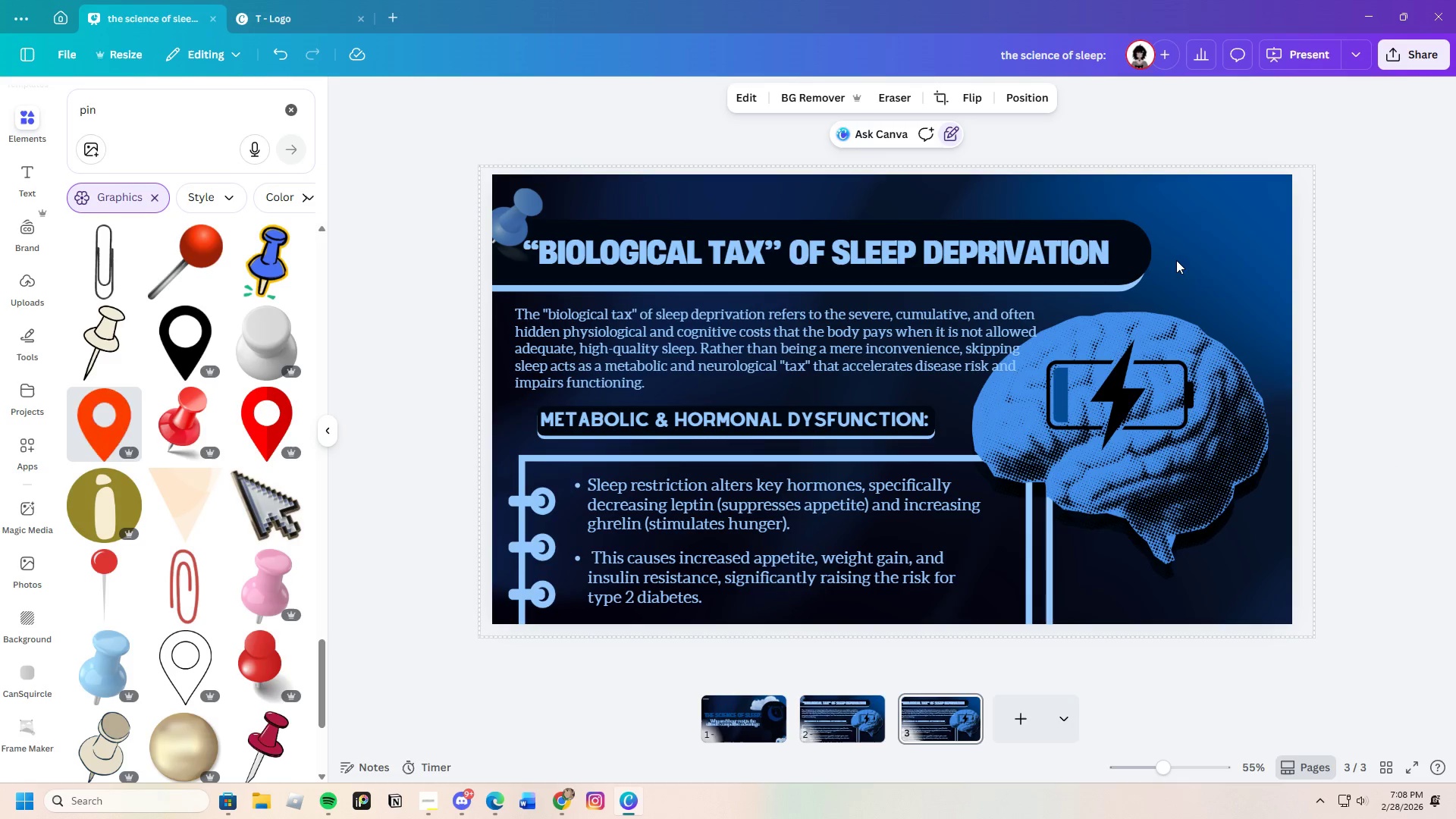 
left_click_drag(start_coordinate=[1178, 263], to_coordinate=[477, 212])
 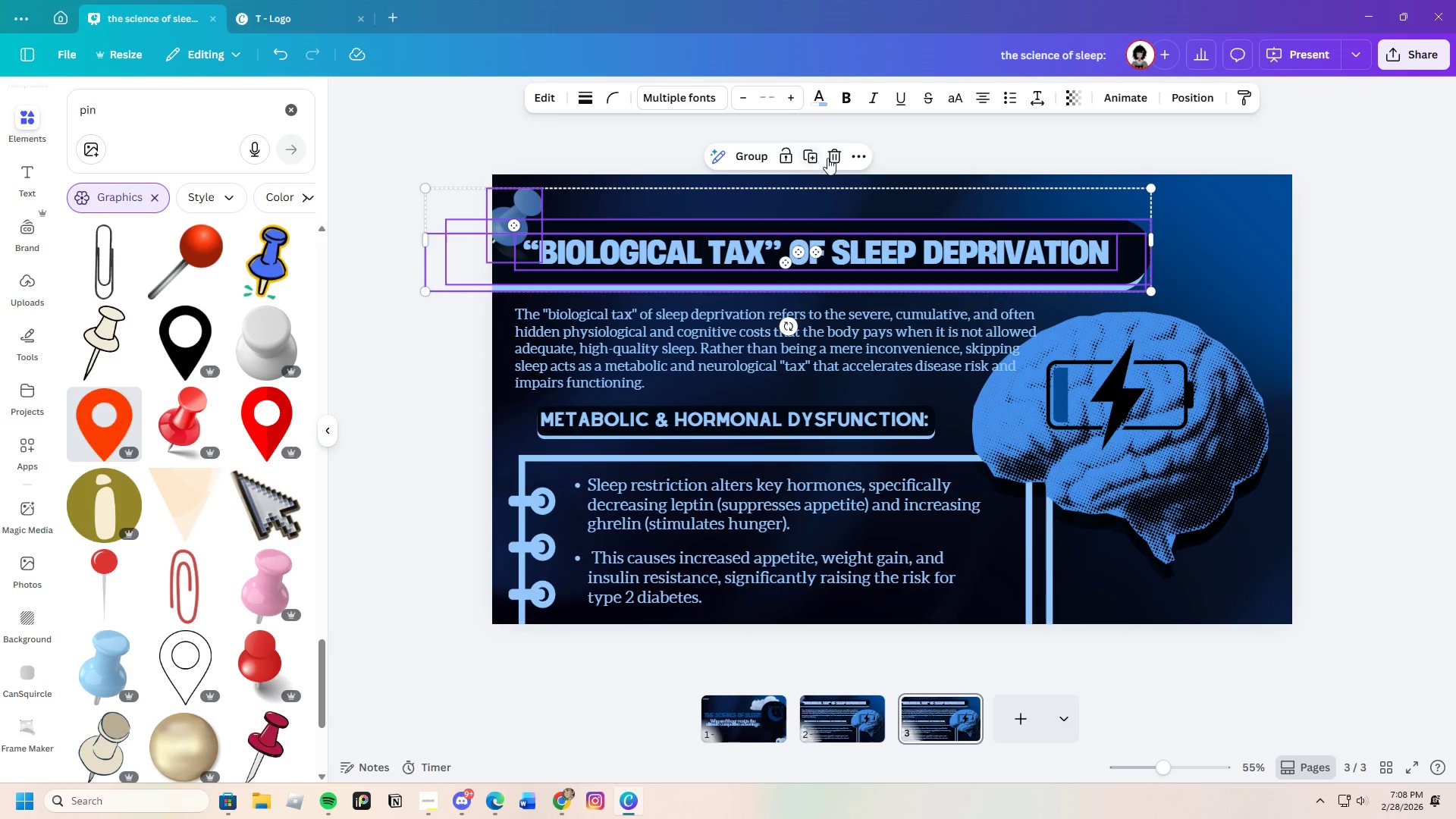 
left_click([833, 156])
 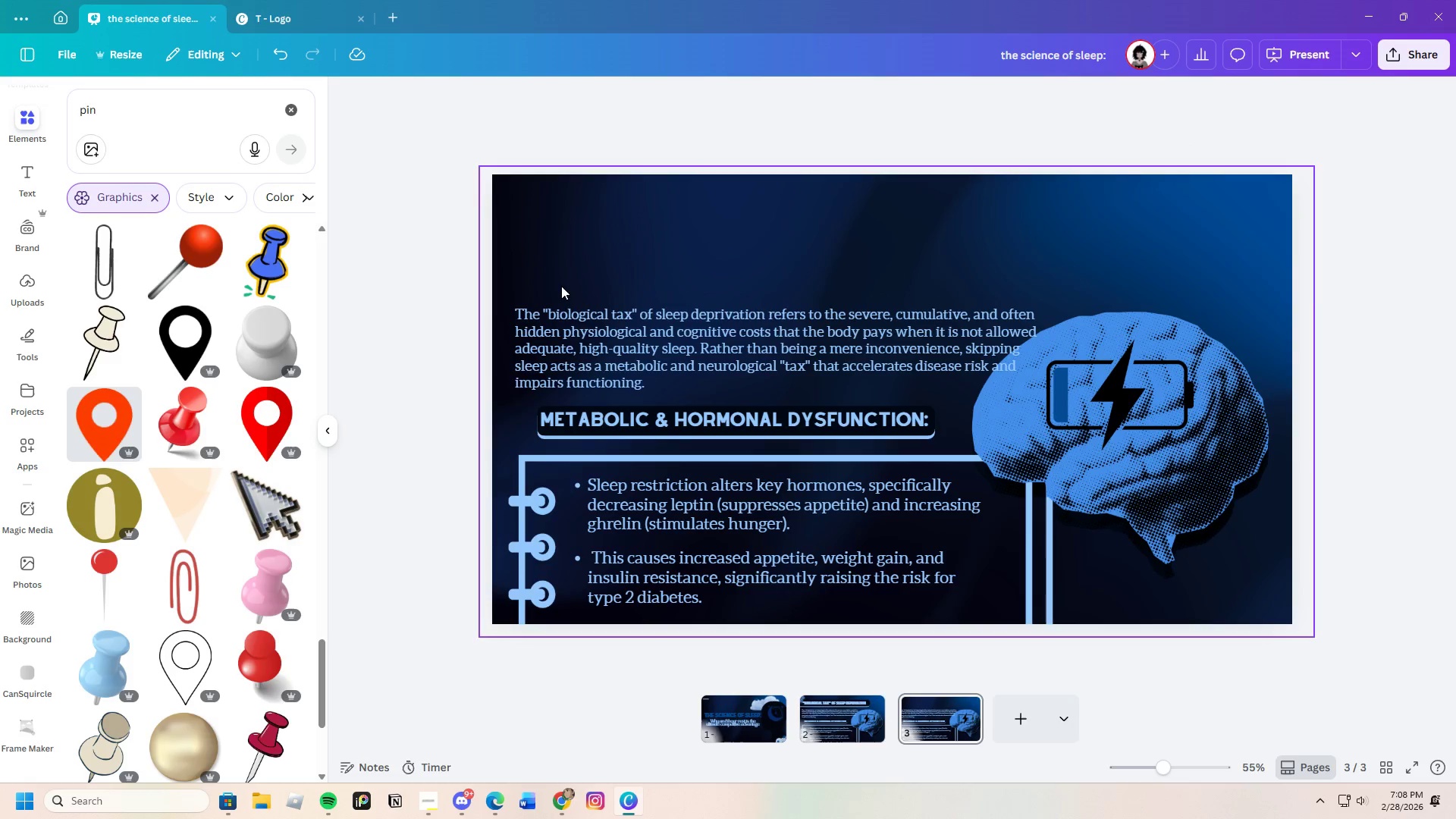 
left_click([635, 349])
 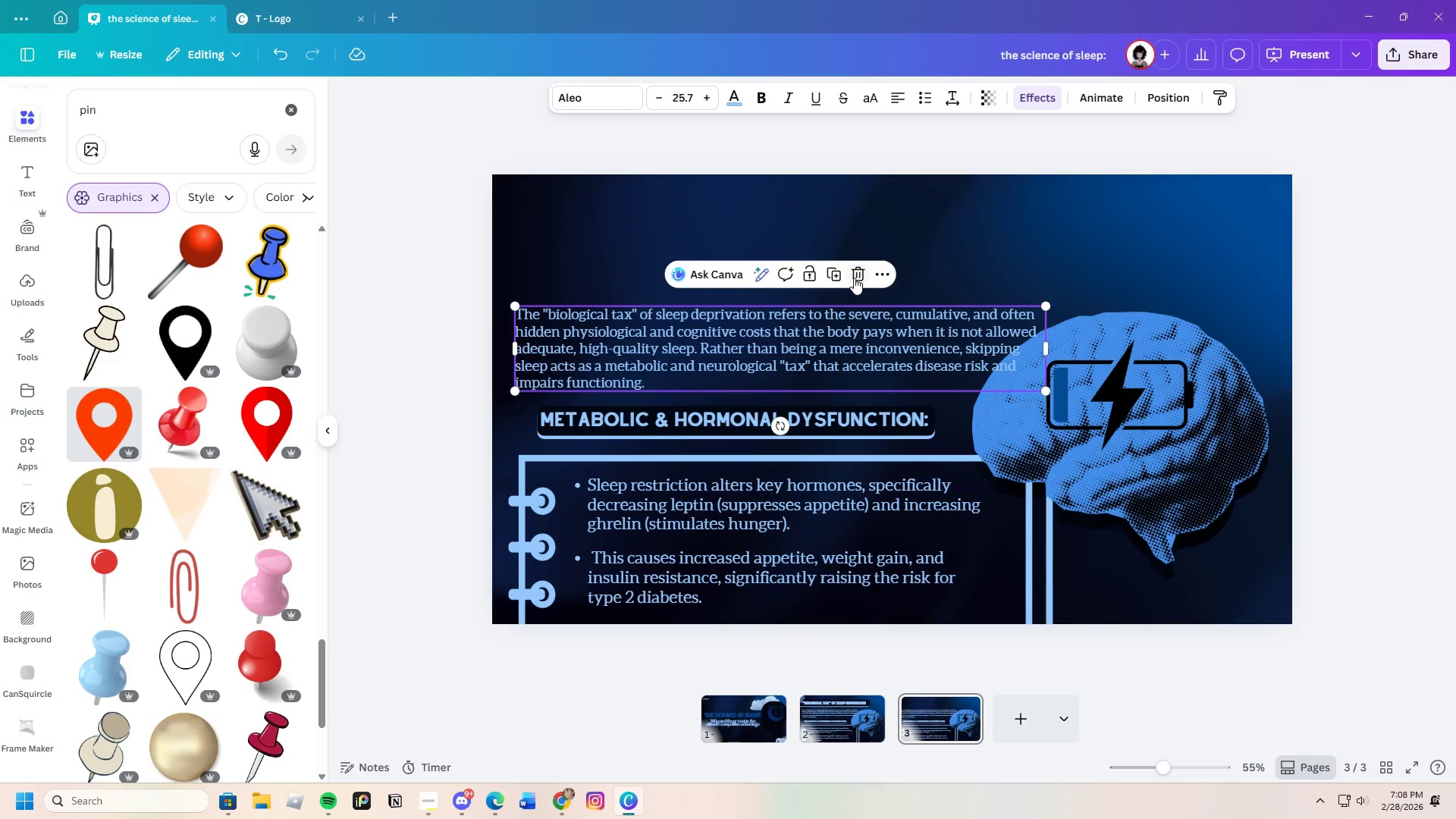 
left_click([854, 276])
 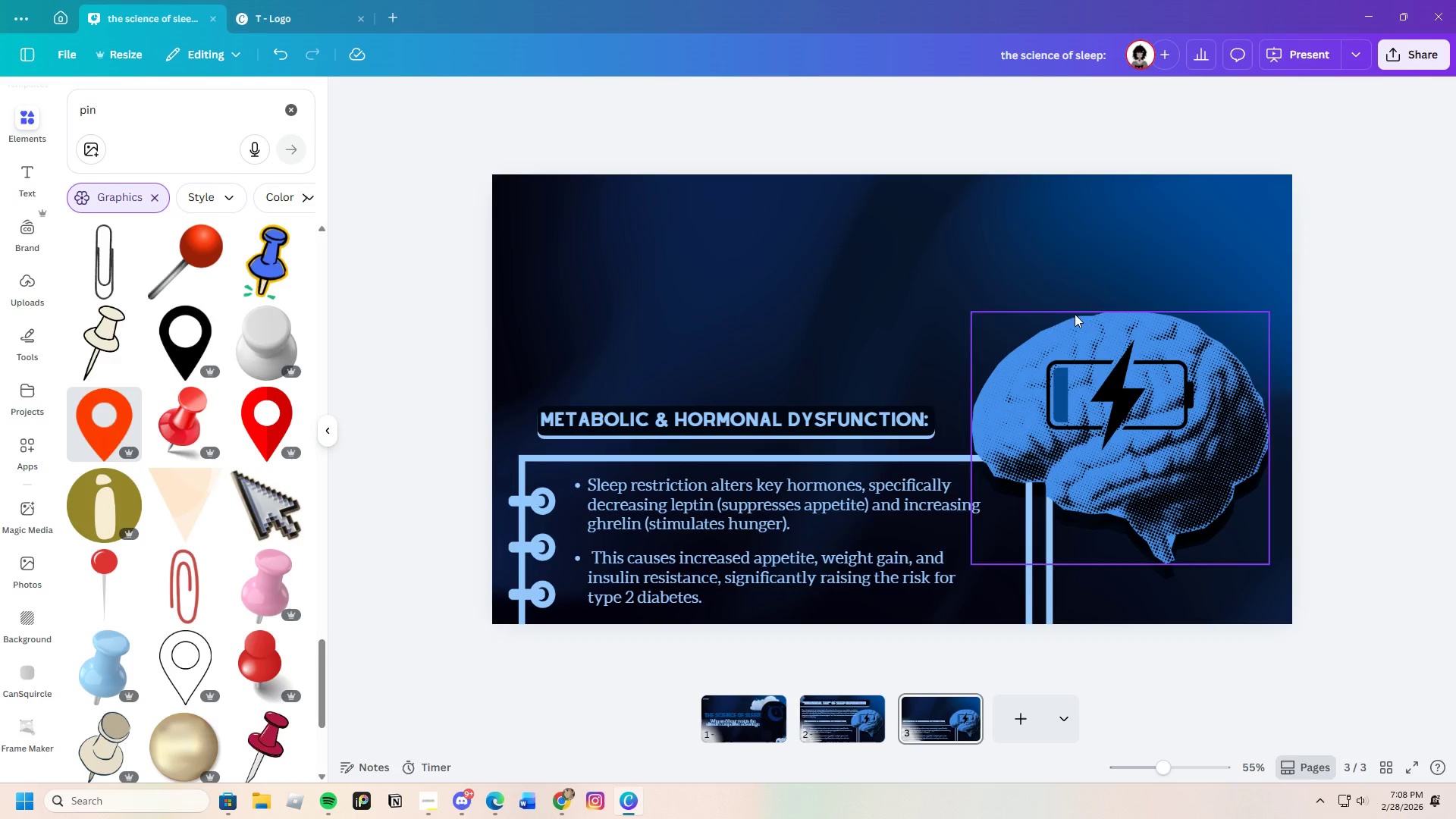 
left_click([1082, 315])
 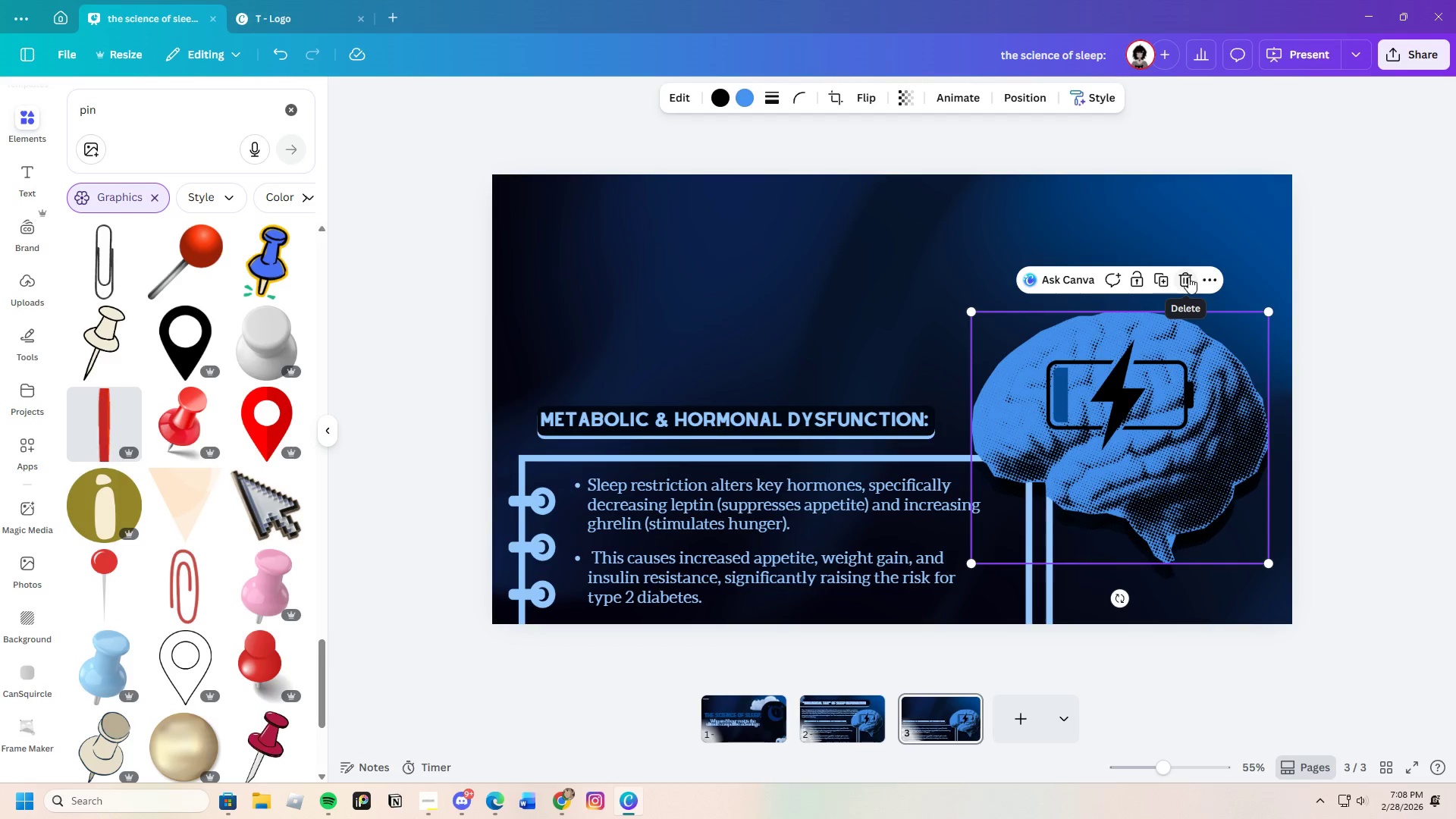 
left_click([865, 338])
 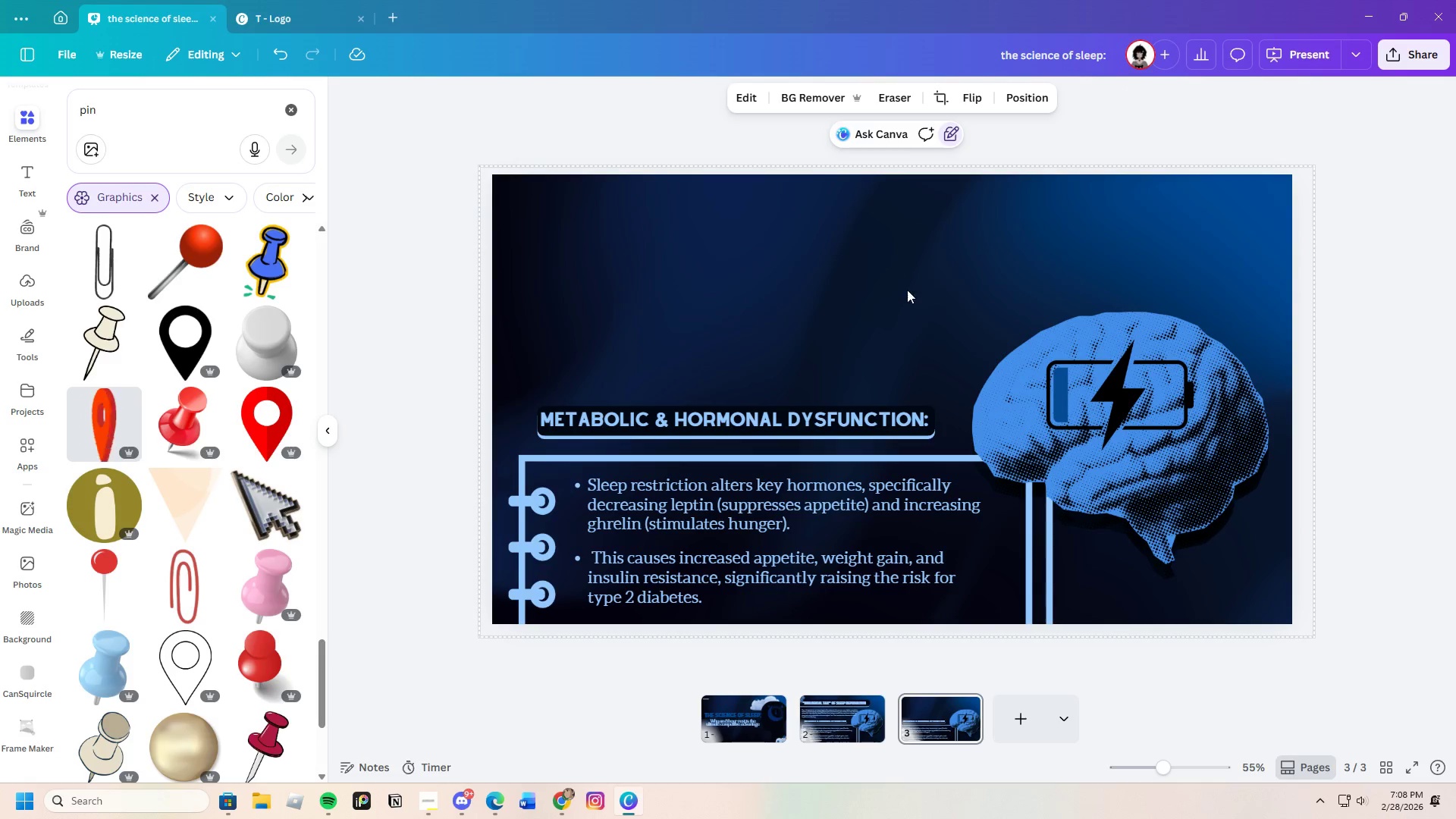 
left_click_drag(start_coordinate=[927, 288], to_coordinate=[1216, 397])
 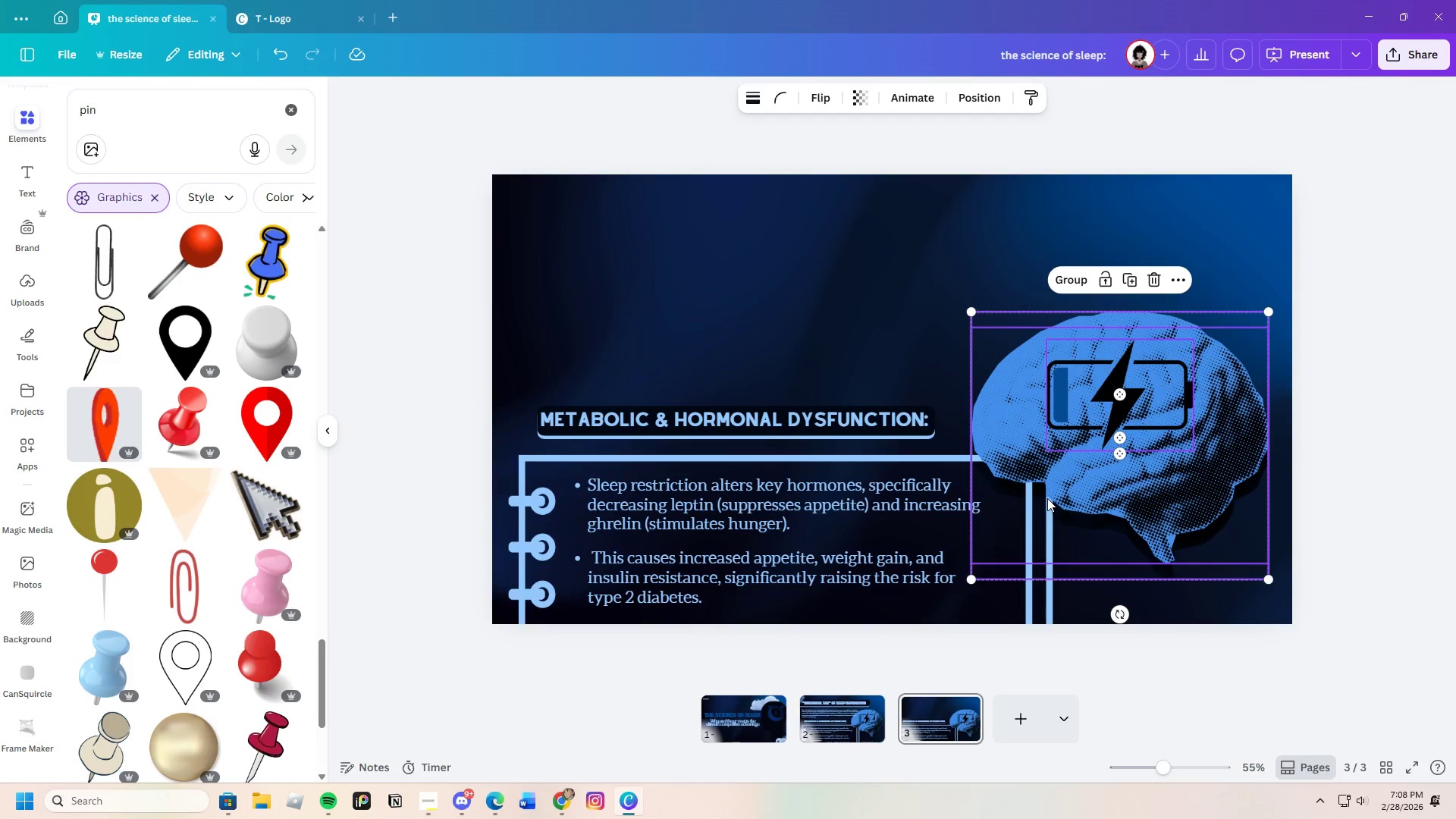 
left_click_drag(start_coordinate=[1053, 500], to_coordinate=[1169, 500])
 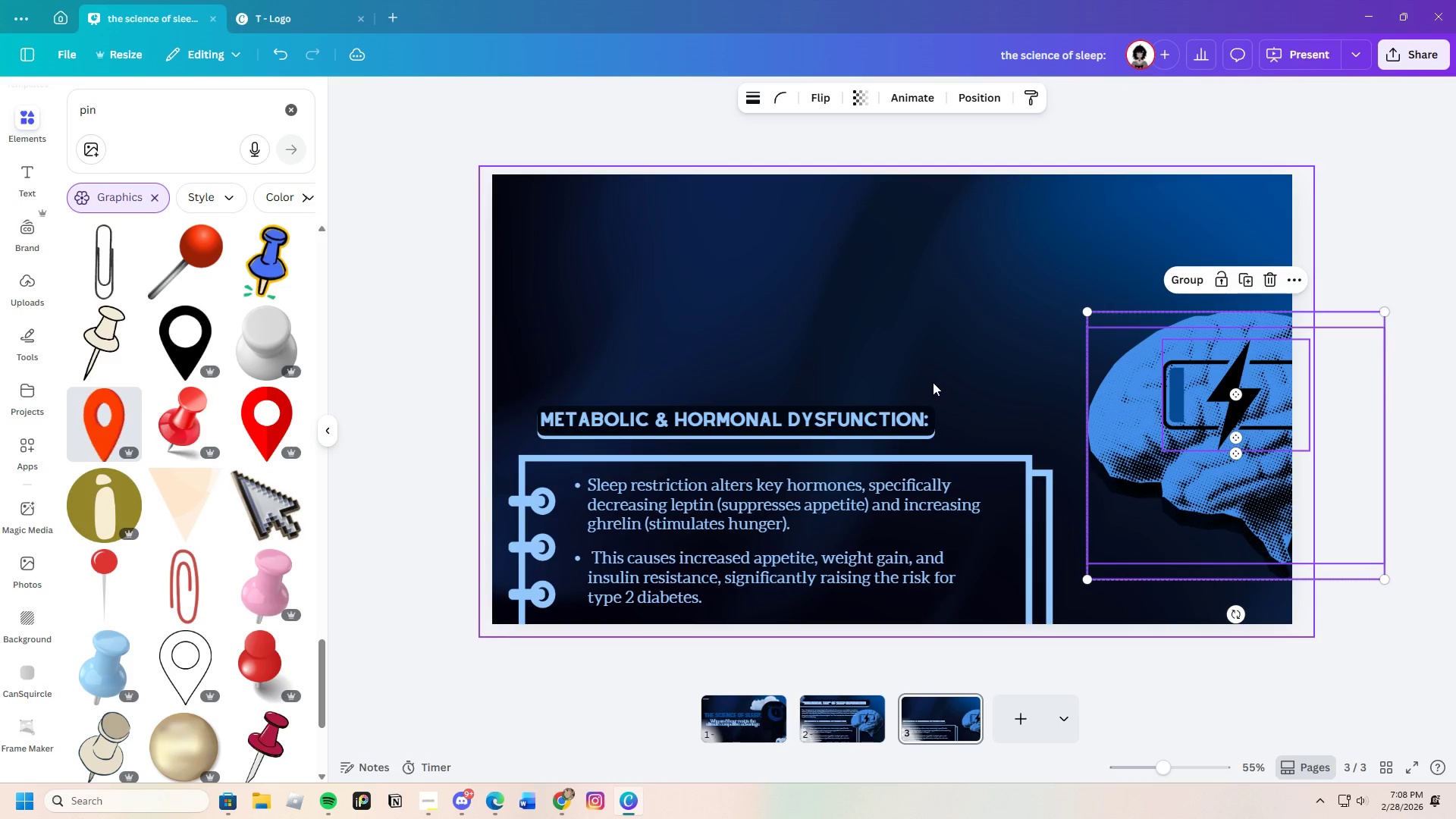 
left_click([930, 372])
 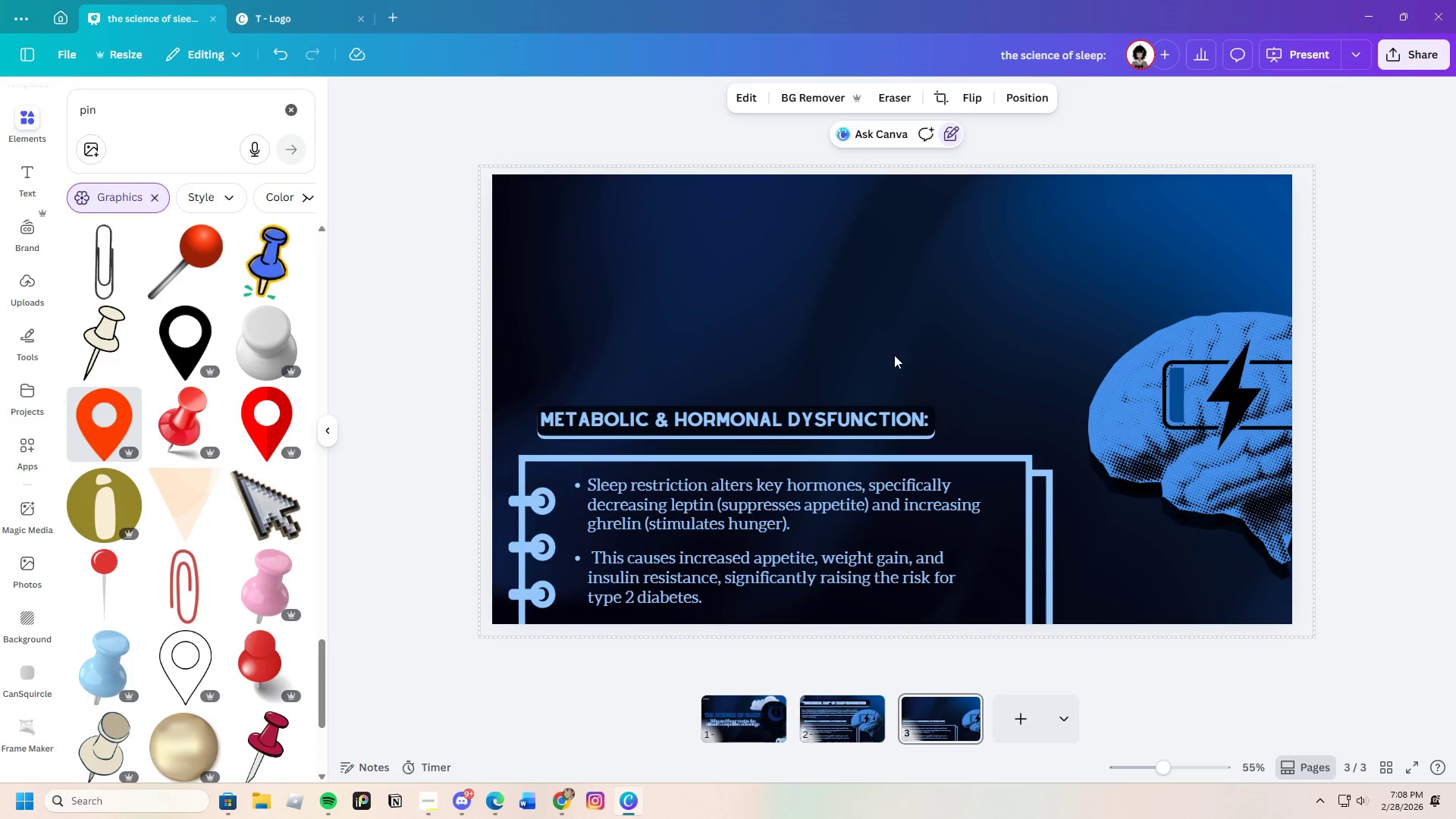 
left_click_drag(start_coordinate=[526, 371], to_coordinate=[1037, 585])
 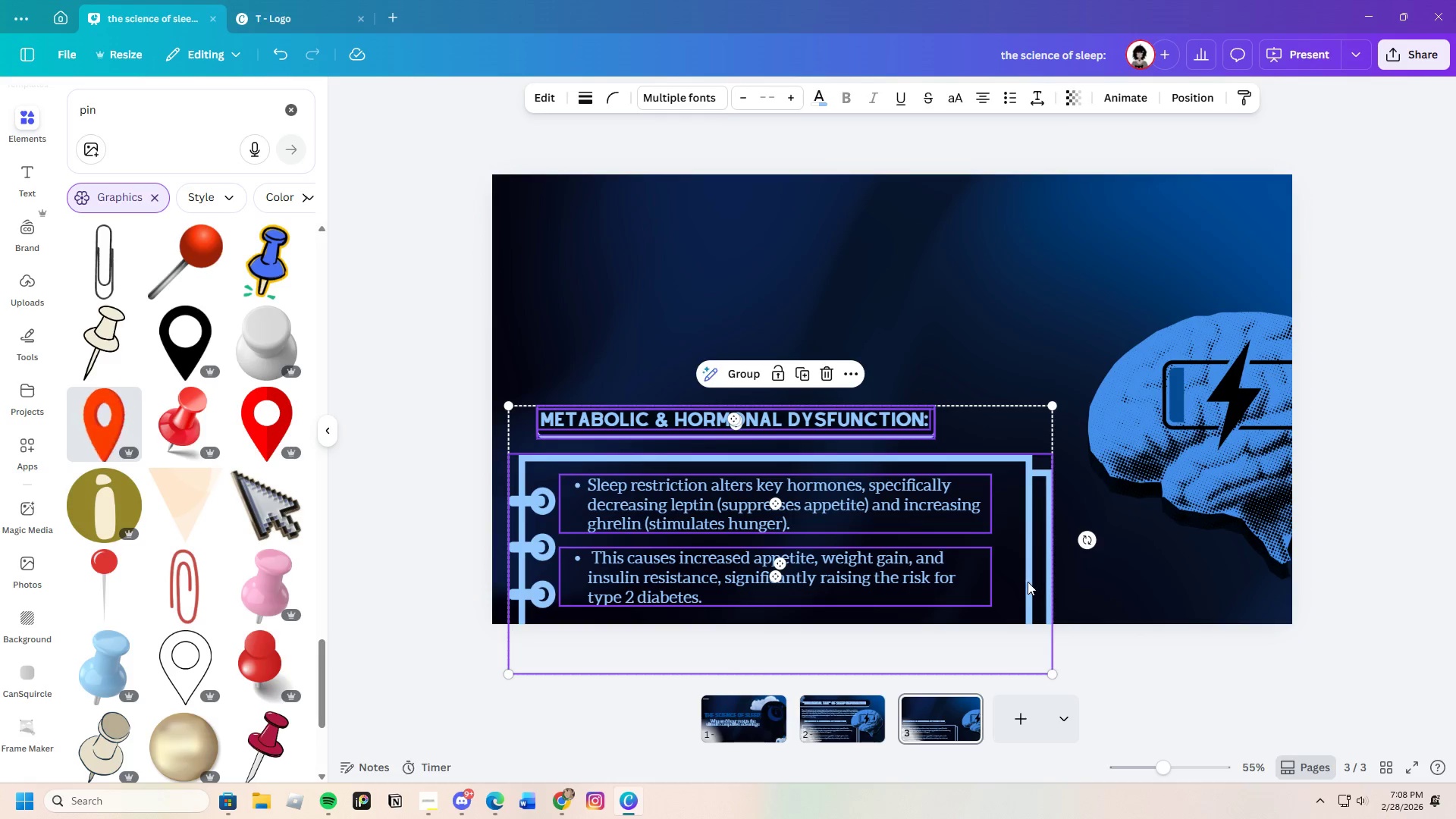 
key(Control+C)
 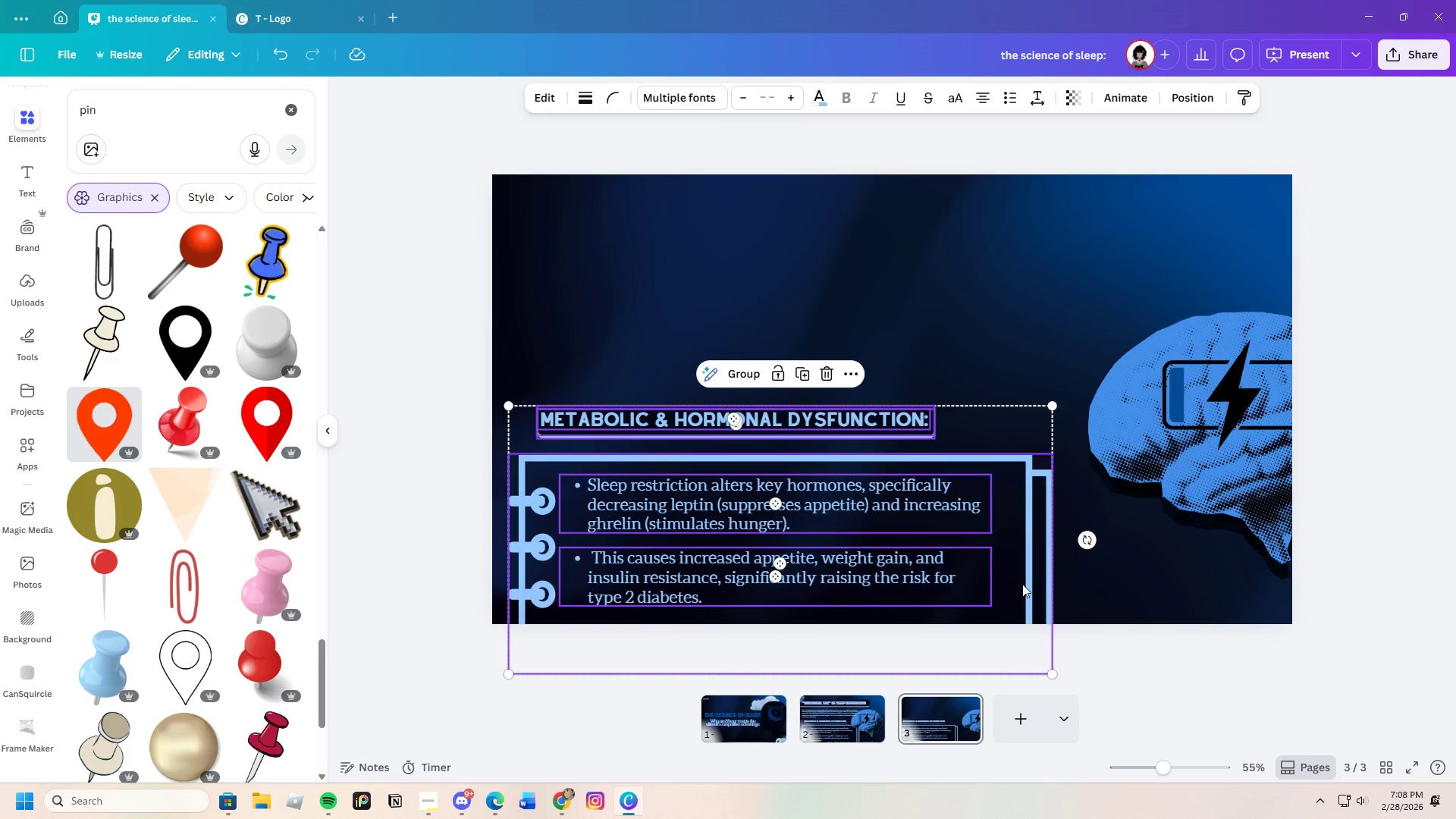 
key(Control+V)
 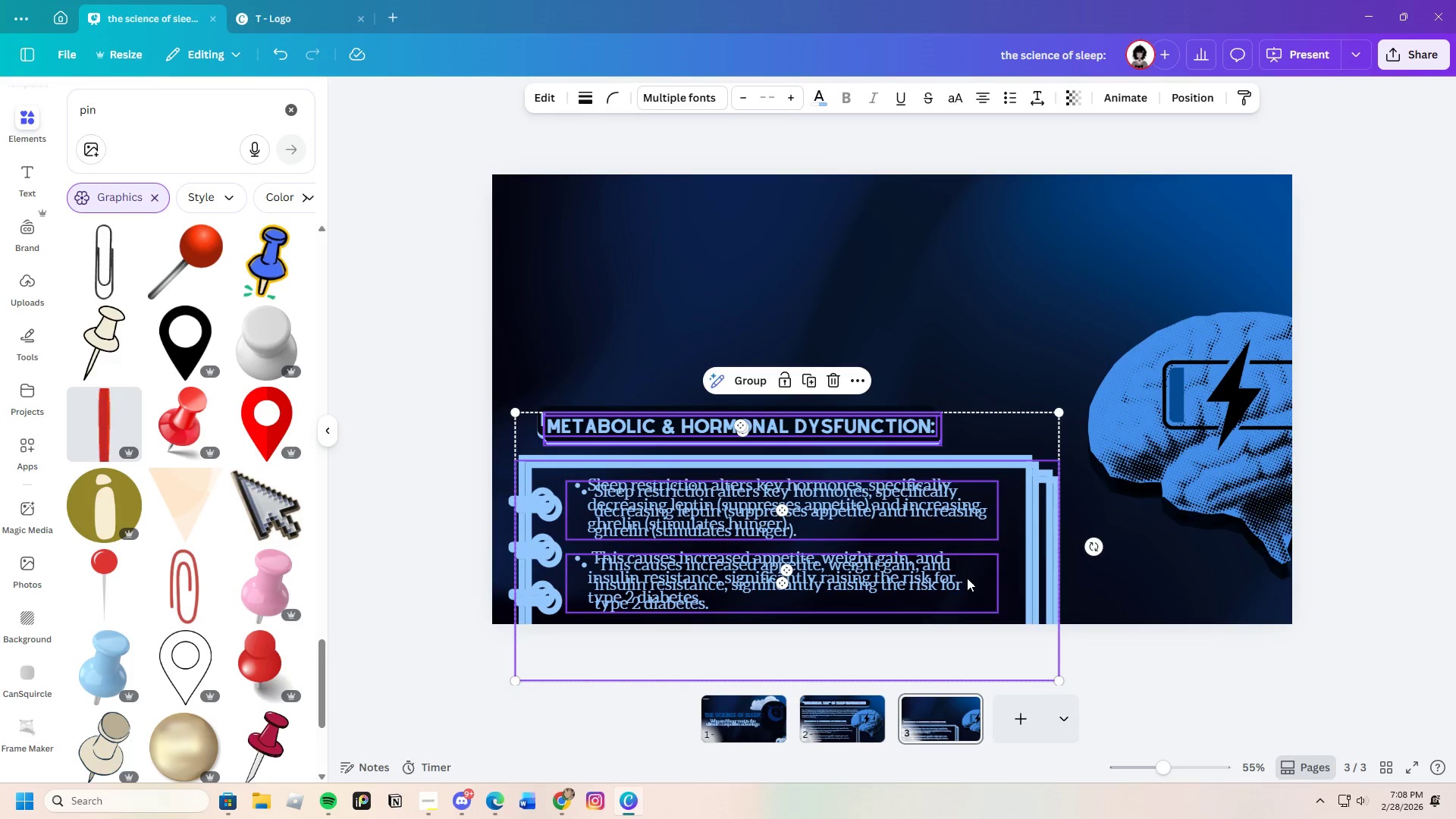 
left_click_drag(start_coordinate=[970, 578], to_coordinate=[968, 349])
 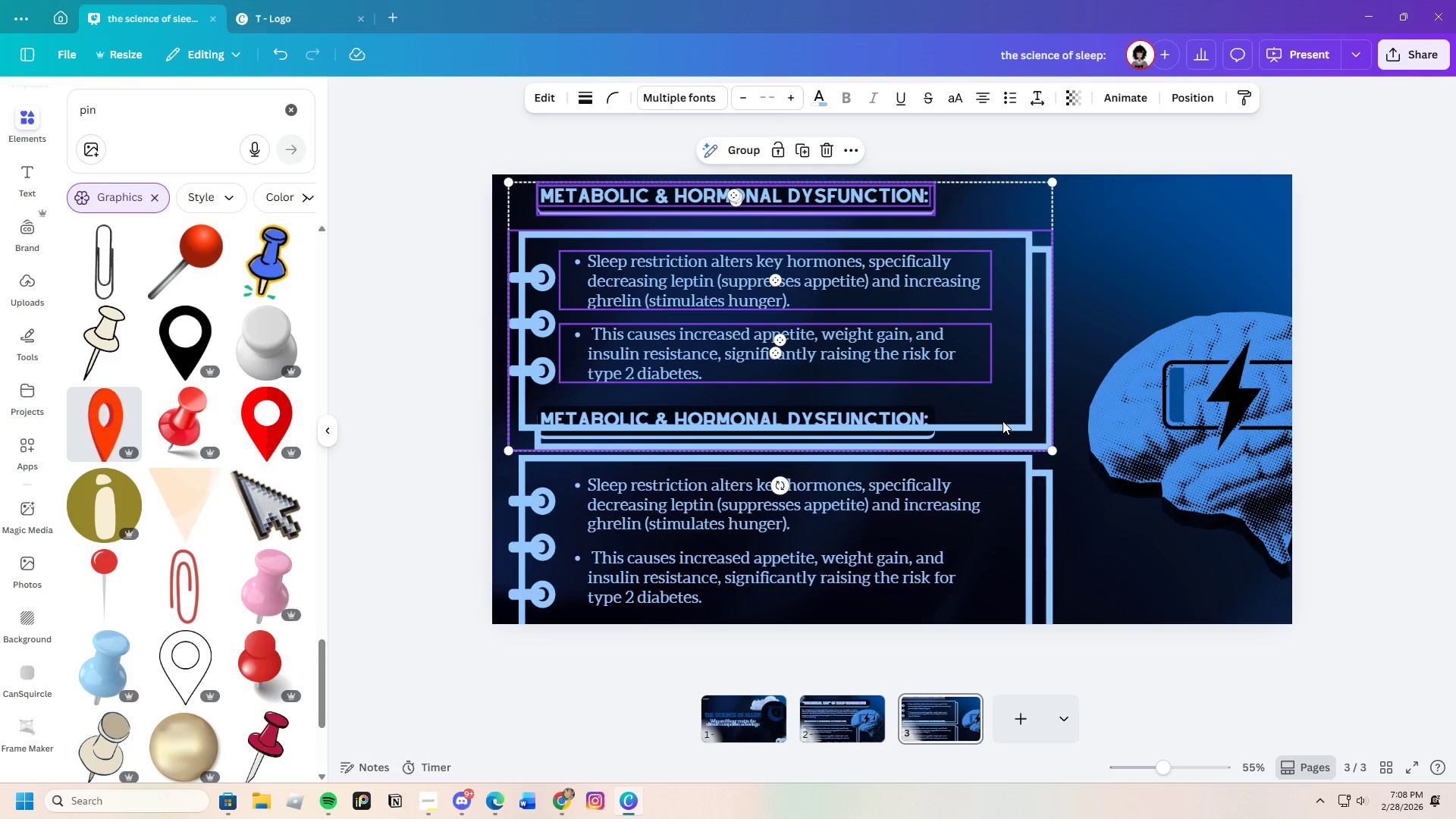 
wait(5.47)
 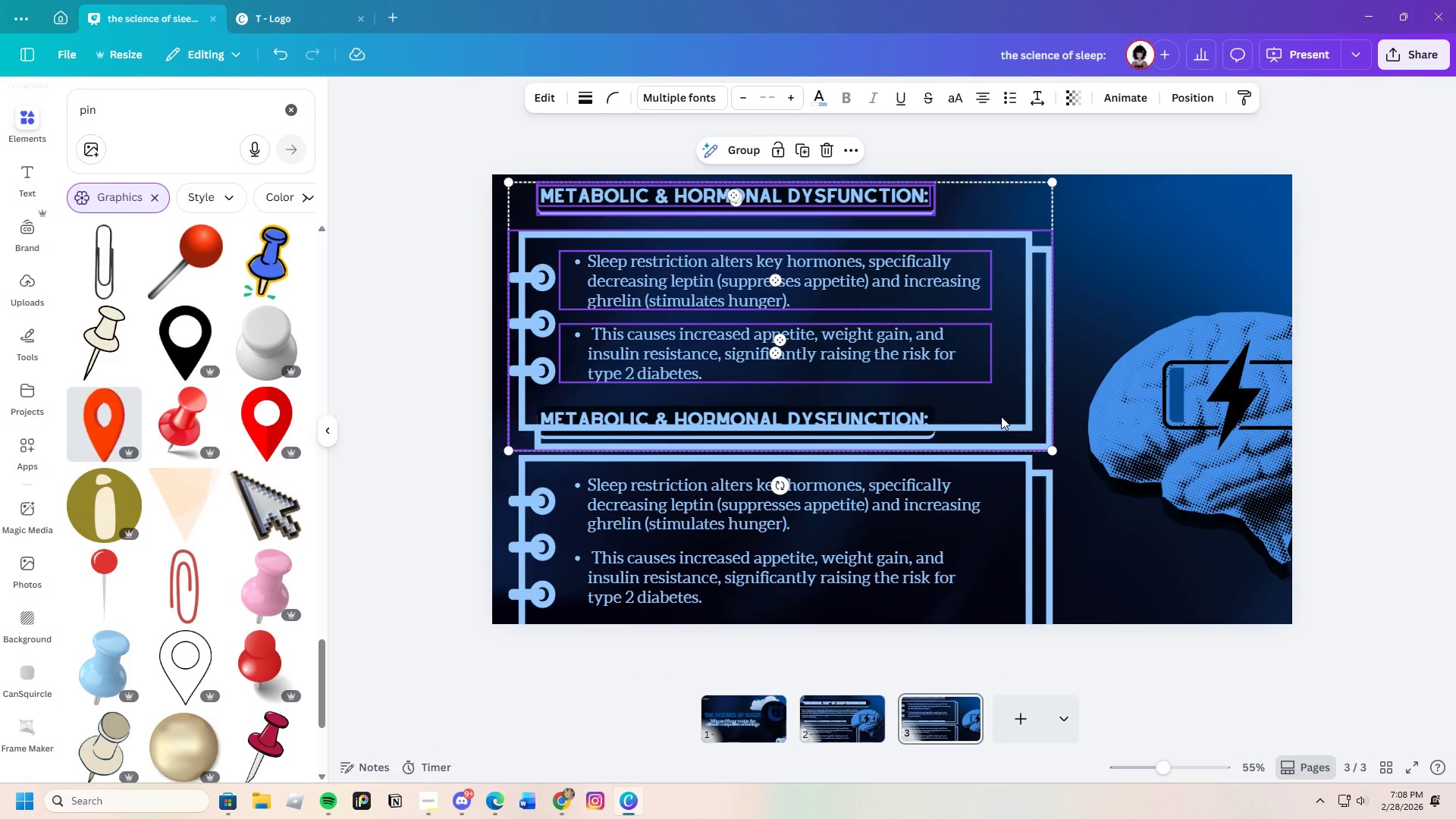 
left_click_drag(start_coordinate=[1003, 415], to_coordinate=[1005, 420])
 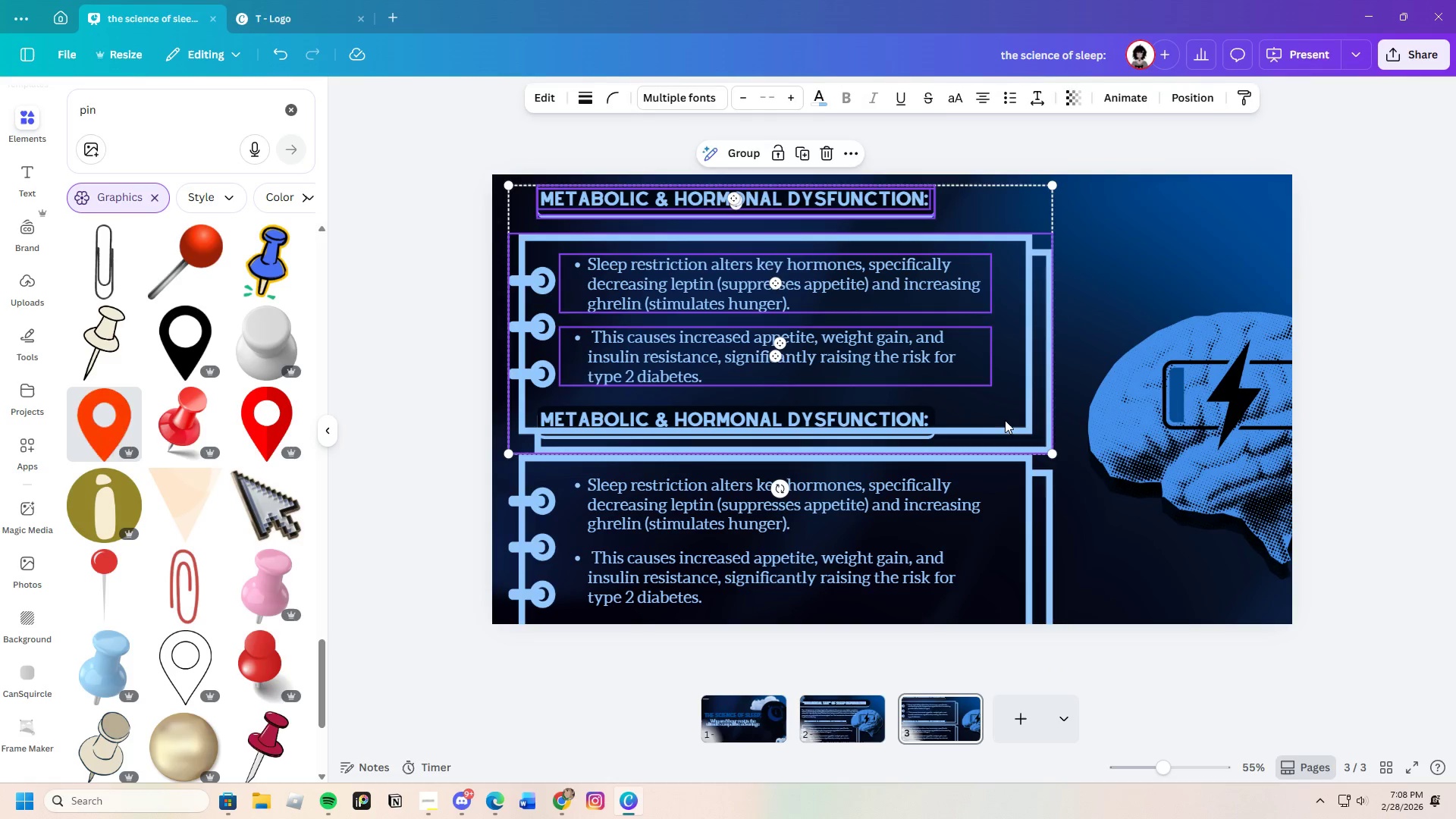 
double_click([1005, 420])
 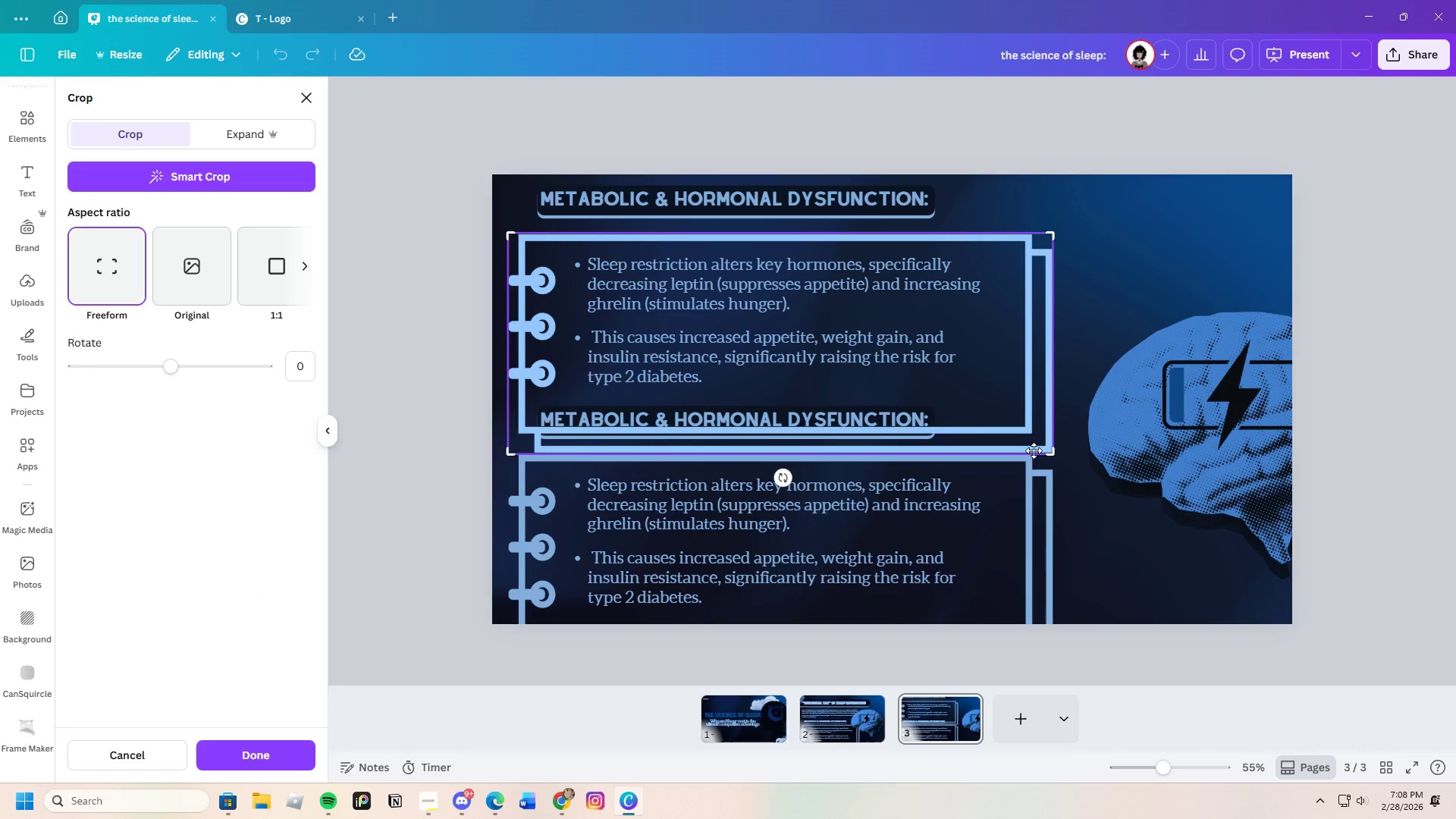 
left_click_drag(start_coordinate=[1053, 453], to_coordinate=[1058, 402])
 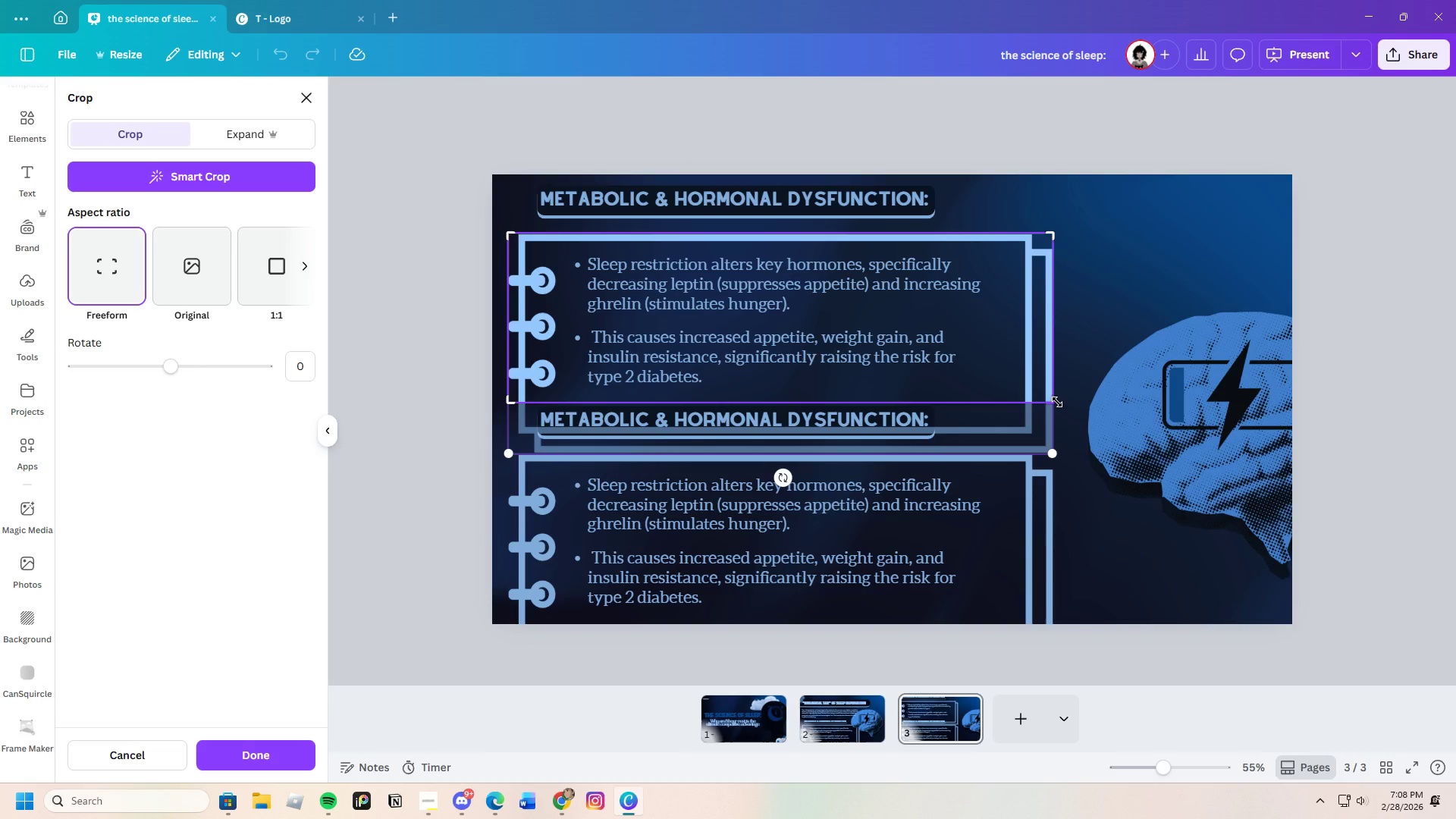 
key(Enter)
 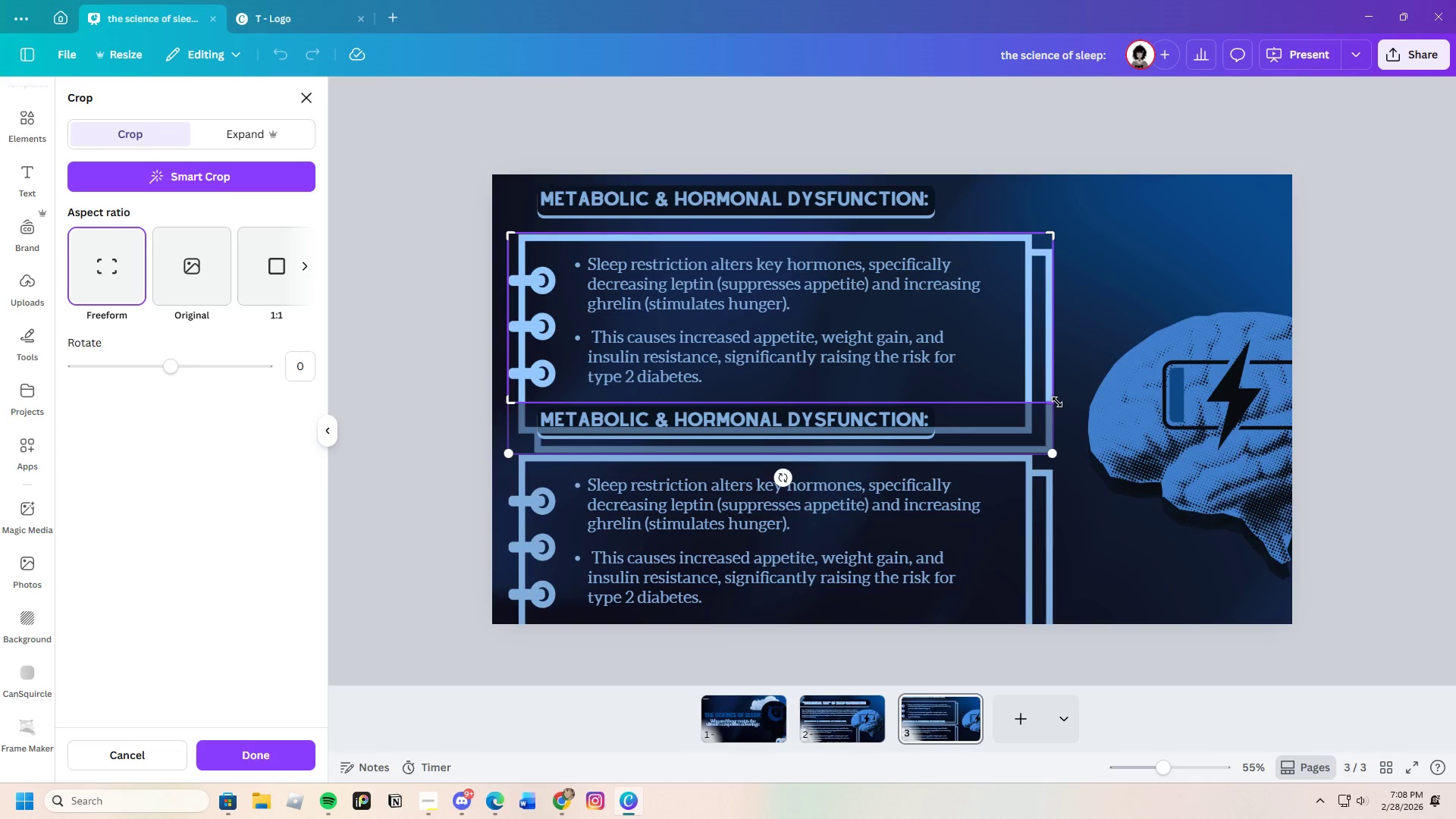 
wait(6.67)
 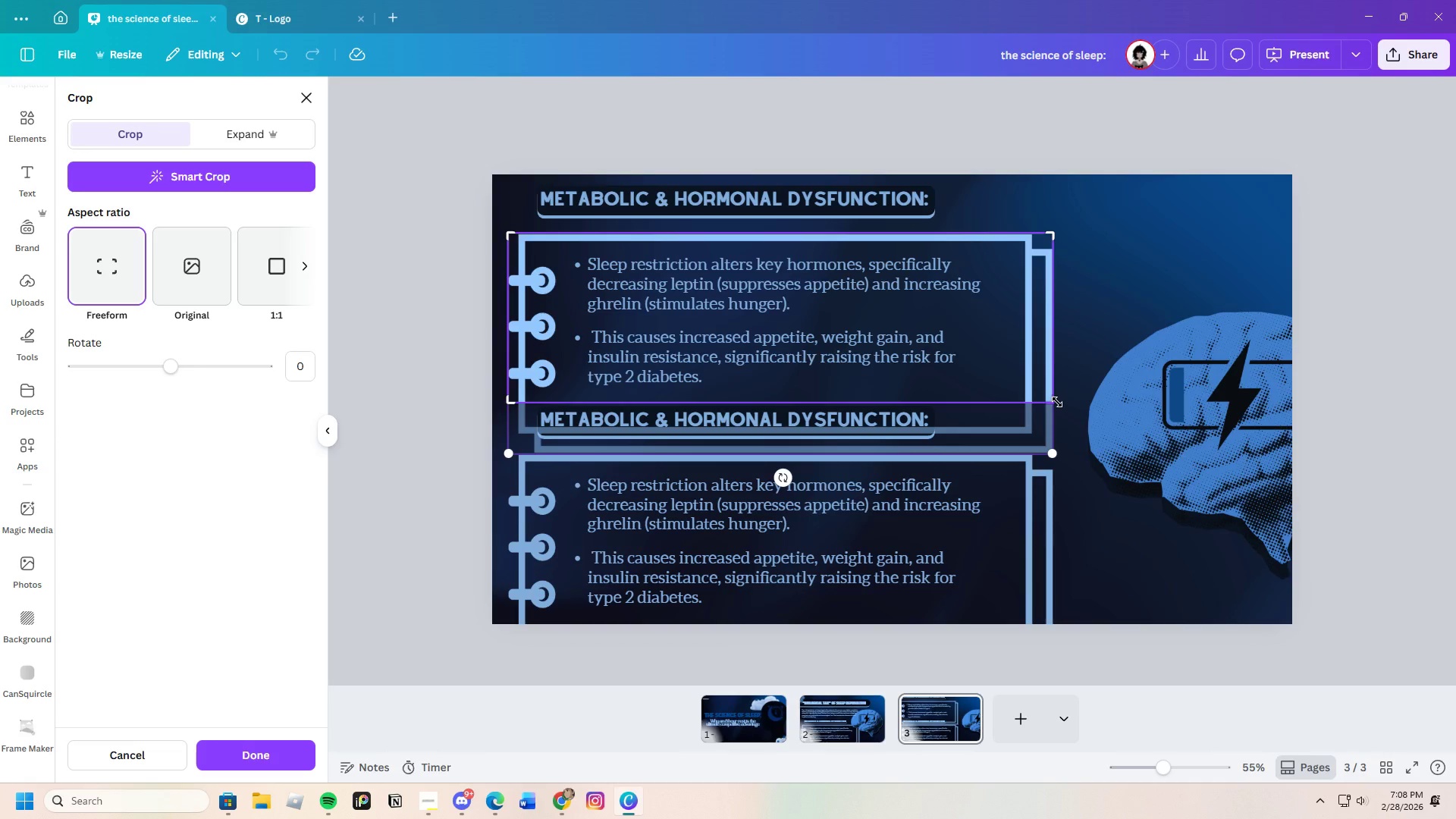 
key(Enter)
 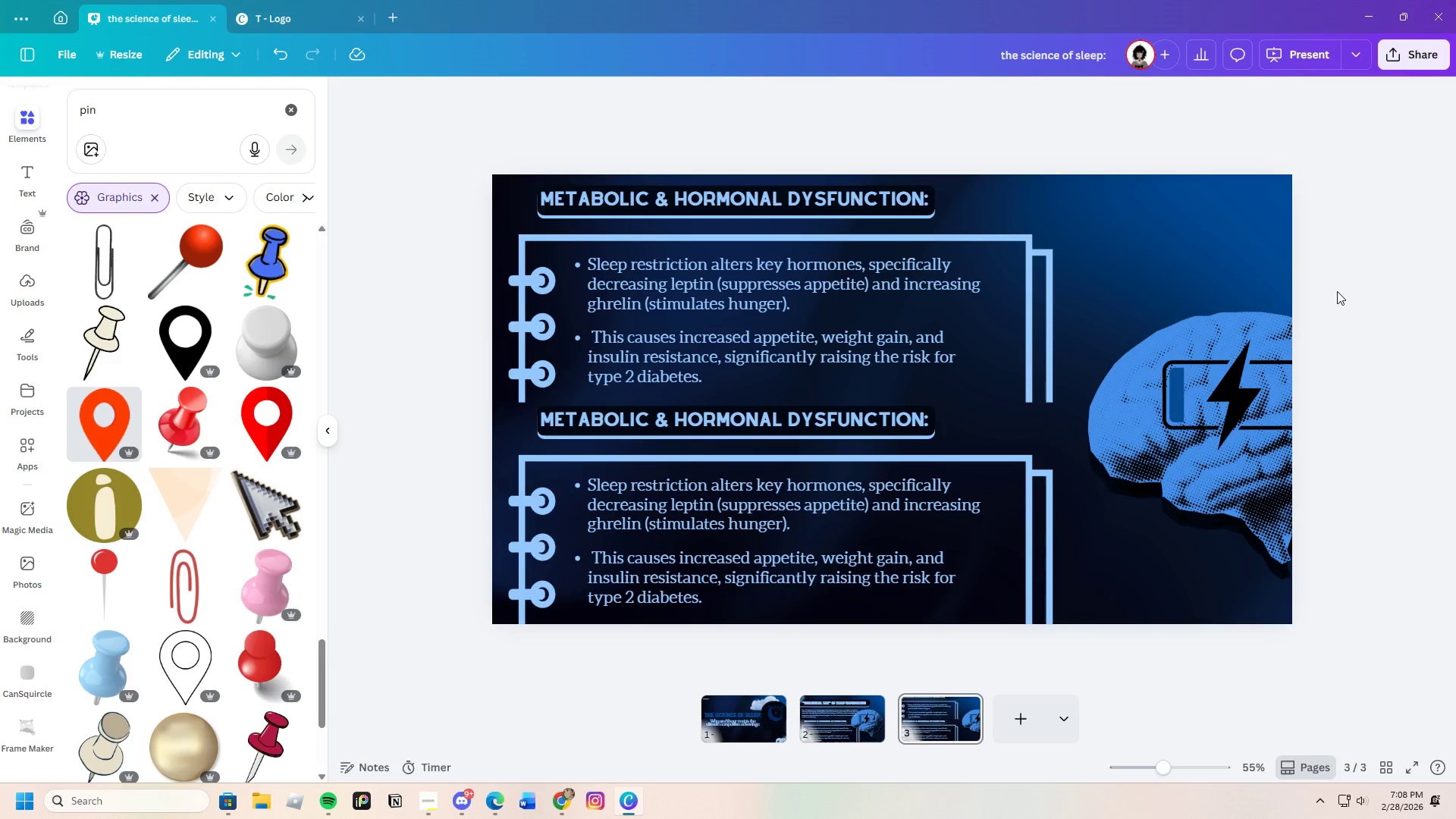 
wait(14.28)
 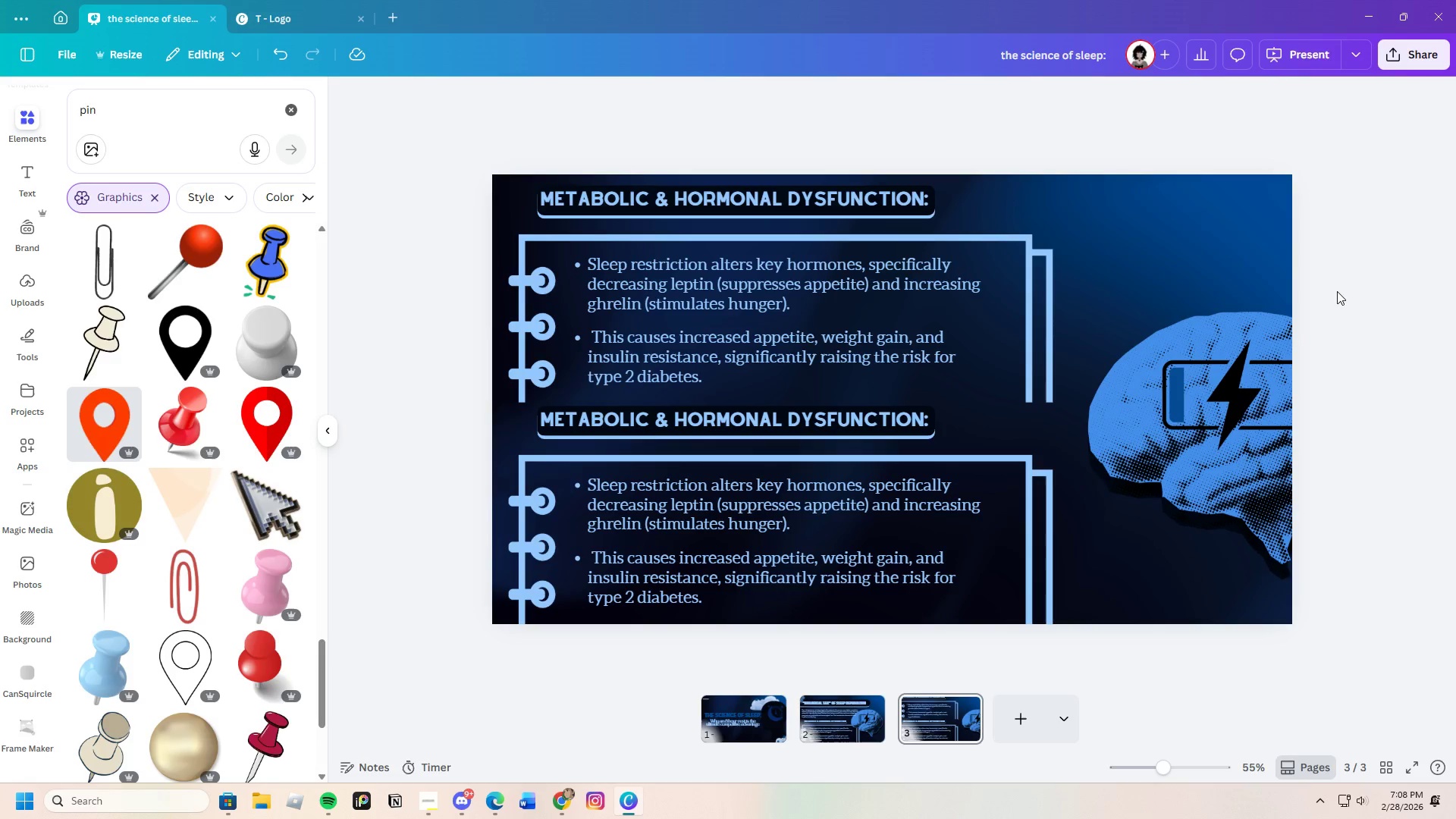 
left_click([1196, 340])
 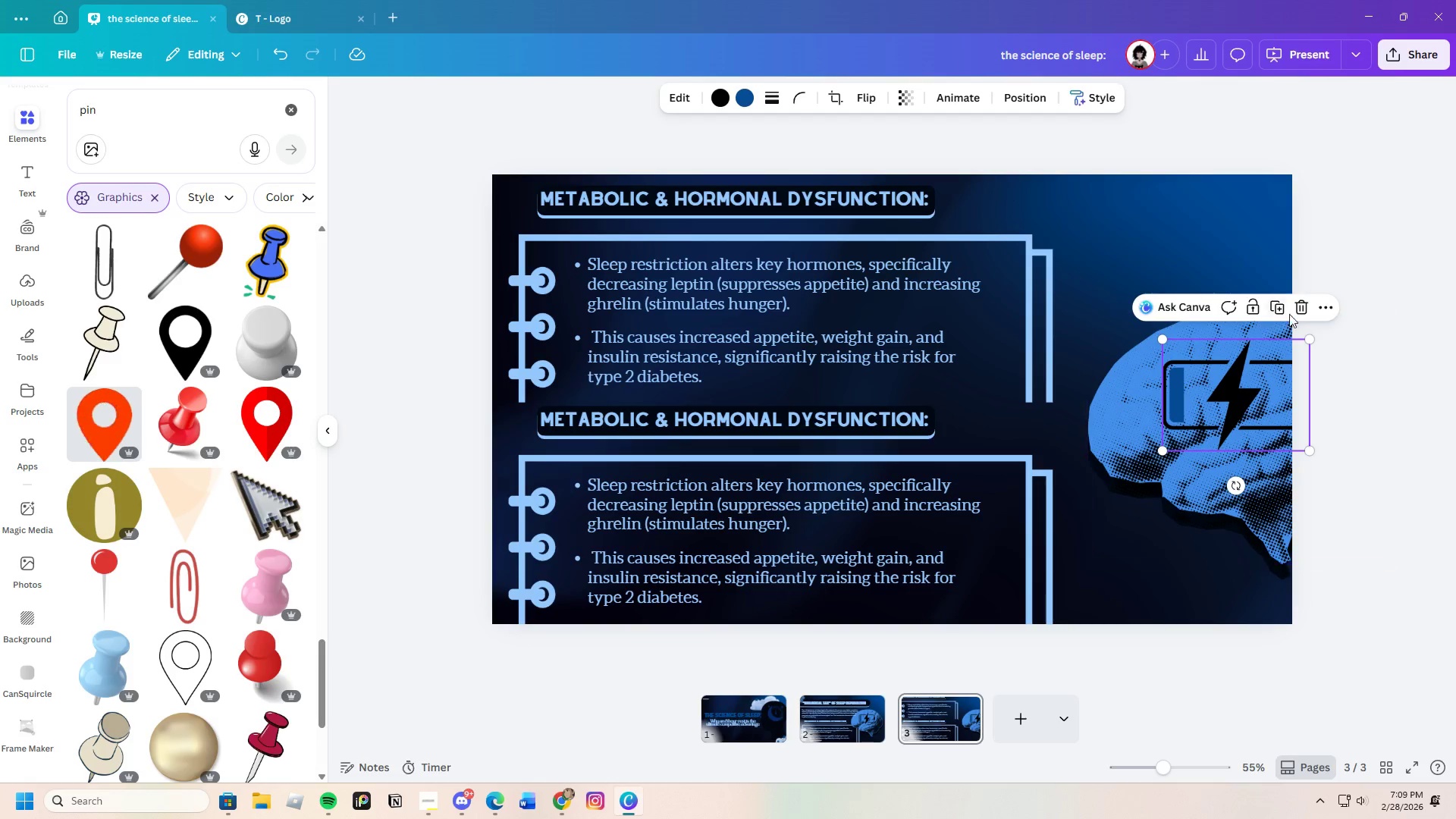 
left_click([1303, 306])
 